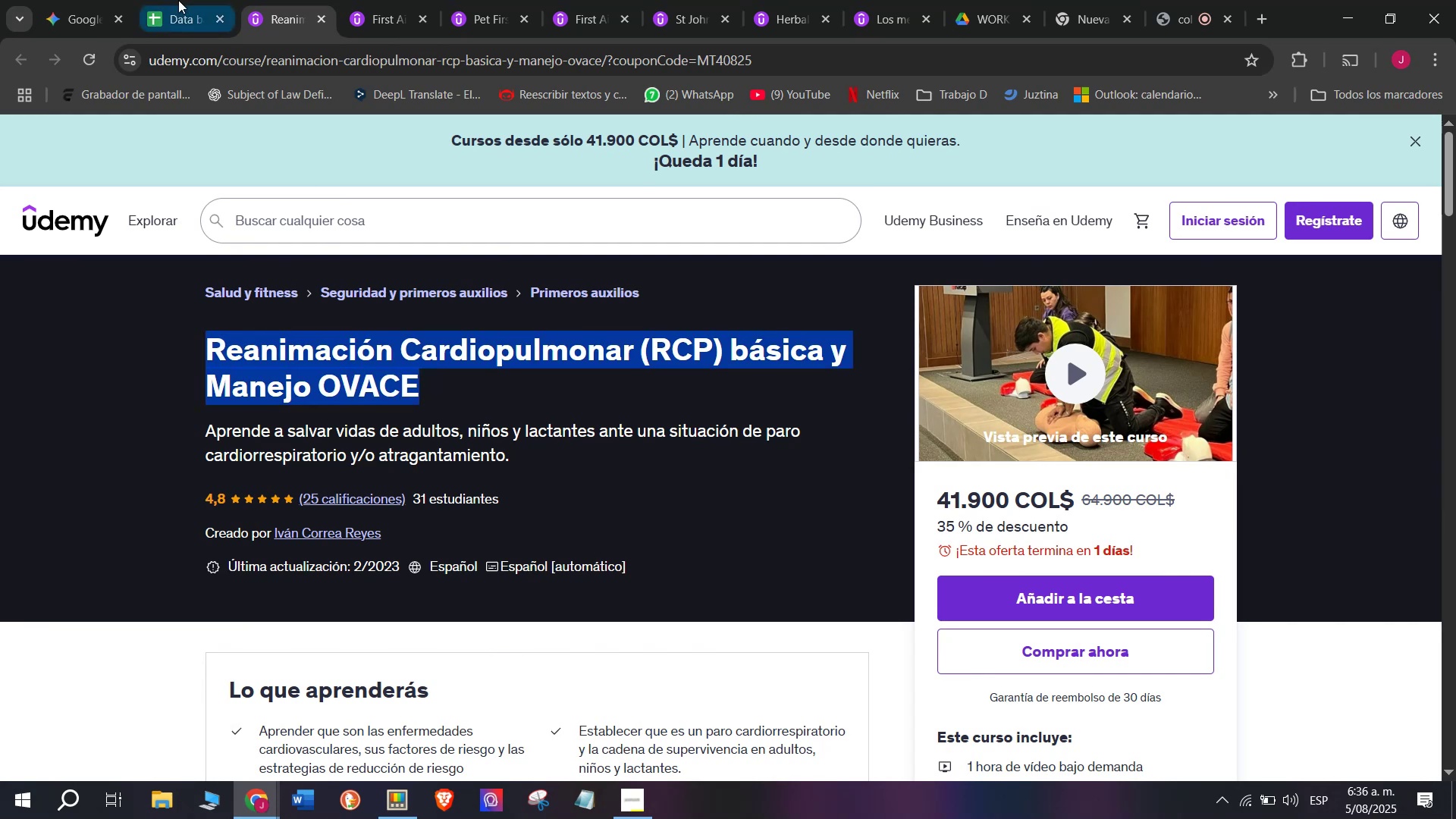 
key(Control+ControlLeft)
 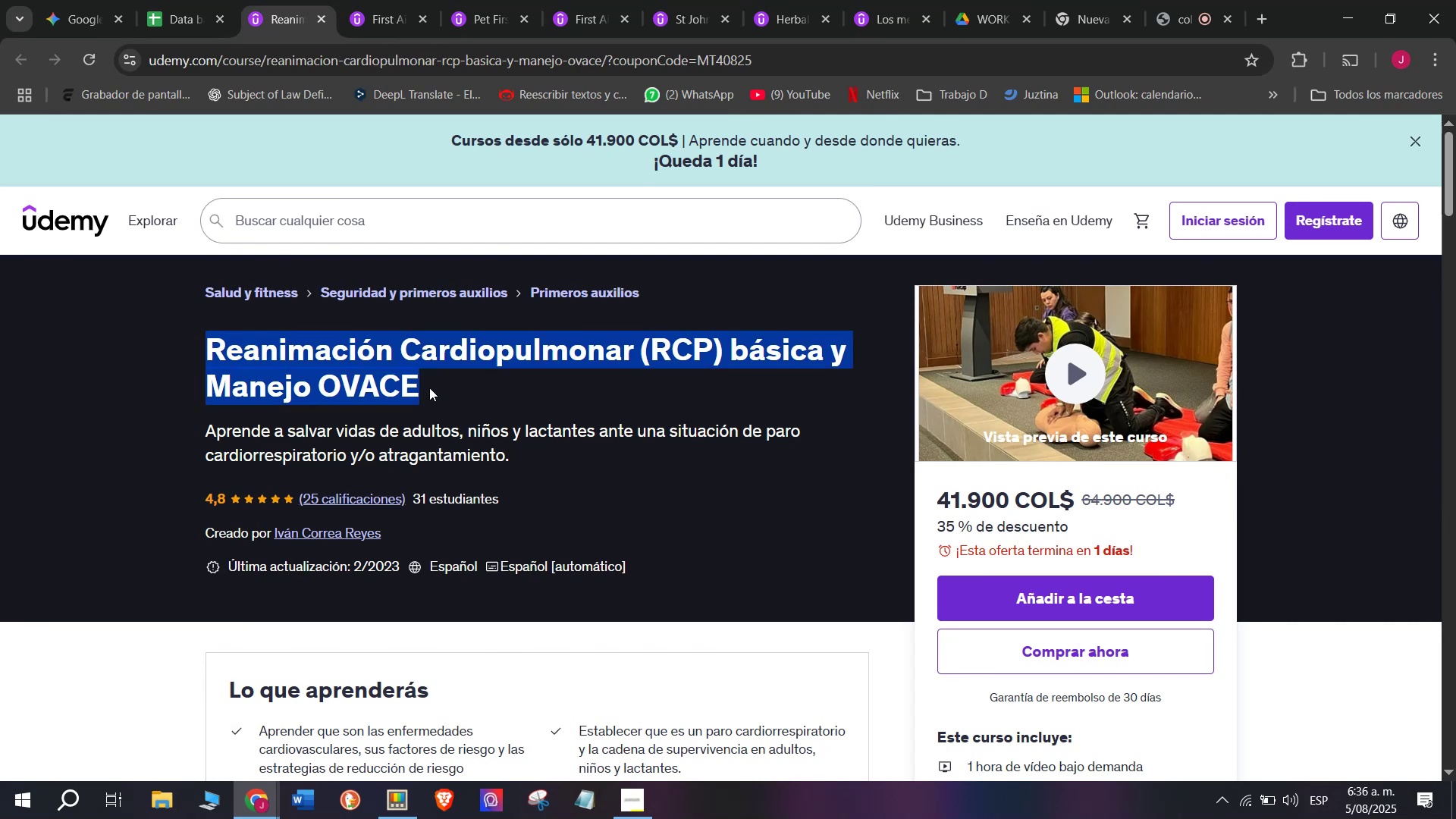 
key(Control+C)
 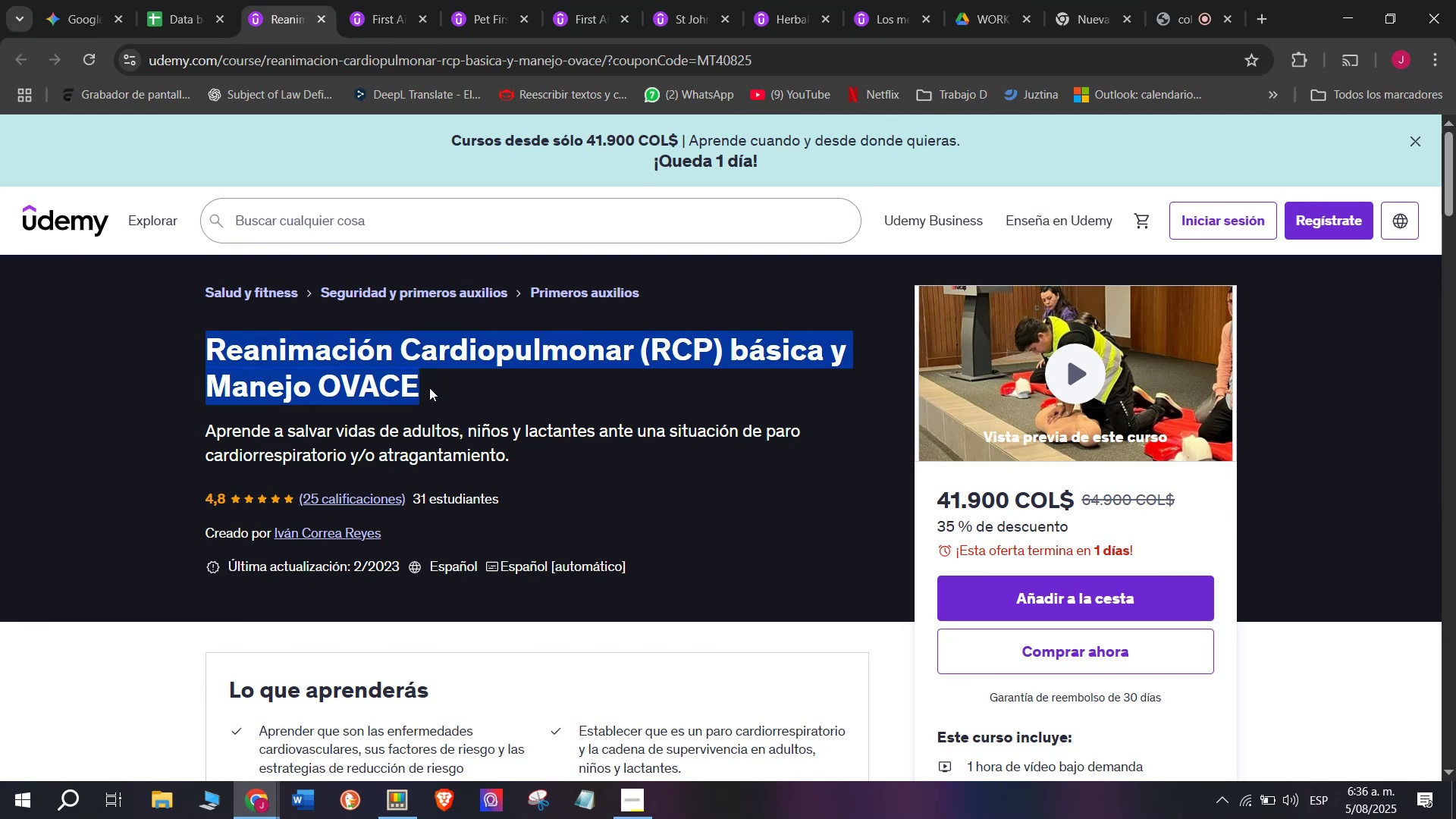 
key(Control+ControlLeft)
 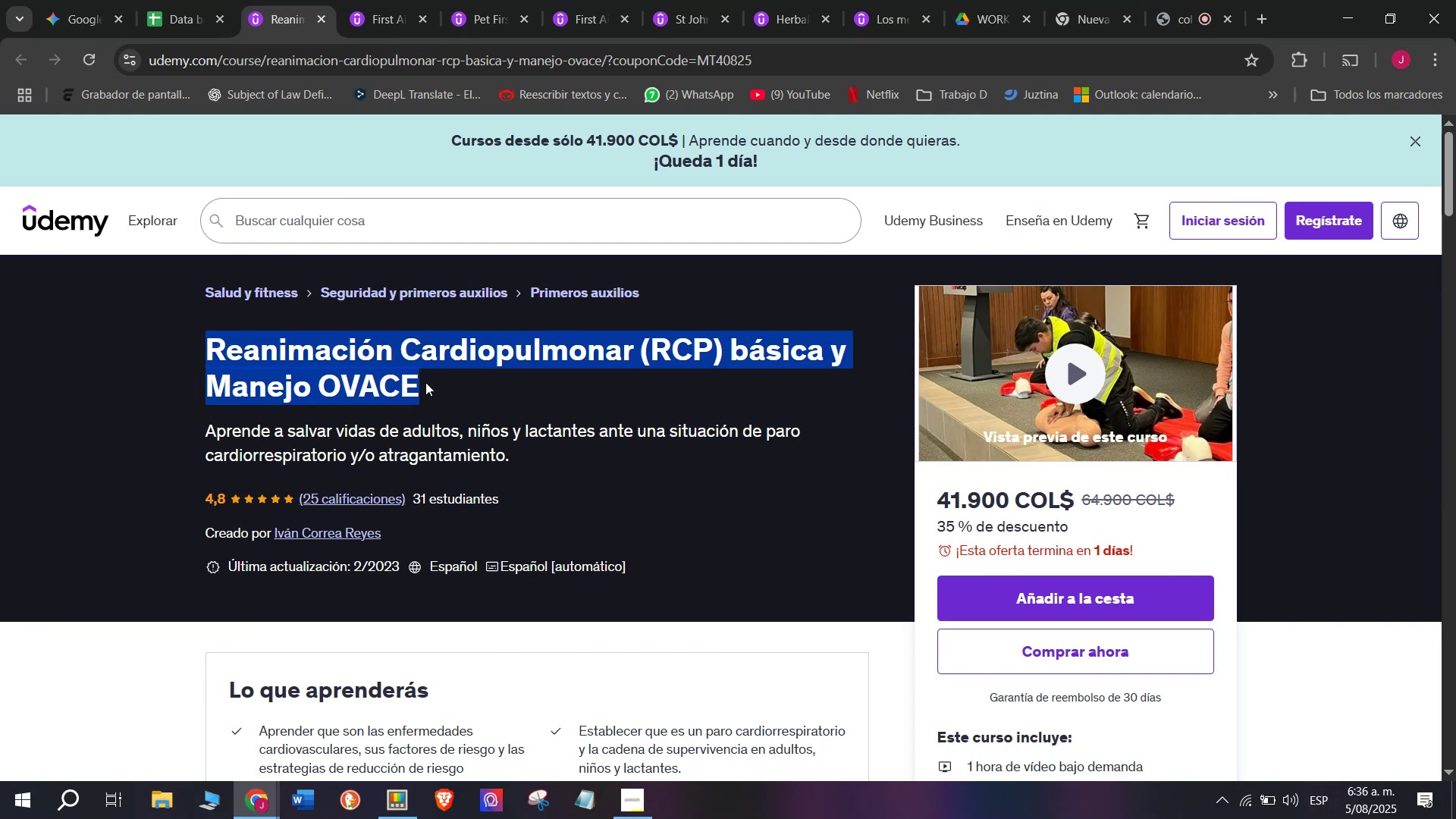 
key(Break)
 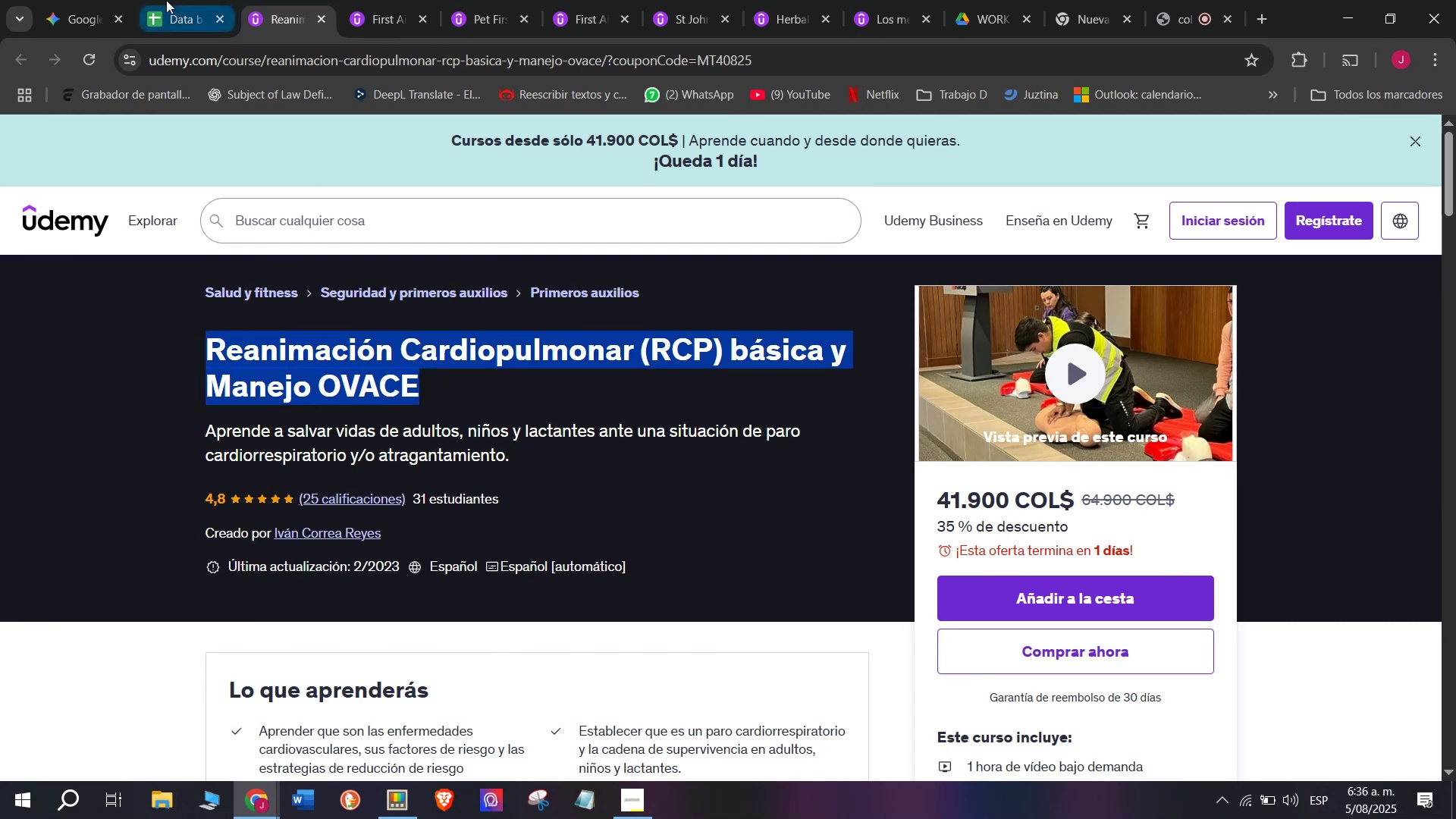 
key(Control+C)
 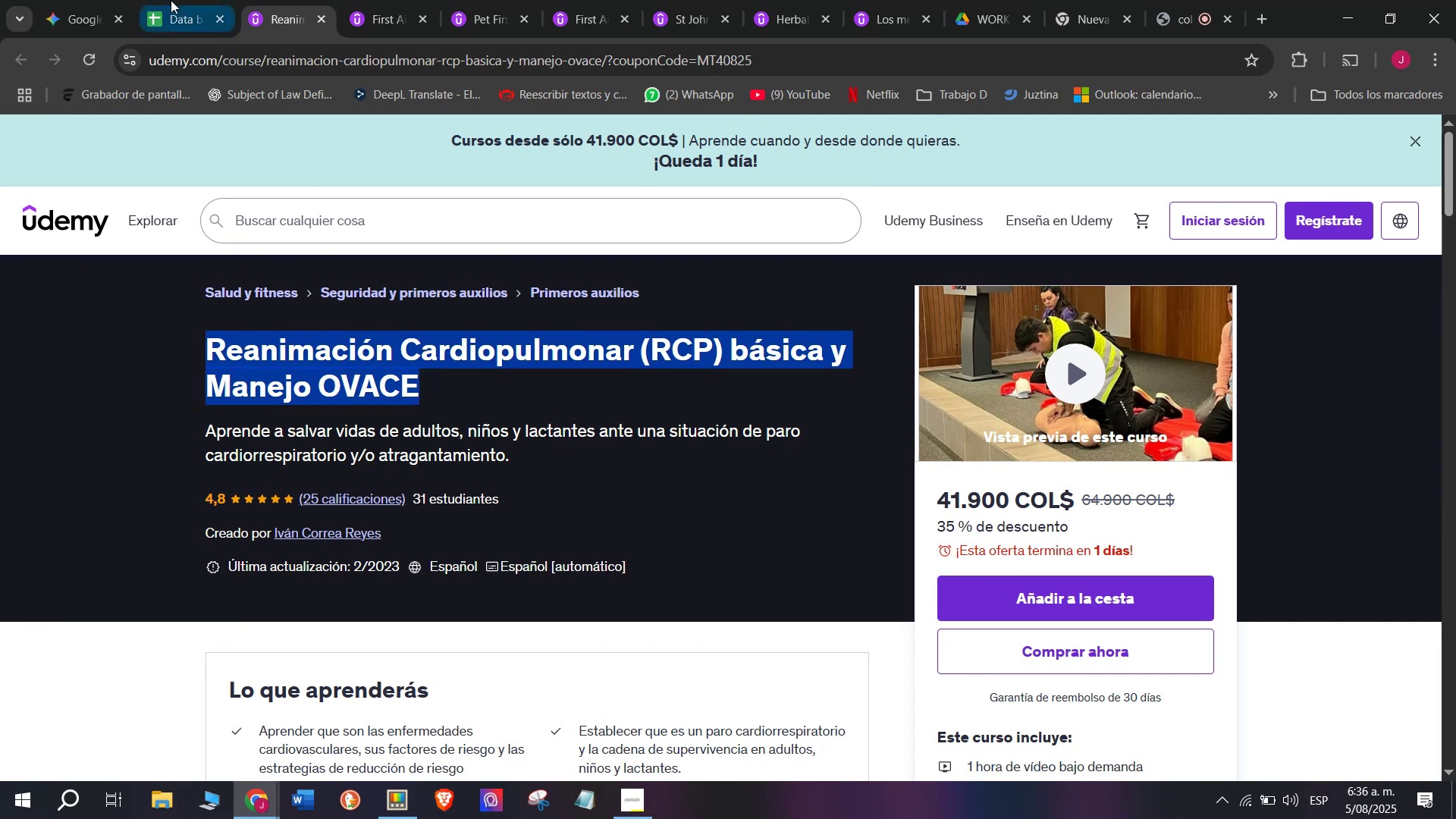 
left_click([166, 0])
 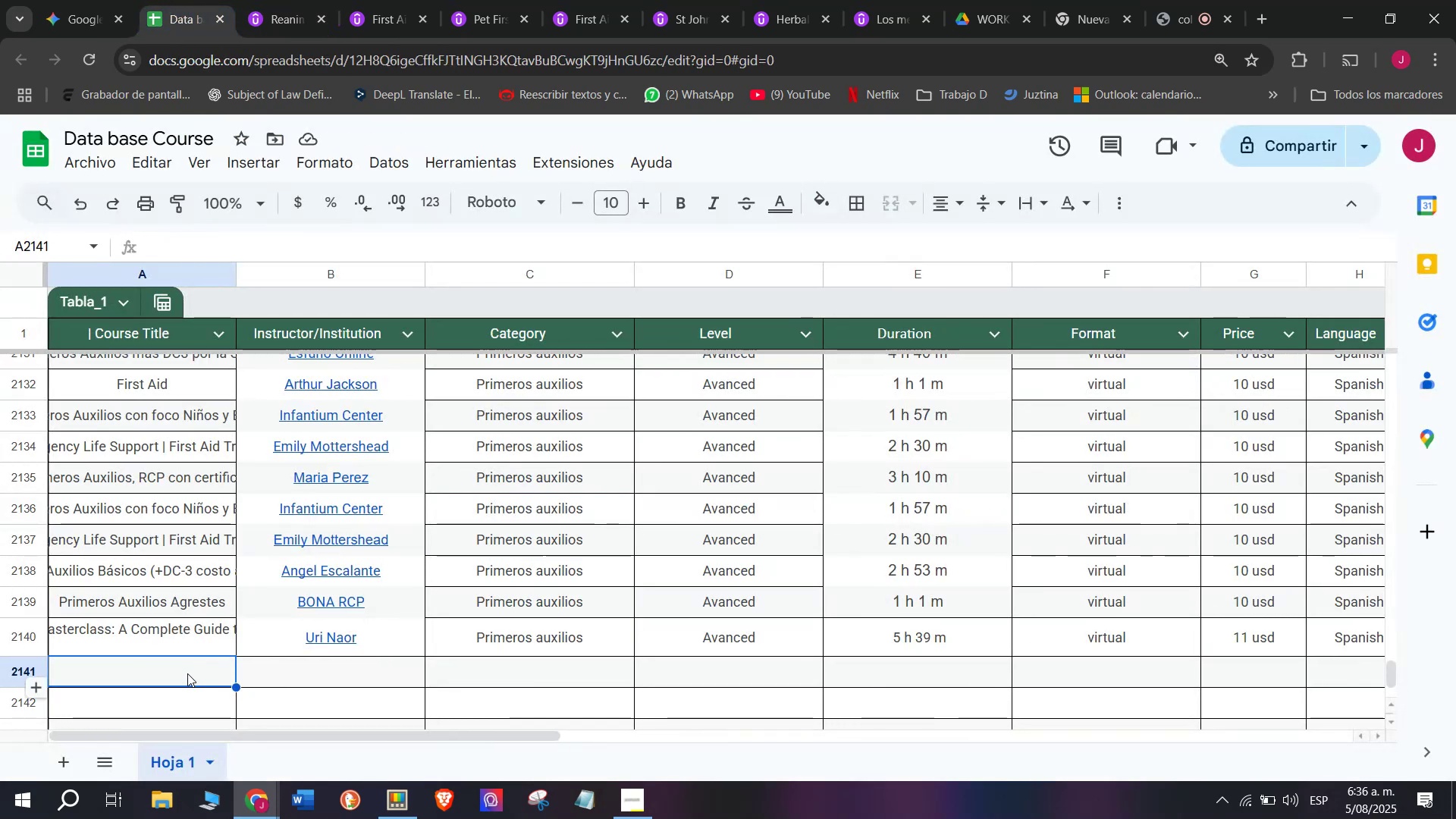 
double_click([187, 673])
 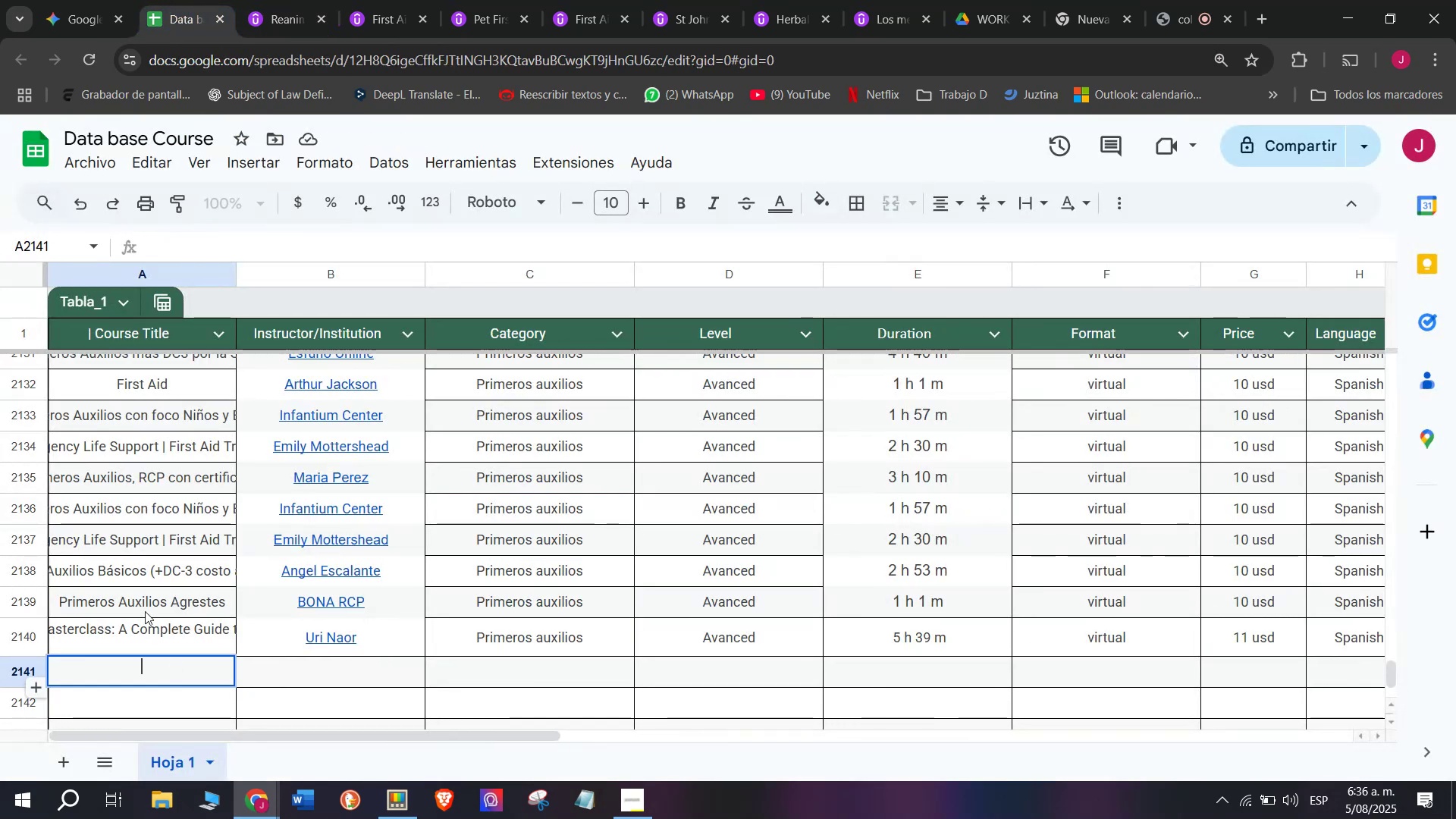 
key(Control+ControlLeft)
 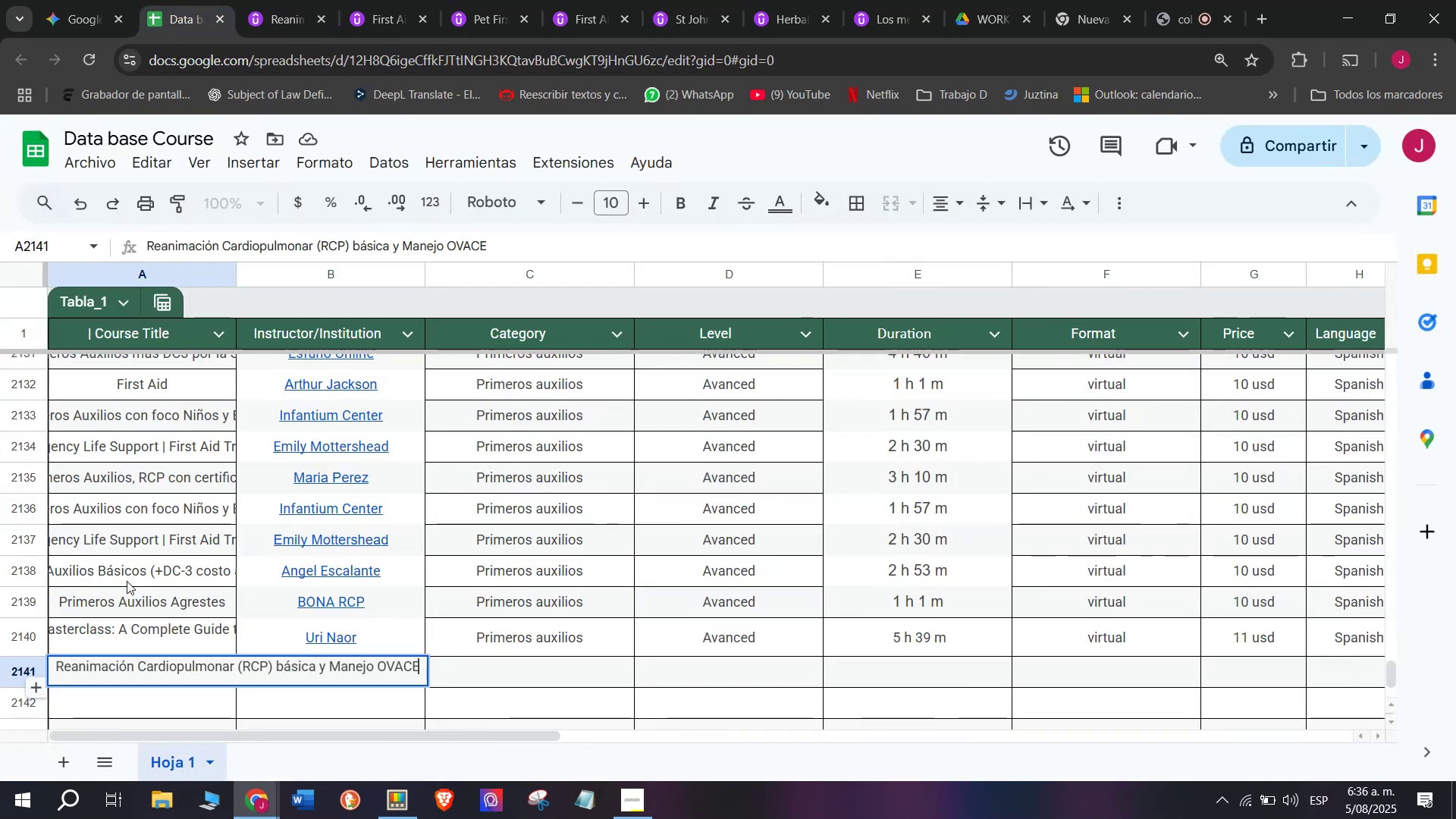 
key(Z)
 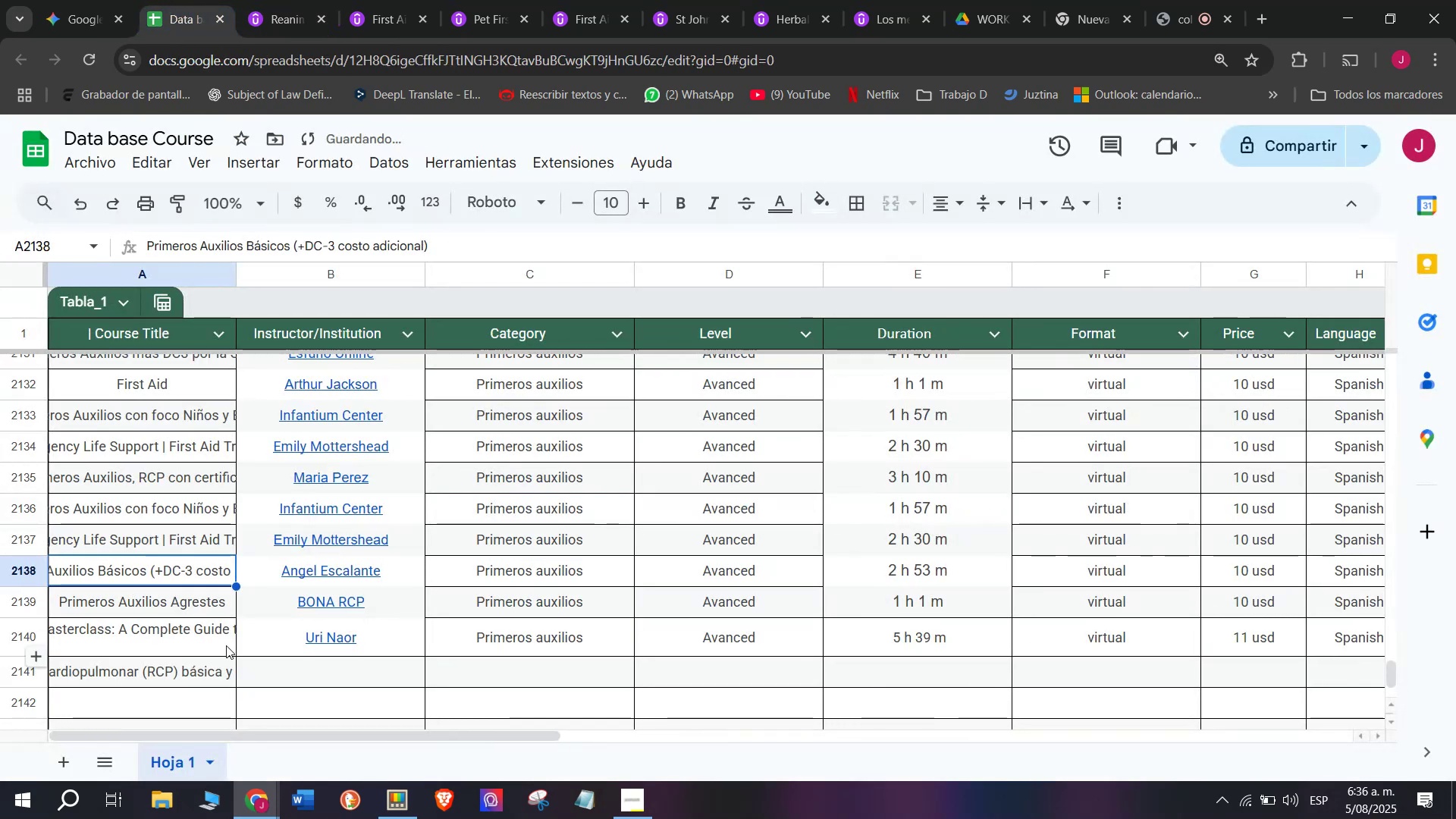 
key(Control+V)
 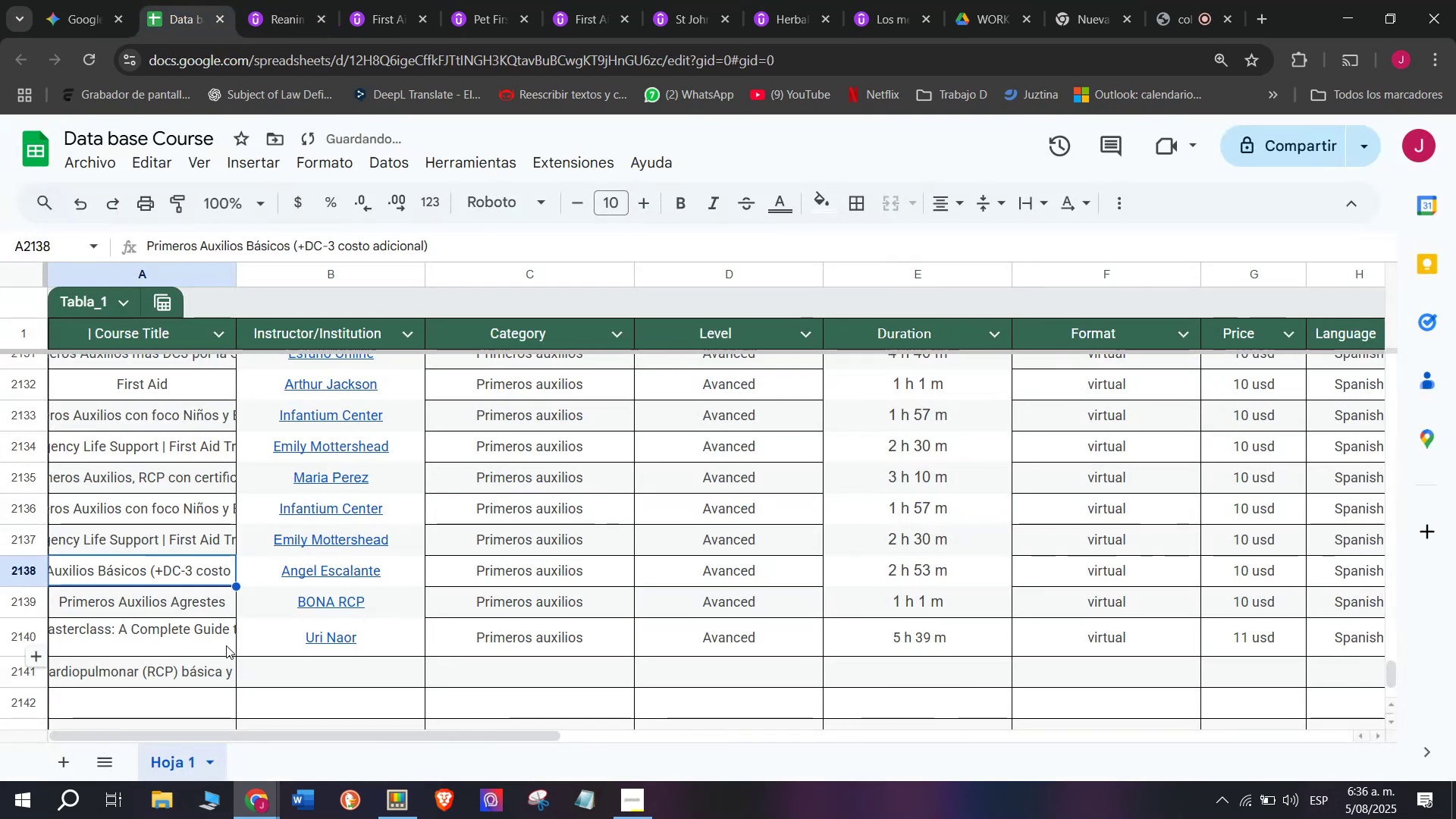 
left_click([127, 581])
 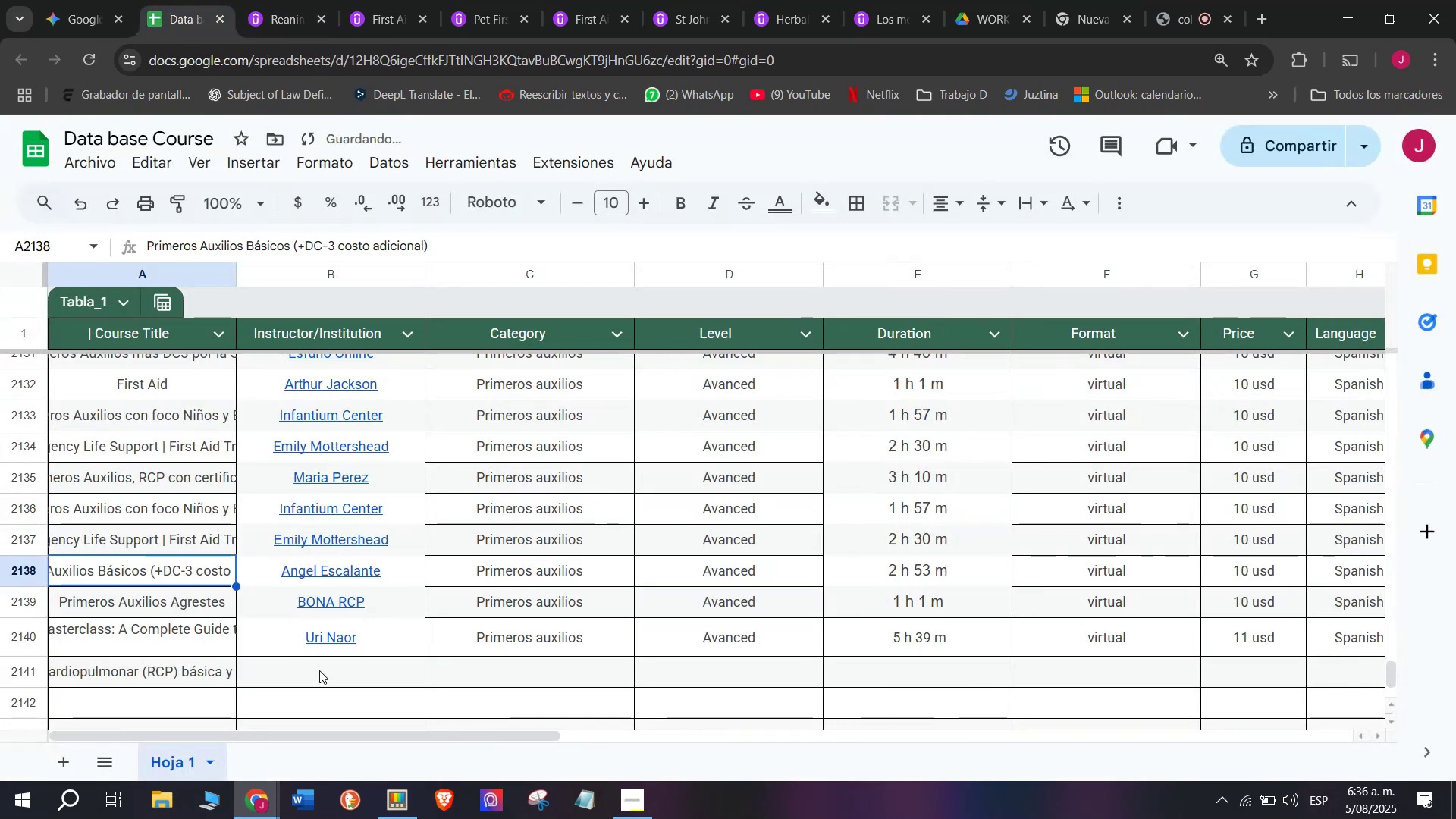 
left_click([324, 670])
 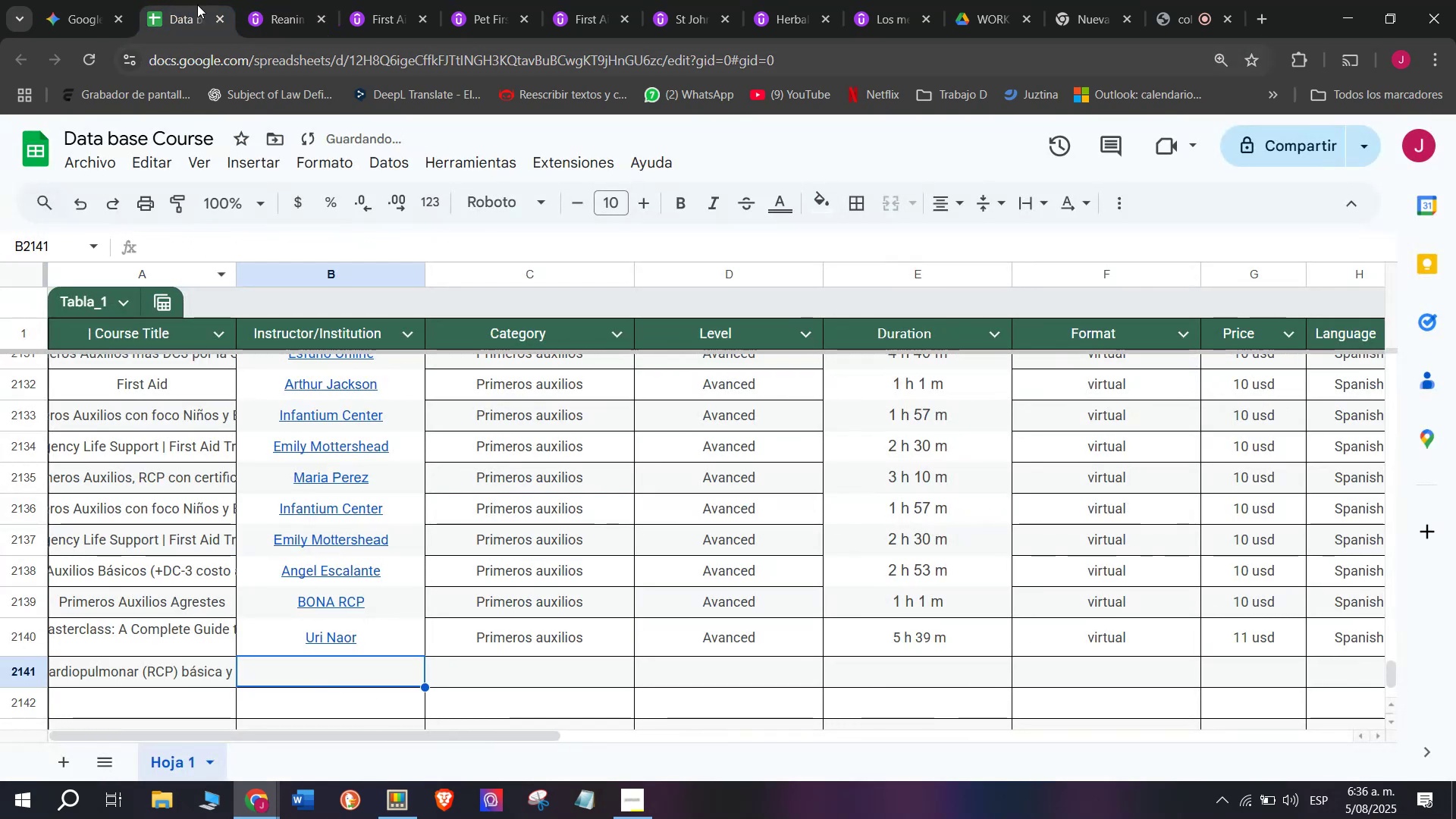 
left_click([249, 0])
 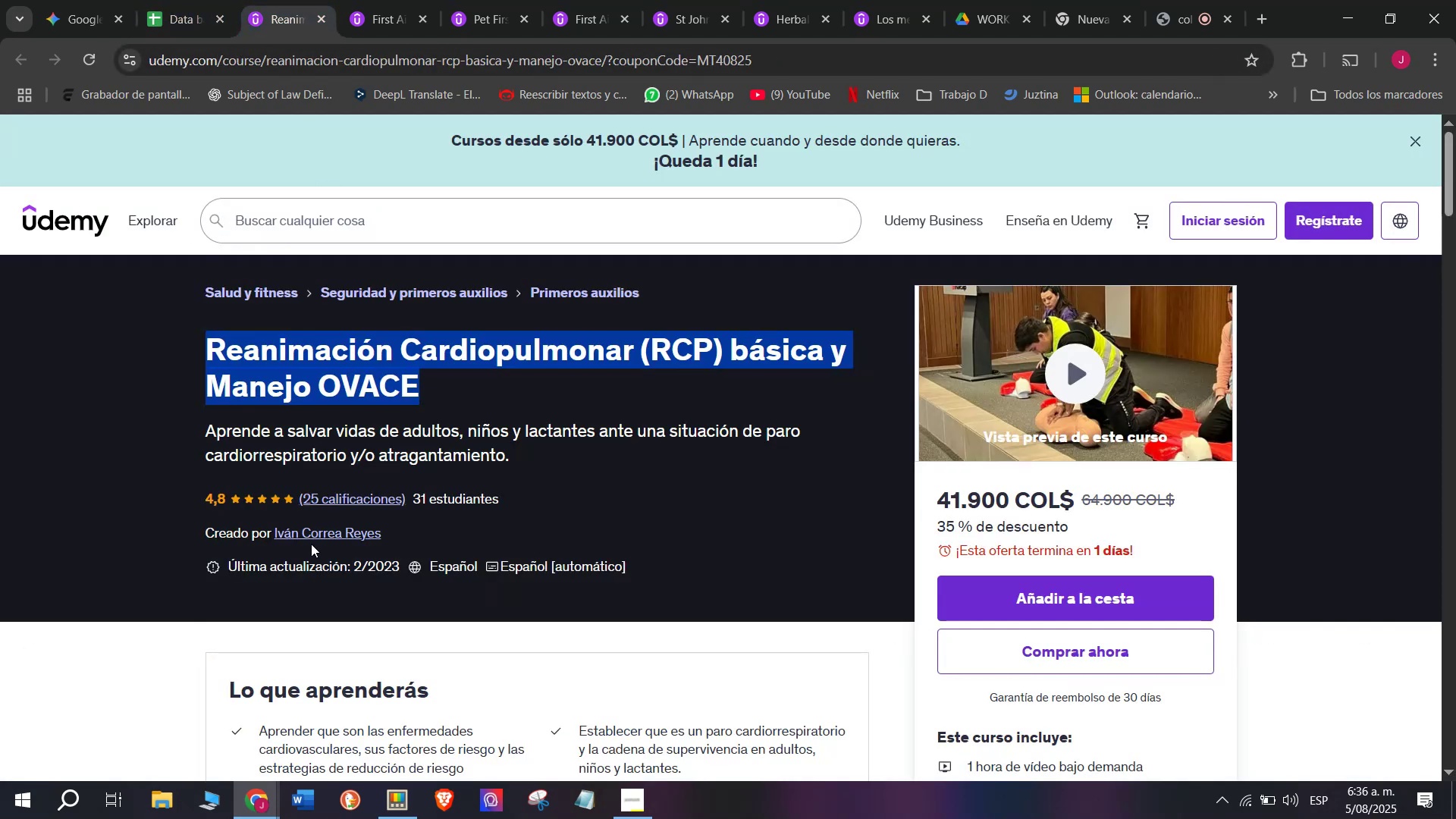 
left_click([305, 541])
 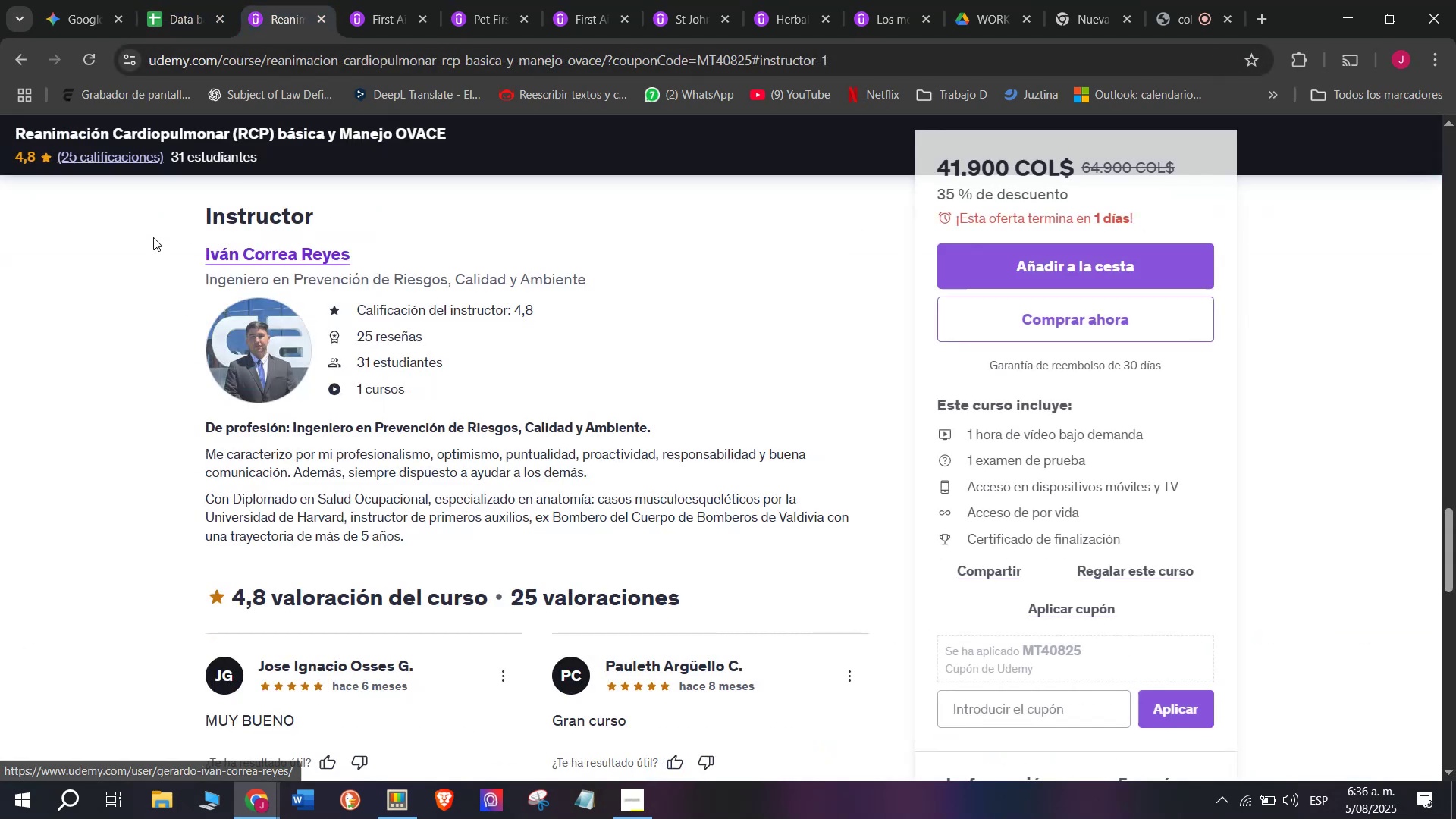 
left_click_drag(start_coordinate=[170, 249], to_coordinate=[359, 259])
 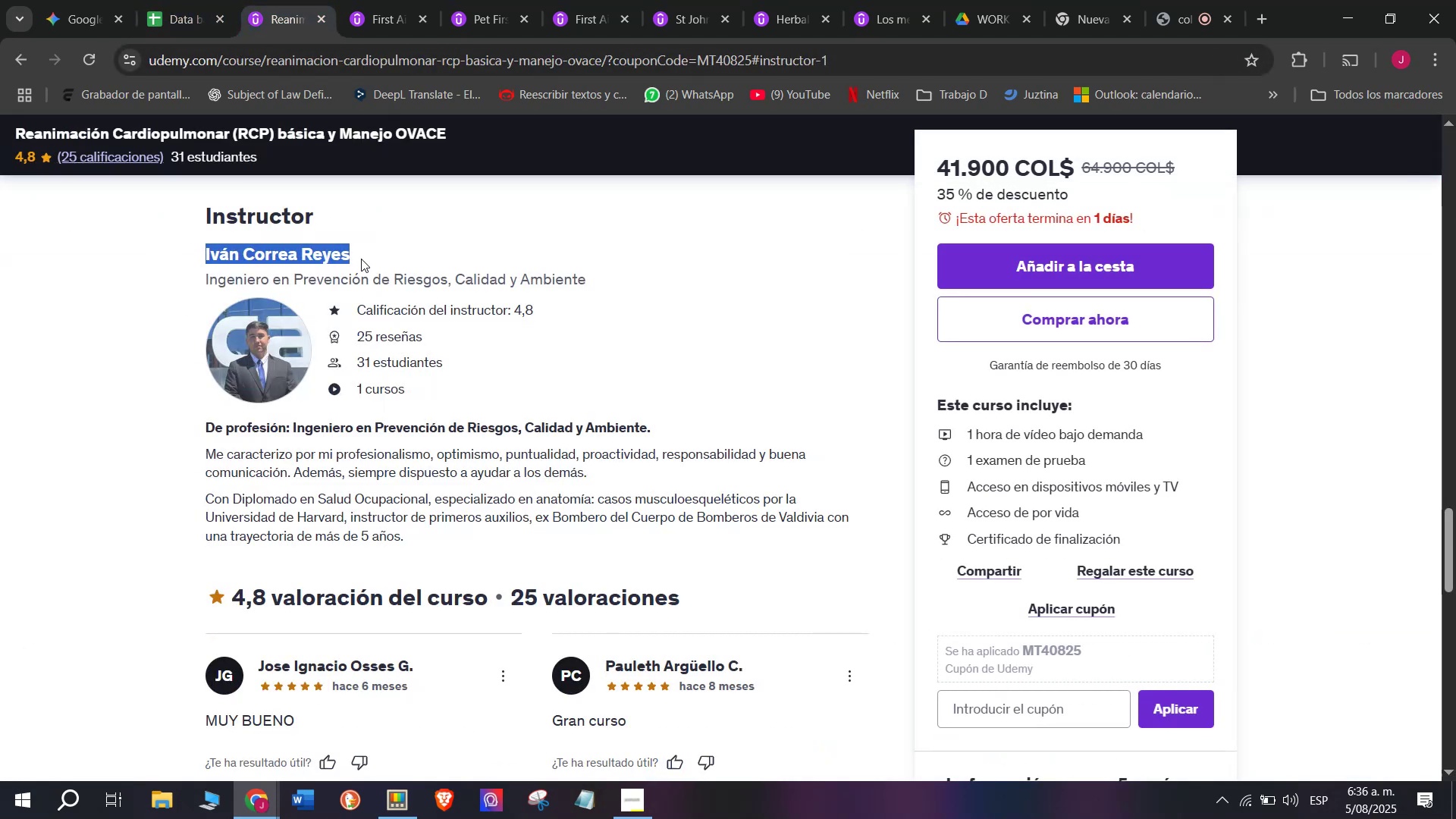 
key(Break)
 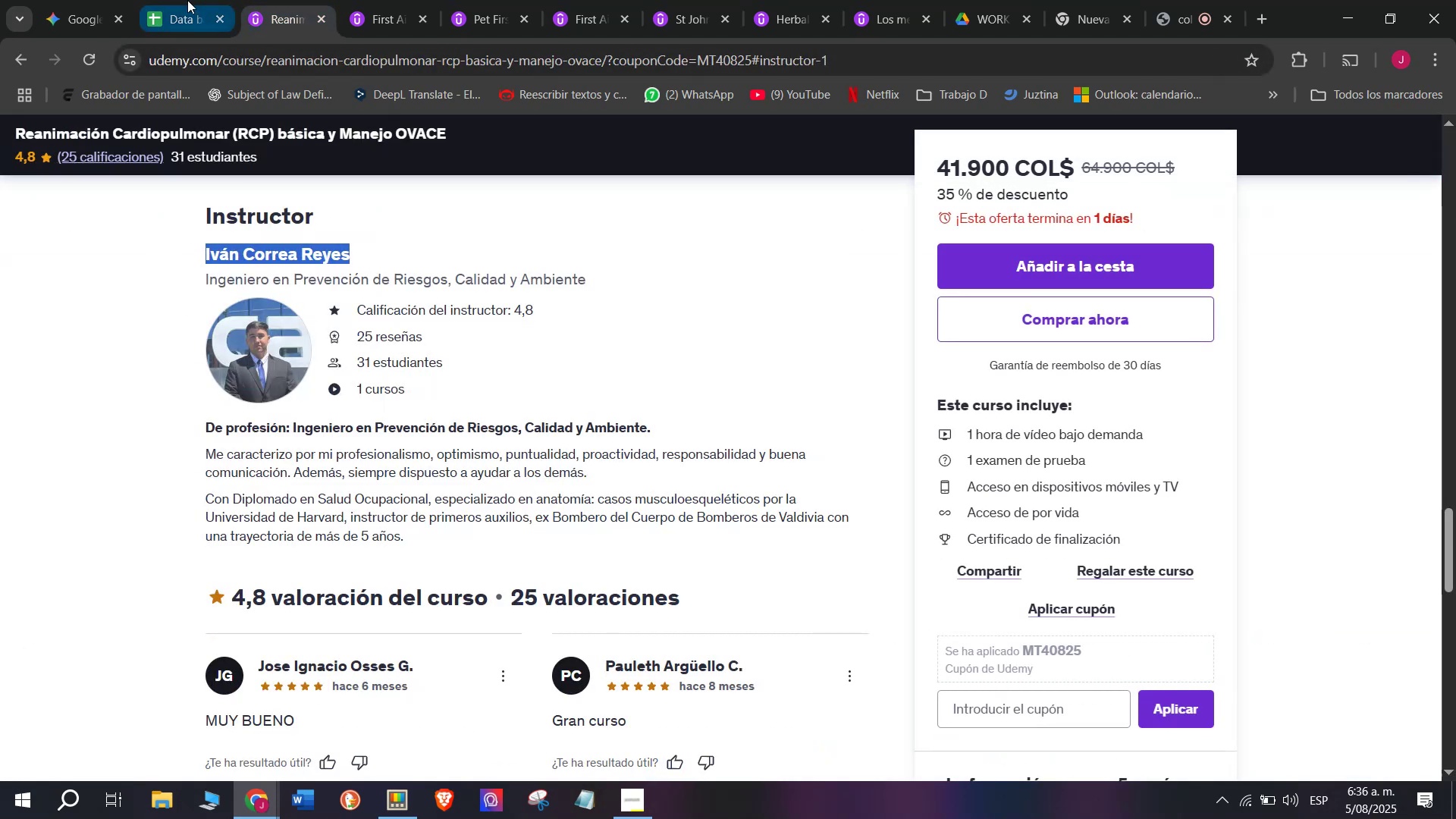 
key(Control+ControlLeft)
 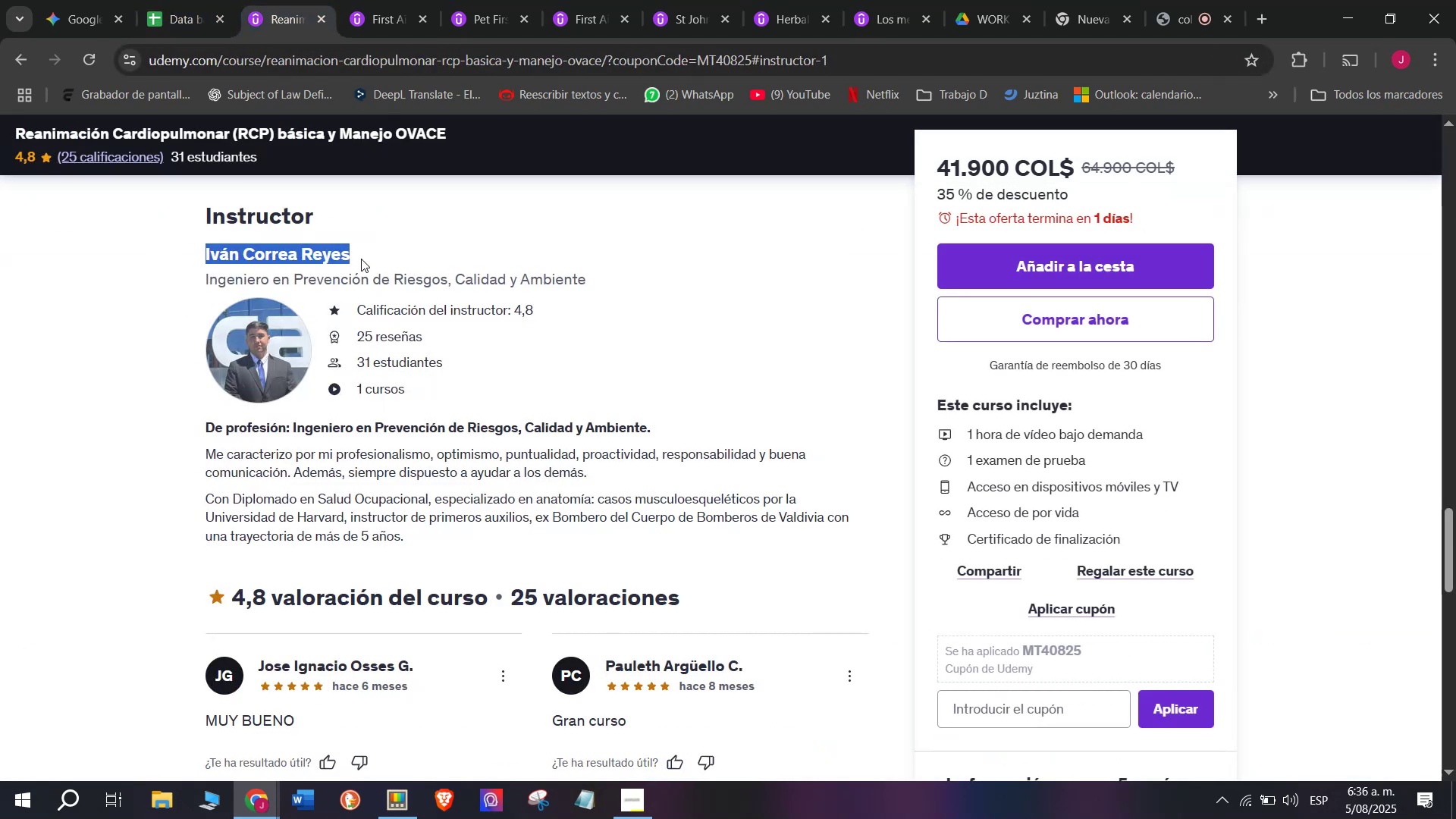 
key(Control+C)
 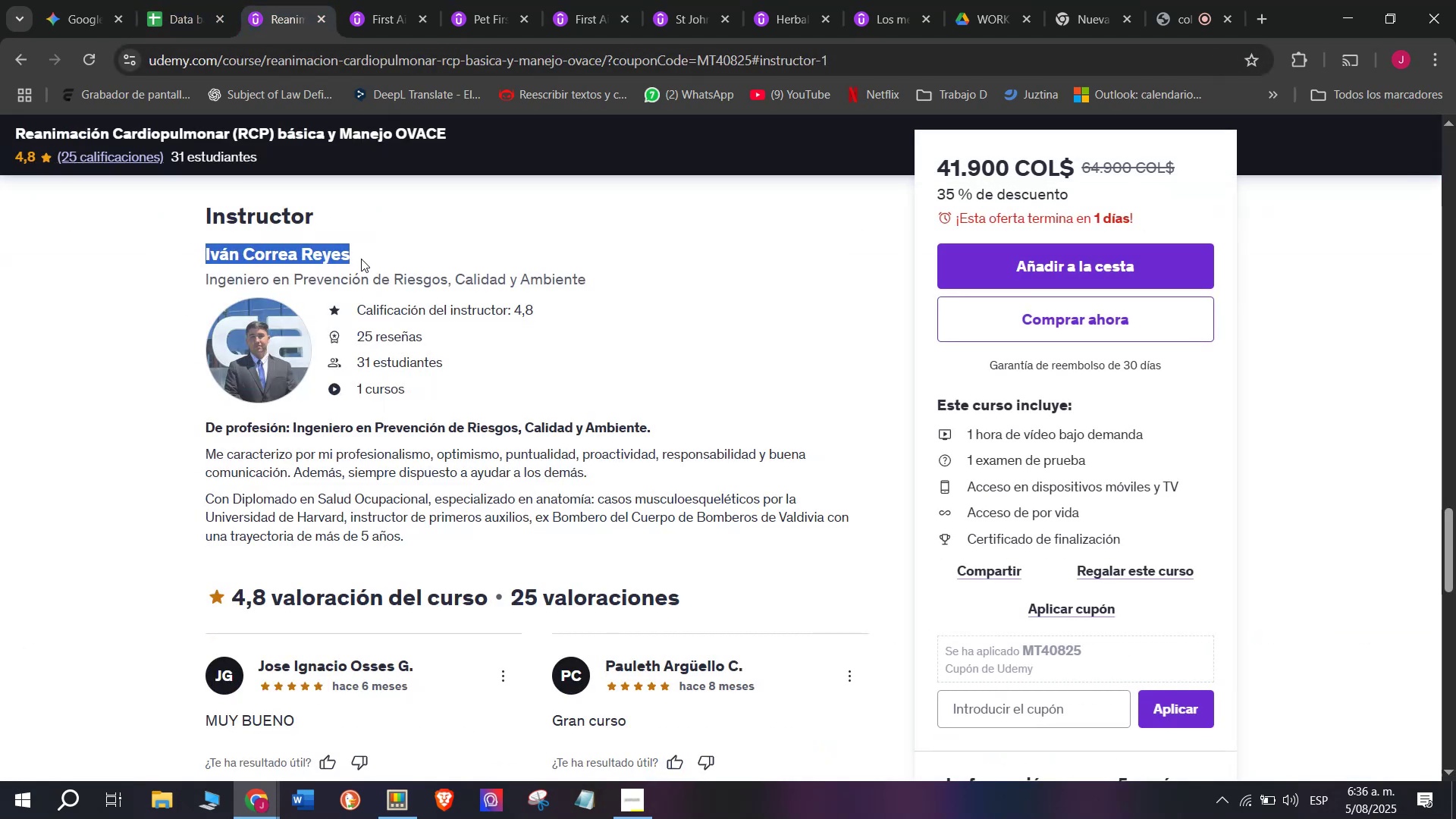 
key(Control+ControlLeft)
 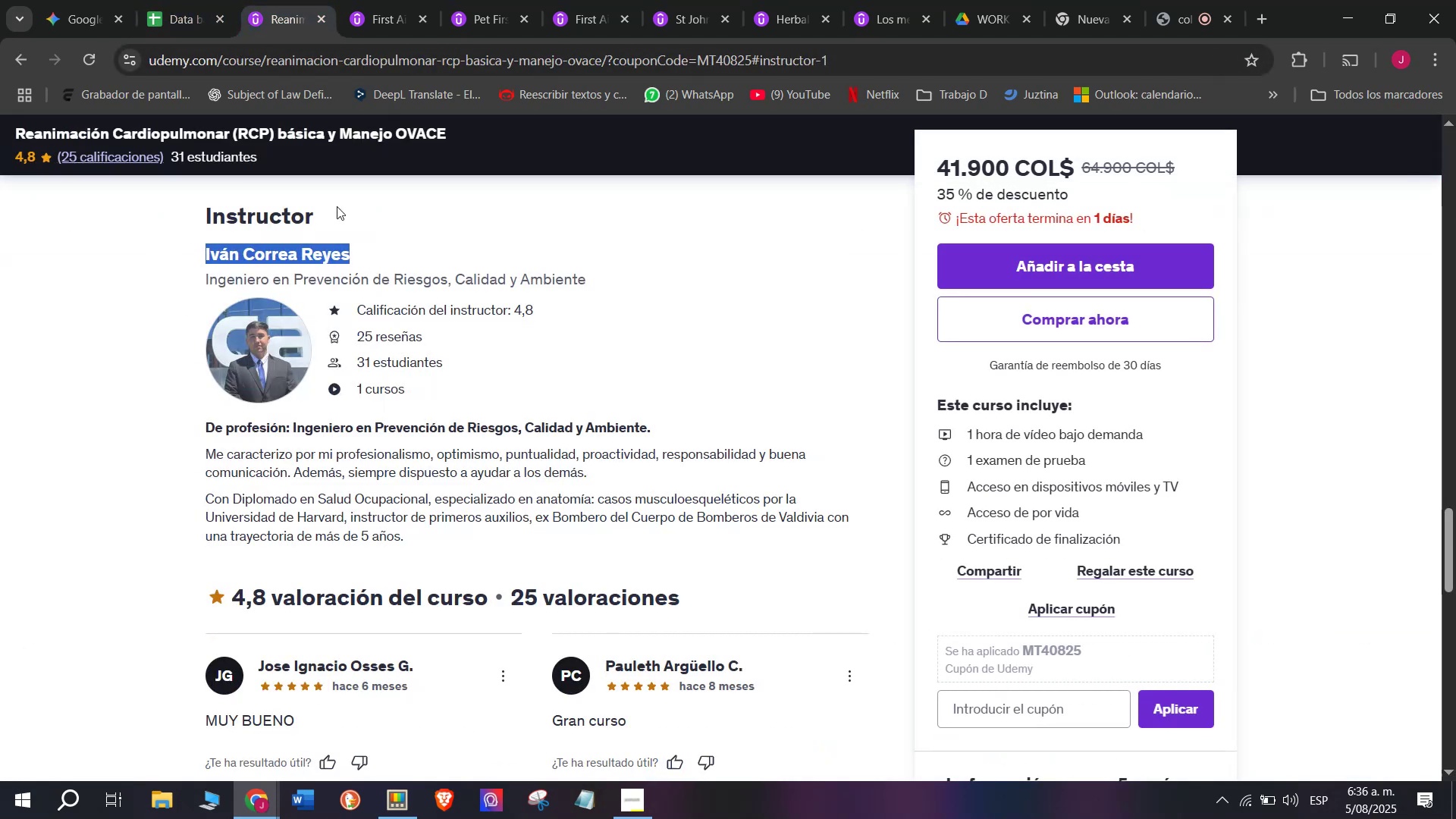 
key(Break)
 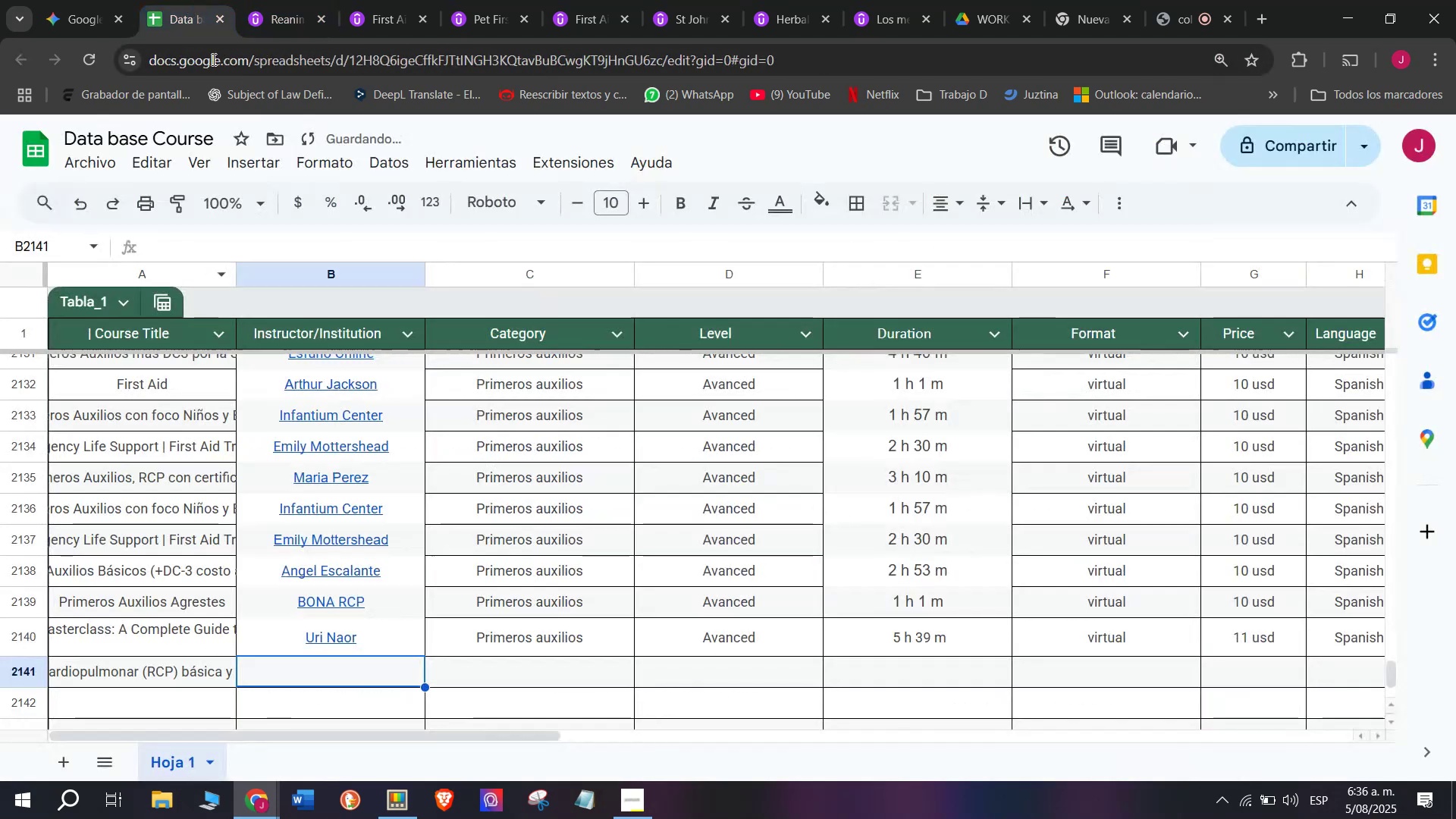 
key(Control+C)
 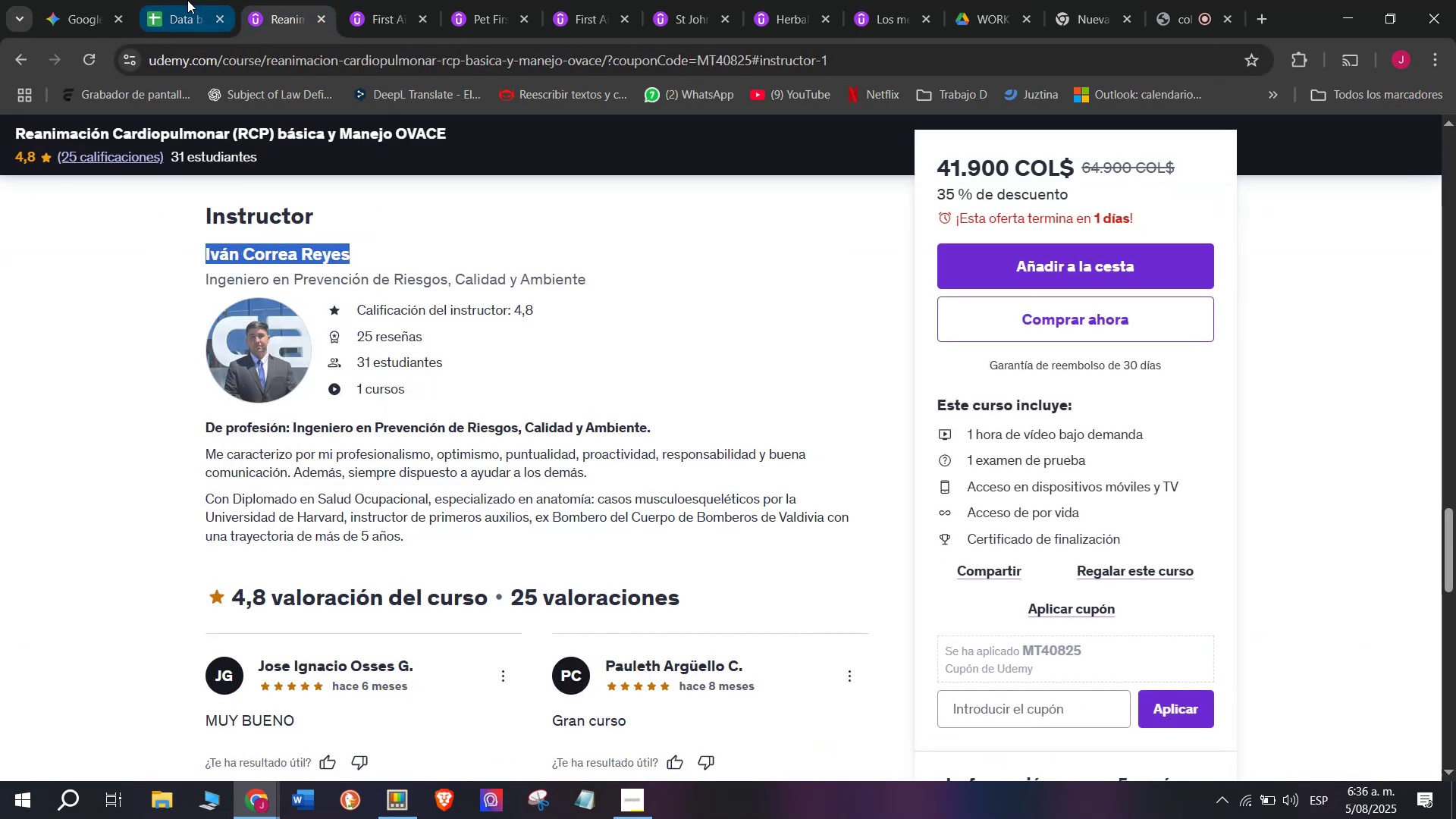 
left_click([187, 0])
 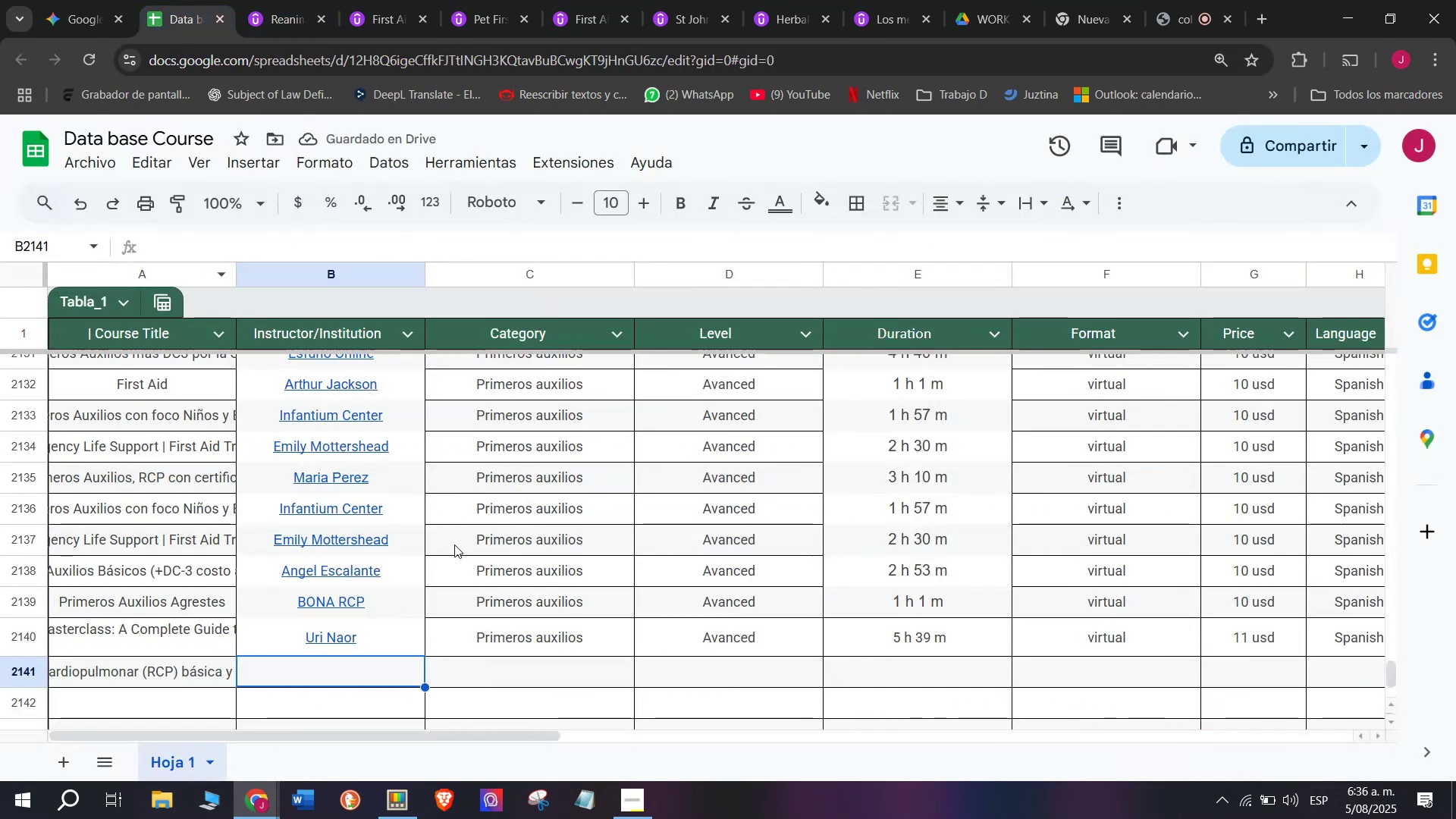 
key(Z)
 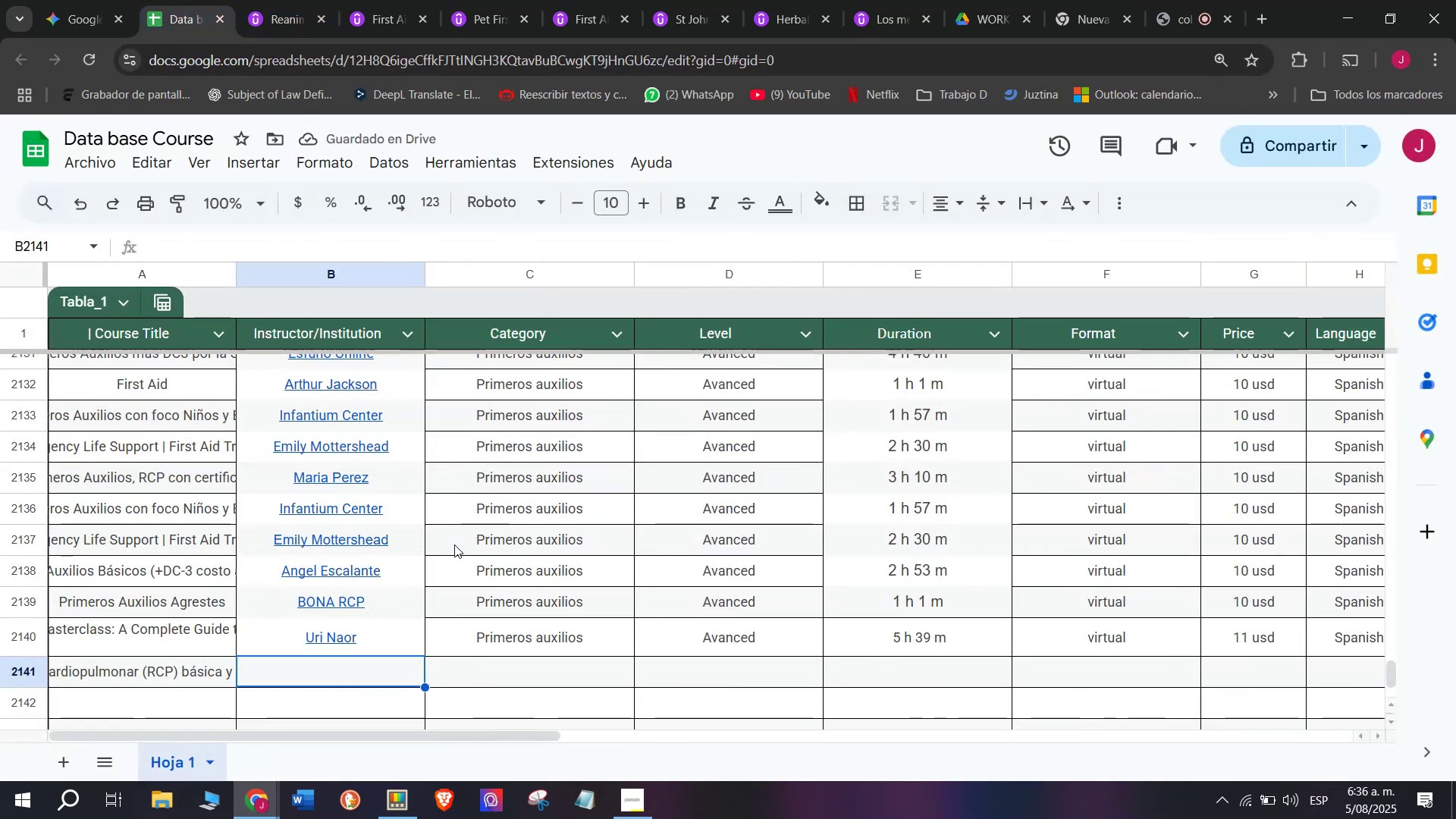 
key(Control+ControlLeft)
 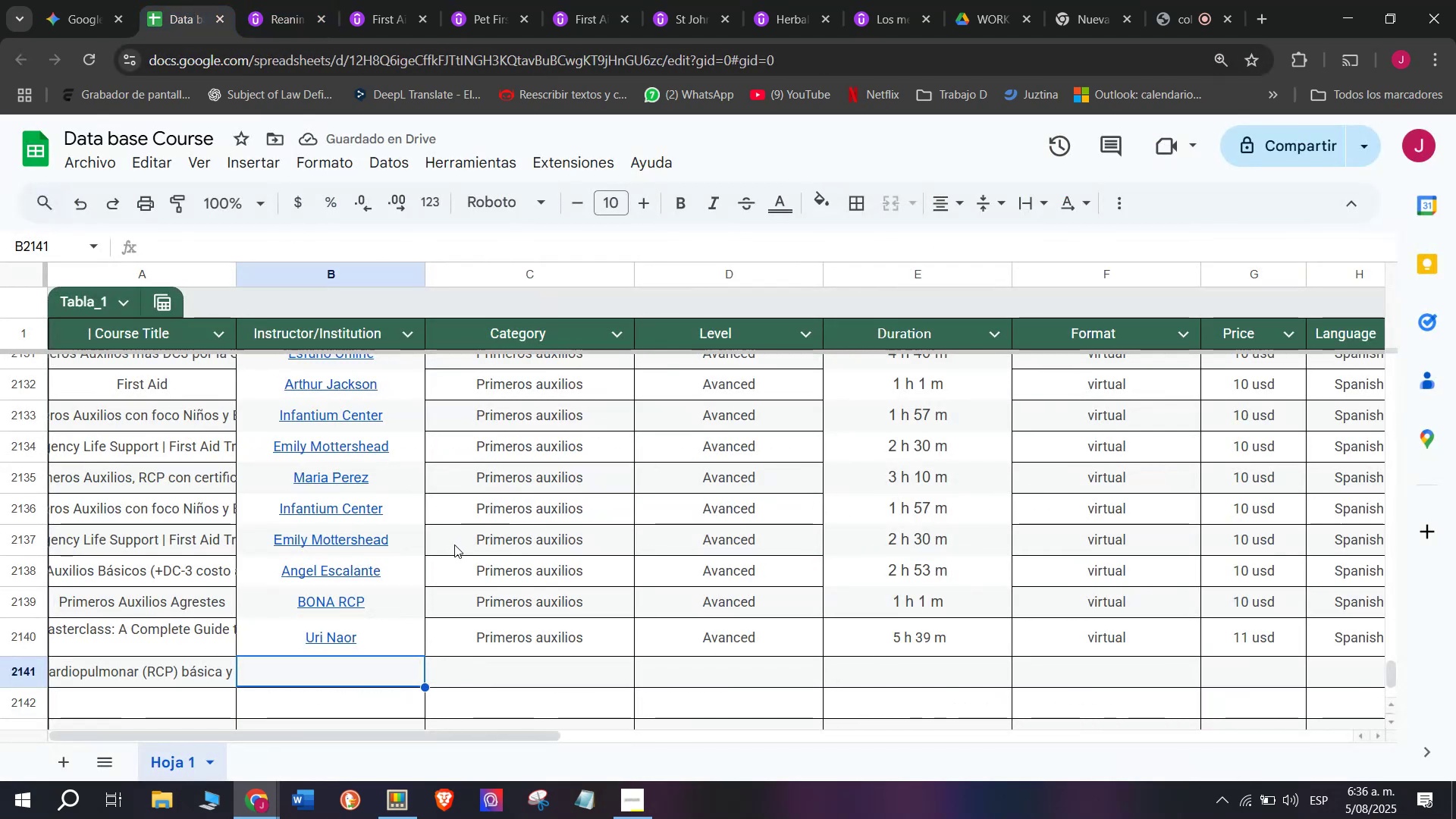 
key(Control+V)
 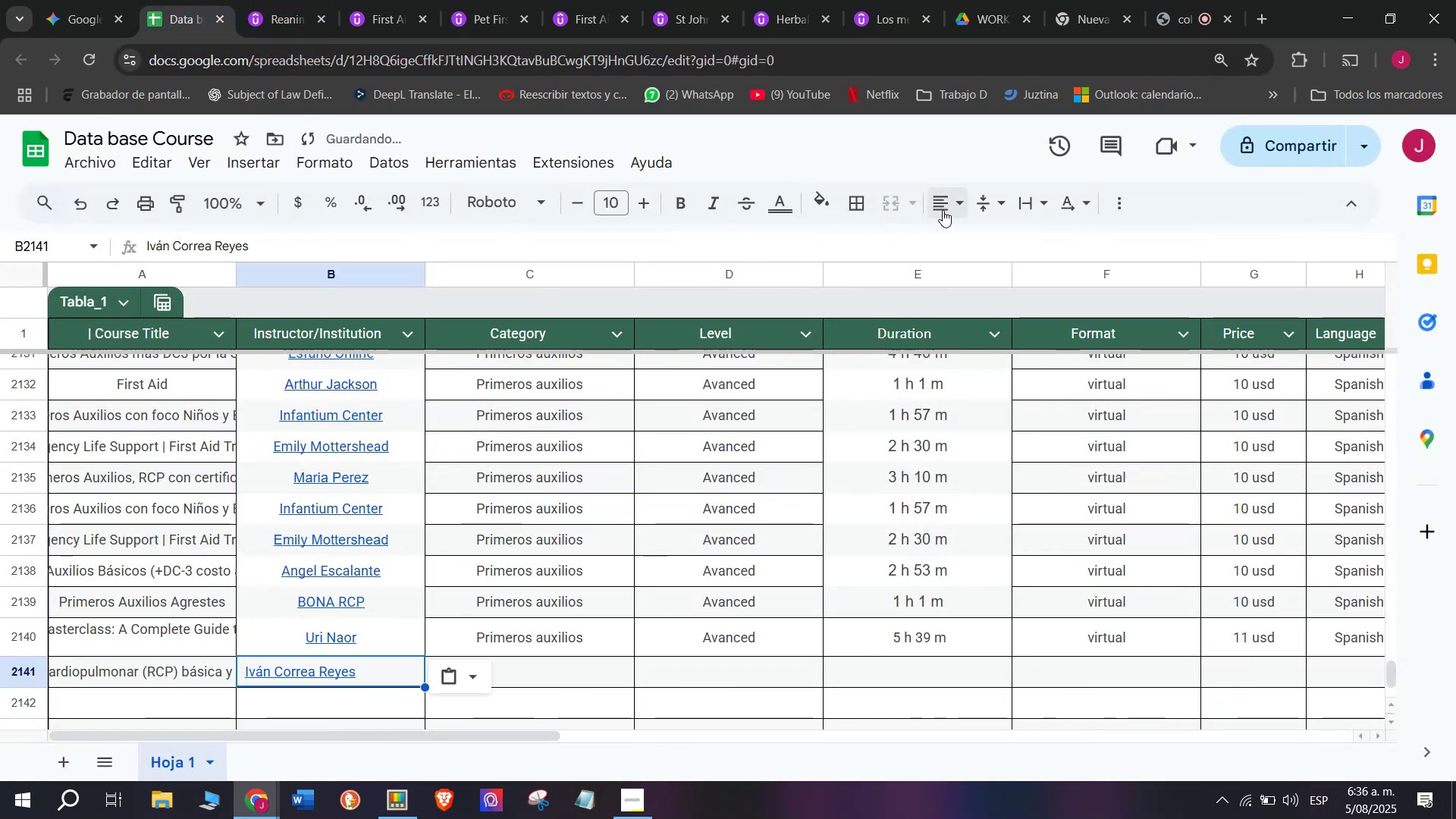 
double_click([979, 240])
 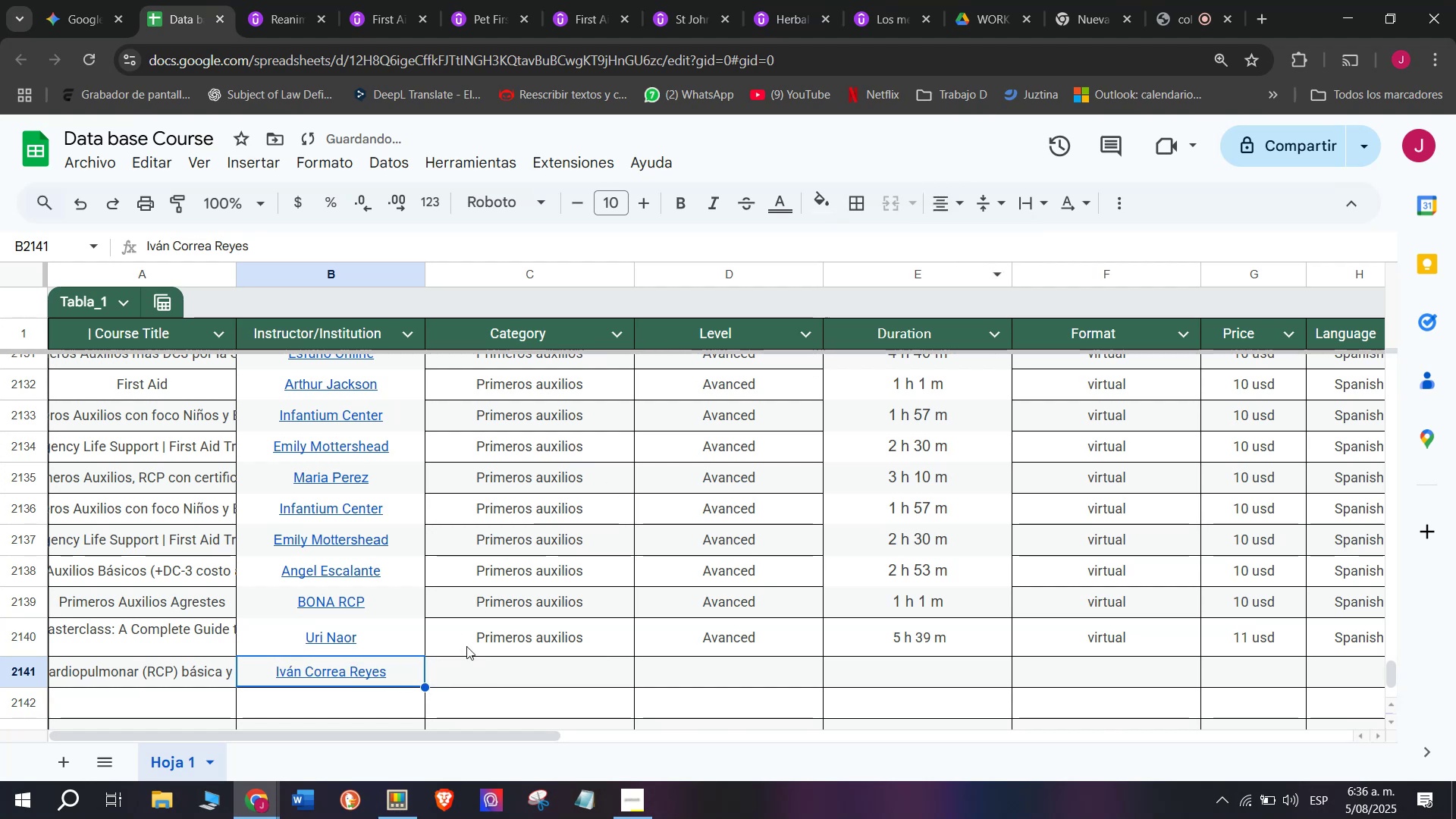 
left_click([475, 646])
 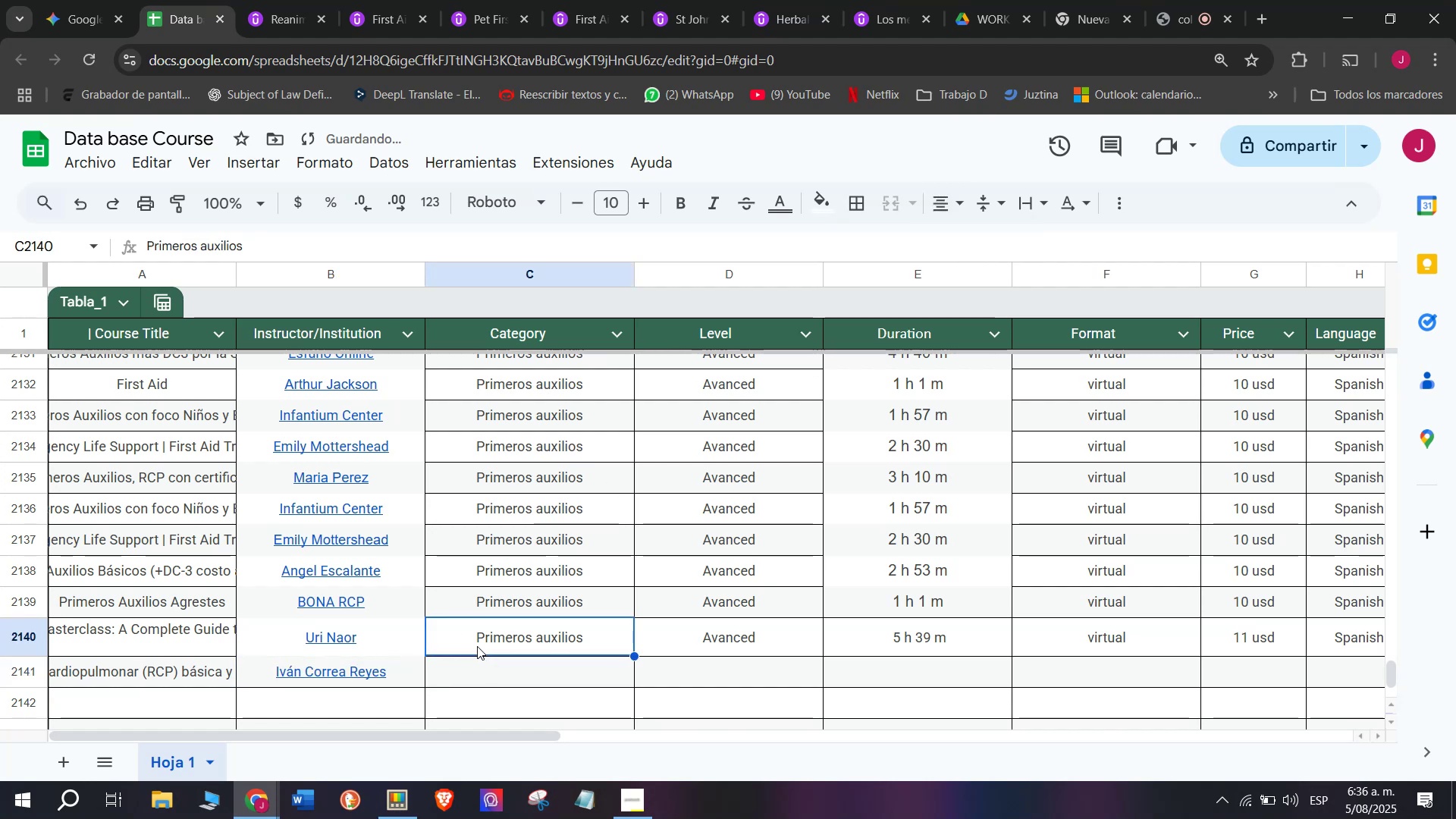 
key(Break)
 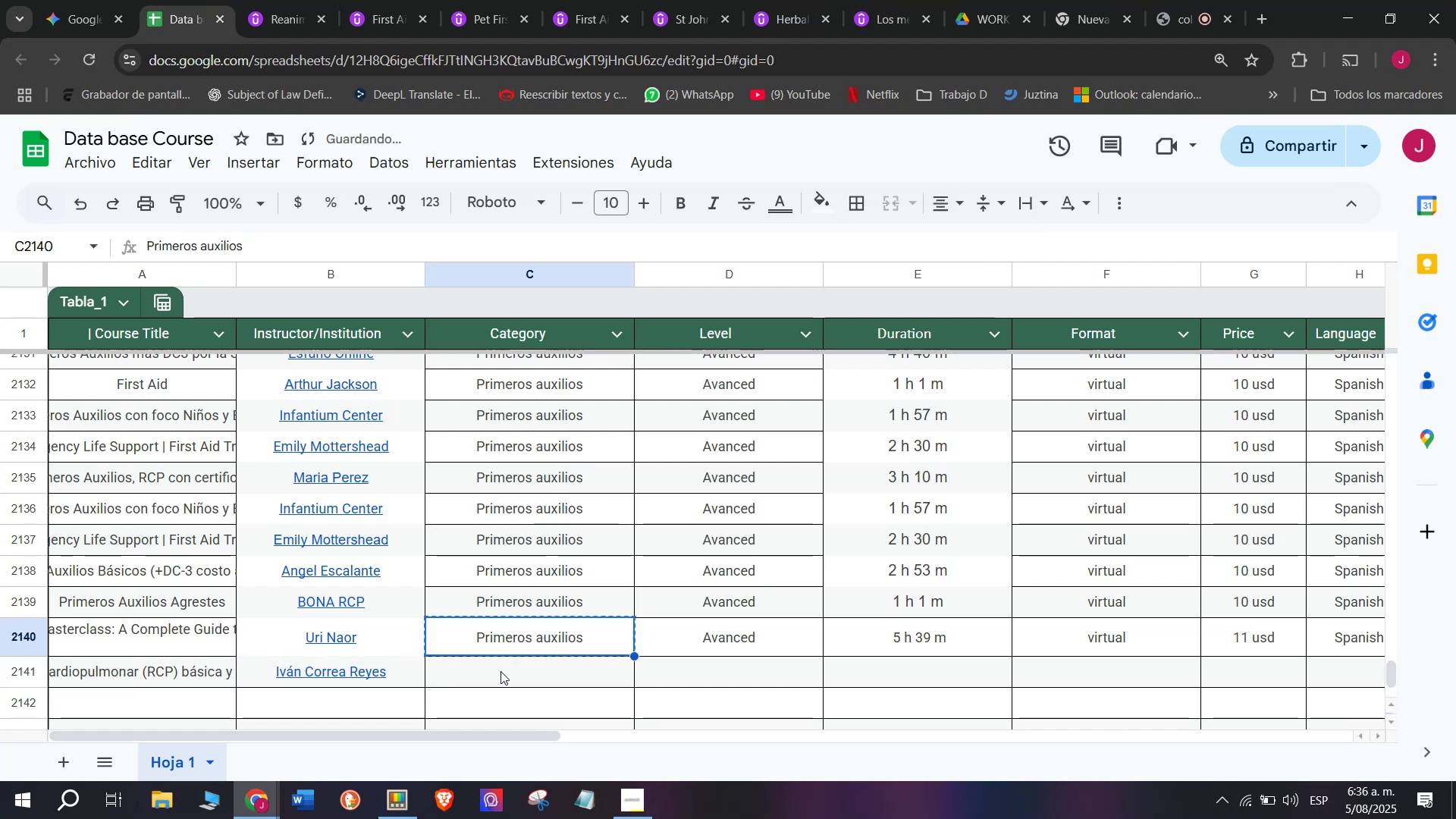 
key(Control+ControlLeft)
 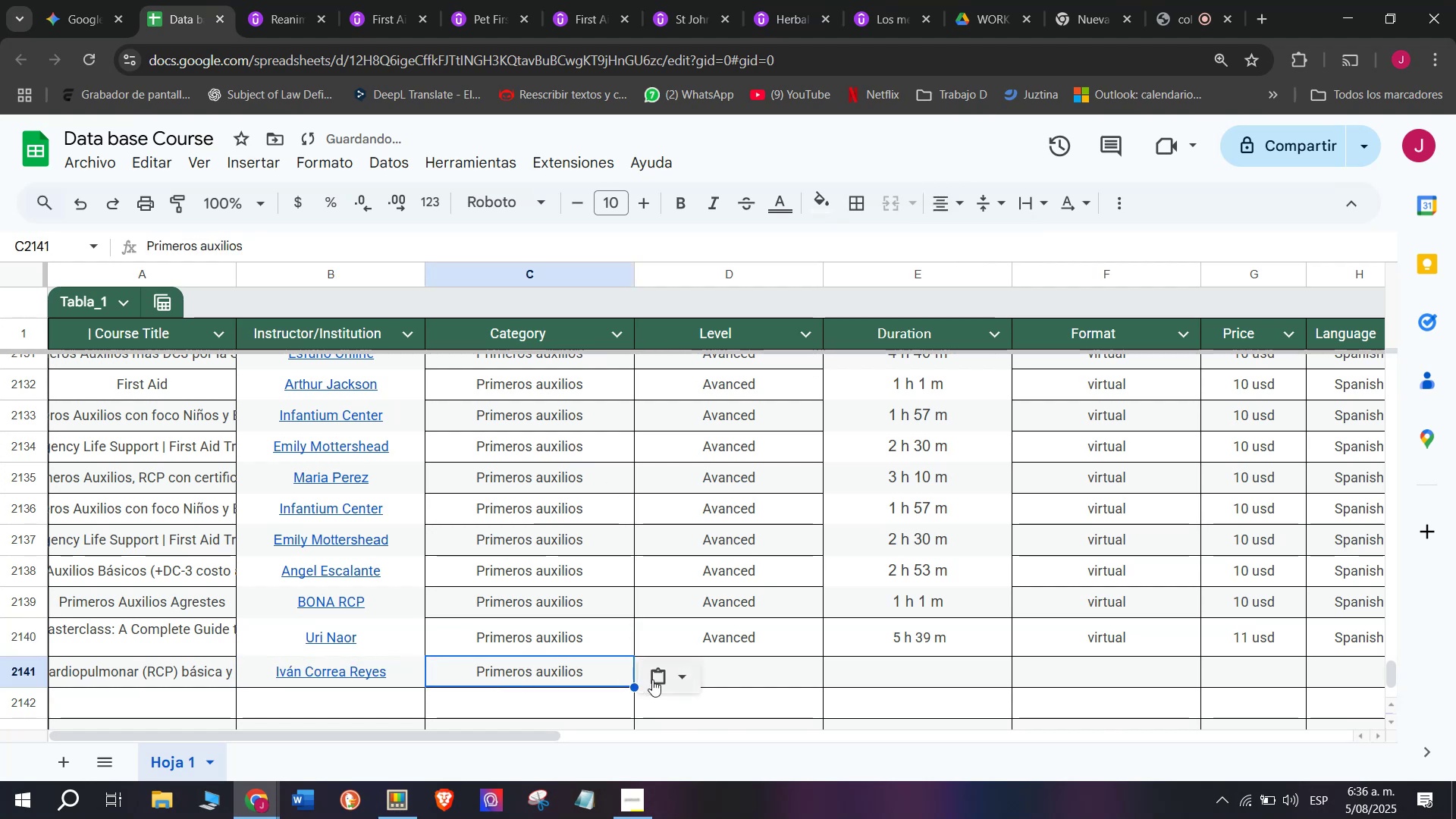 
key(Control+C)
 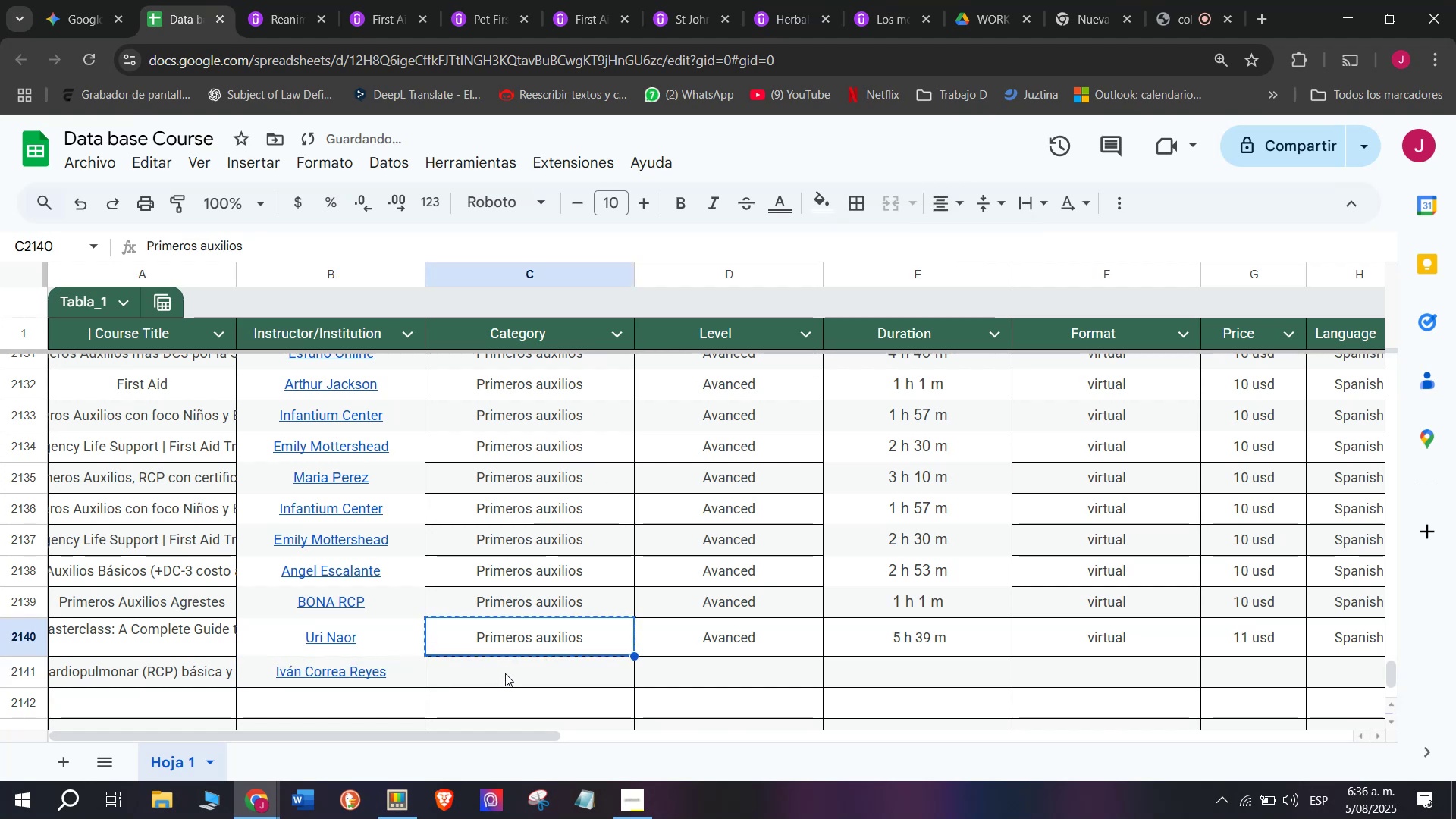 
double_click([505, 673])
 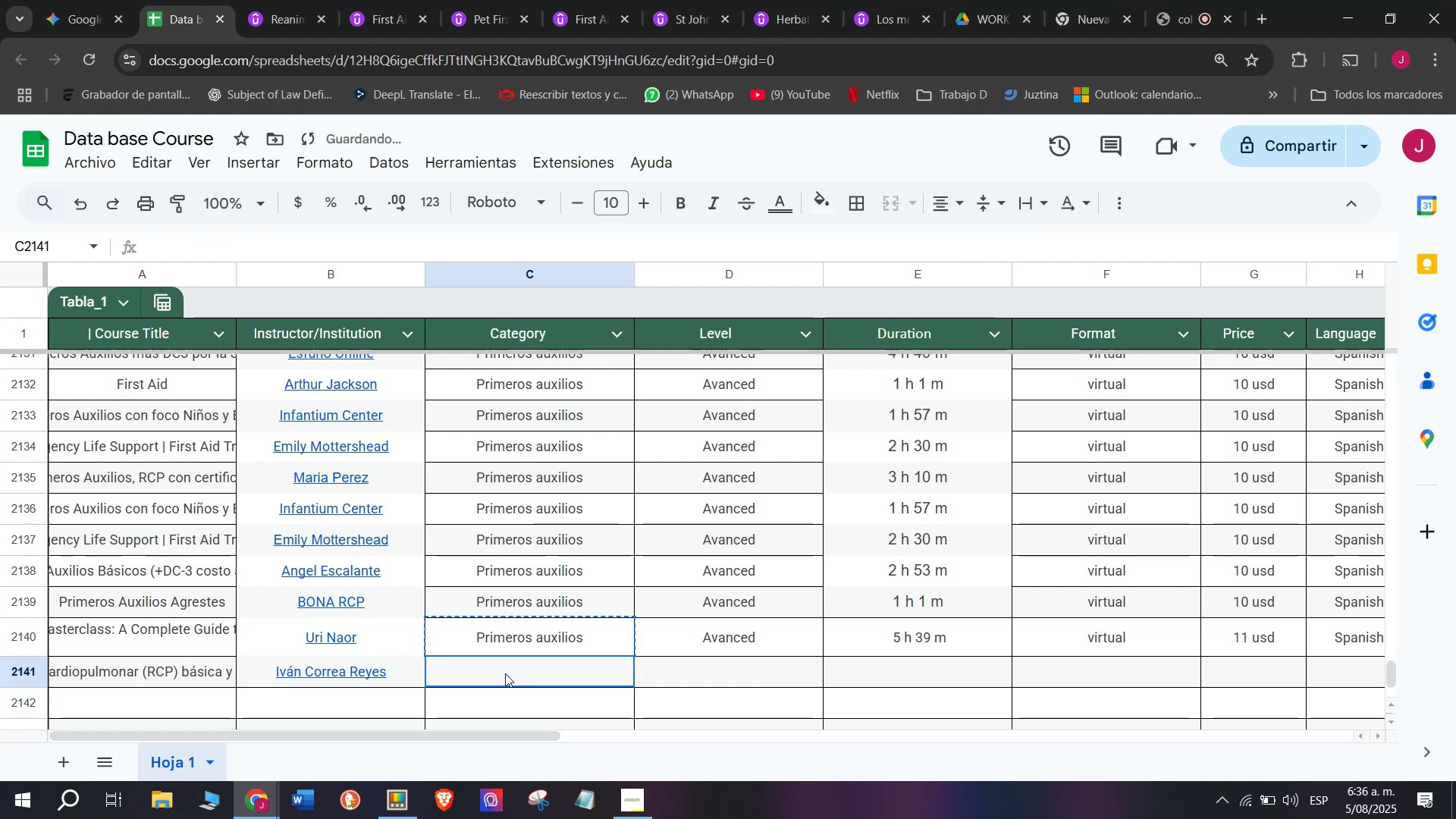 
key(Z)
 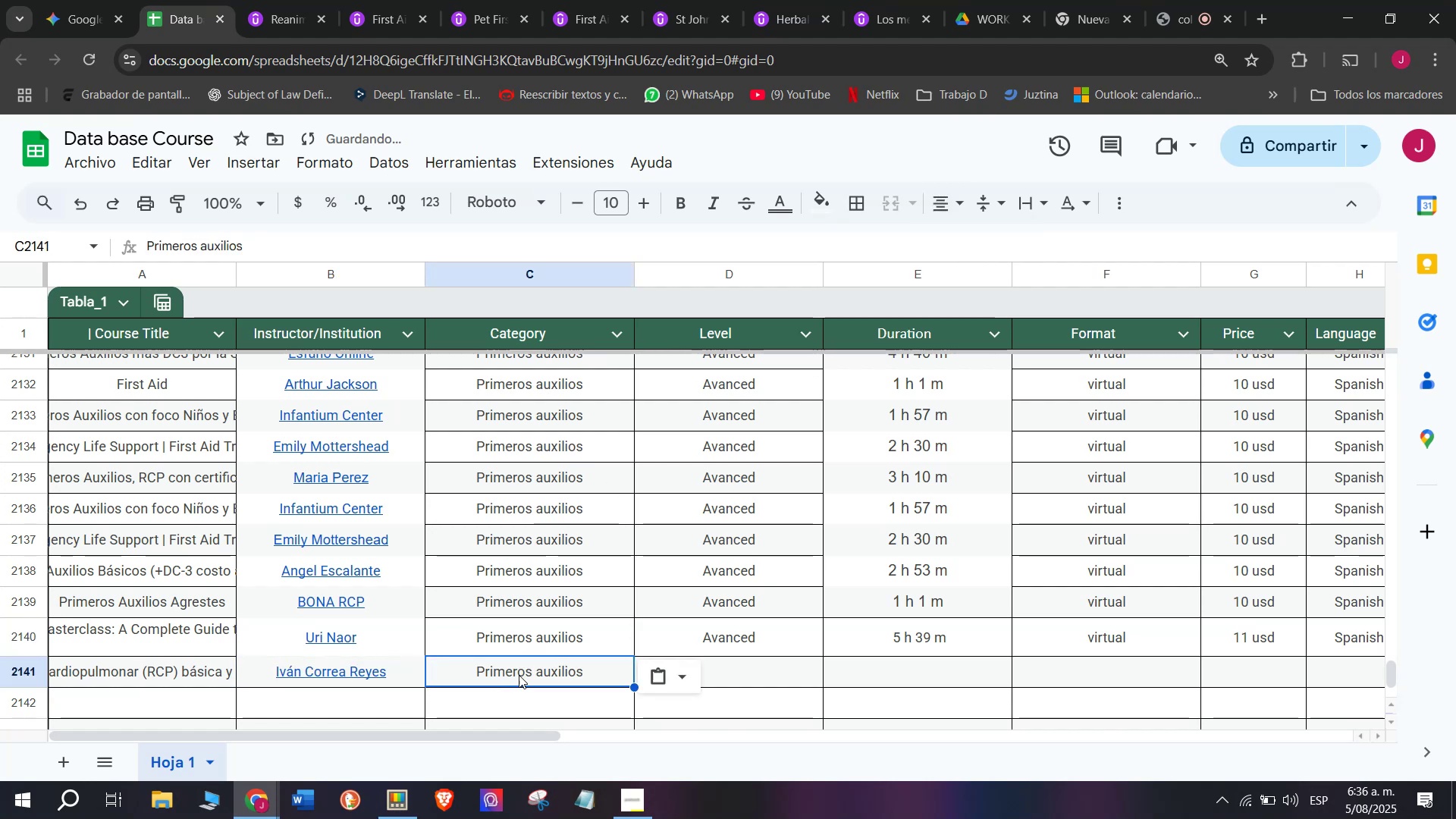 
key(Control+ControlLeft)
 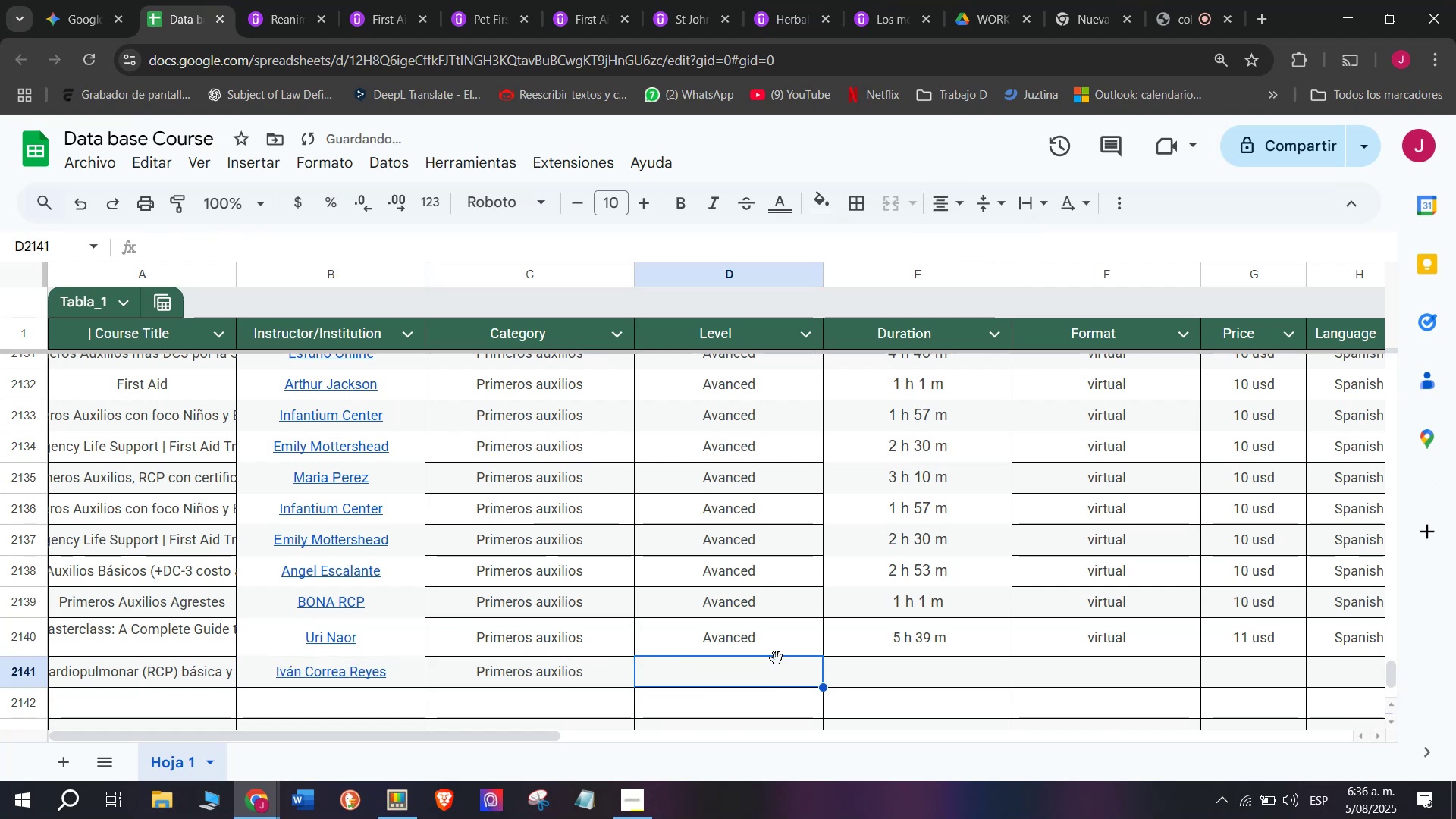 
key(Control+V)
 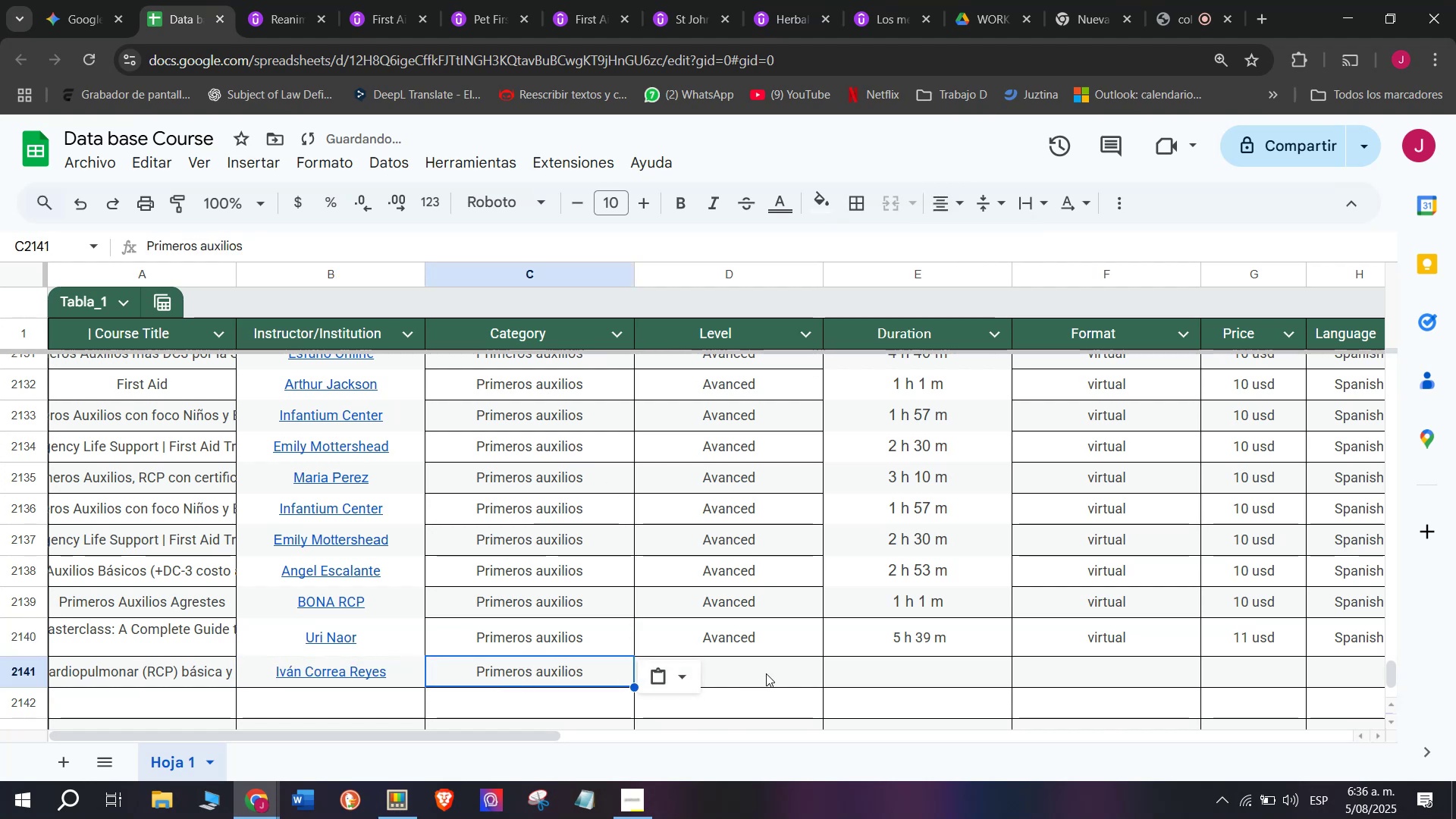 
double_click([763, 639])
 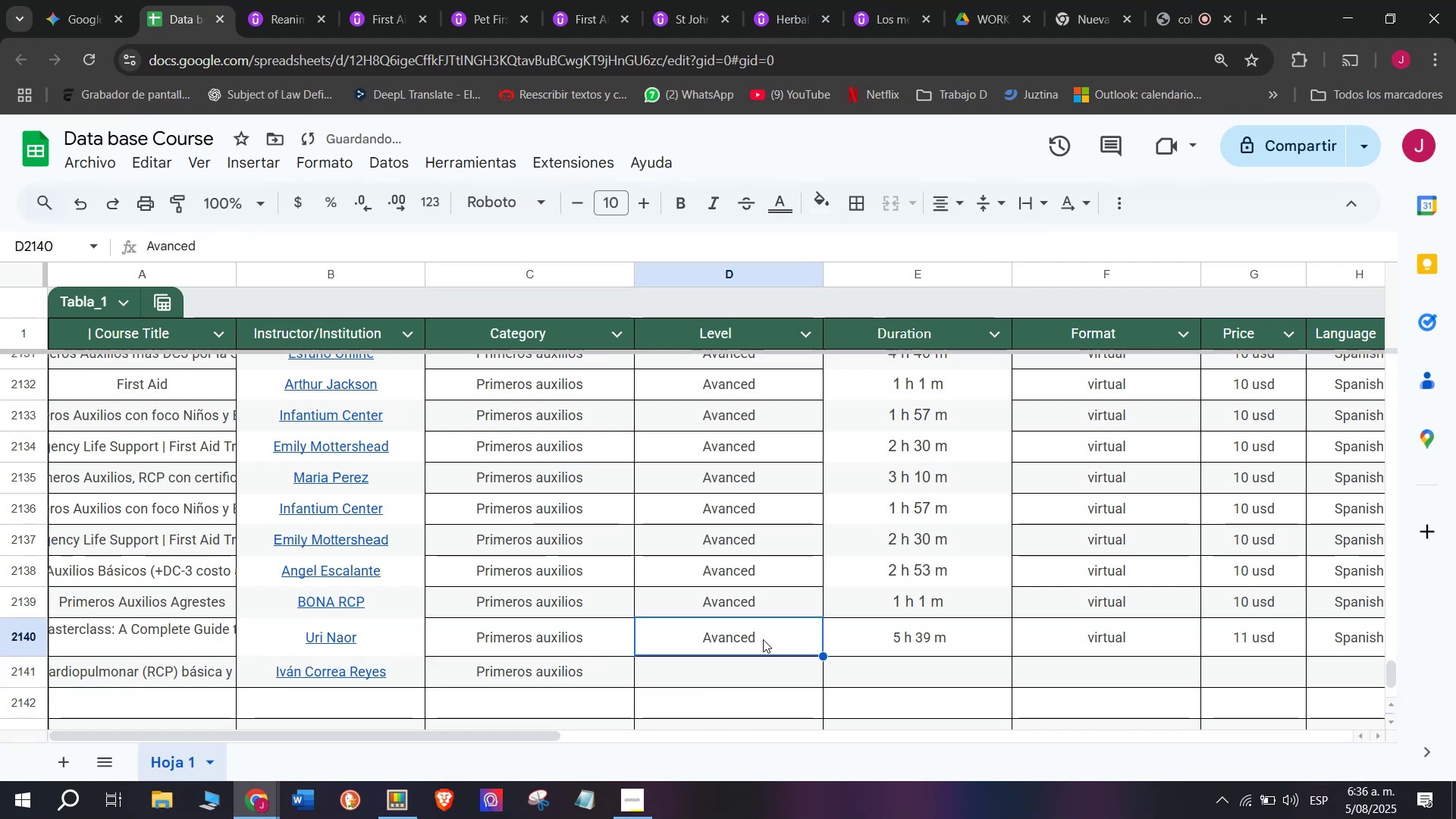 
key(Break)
 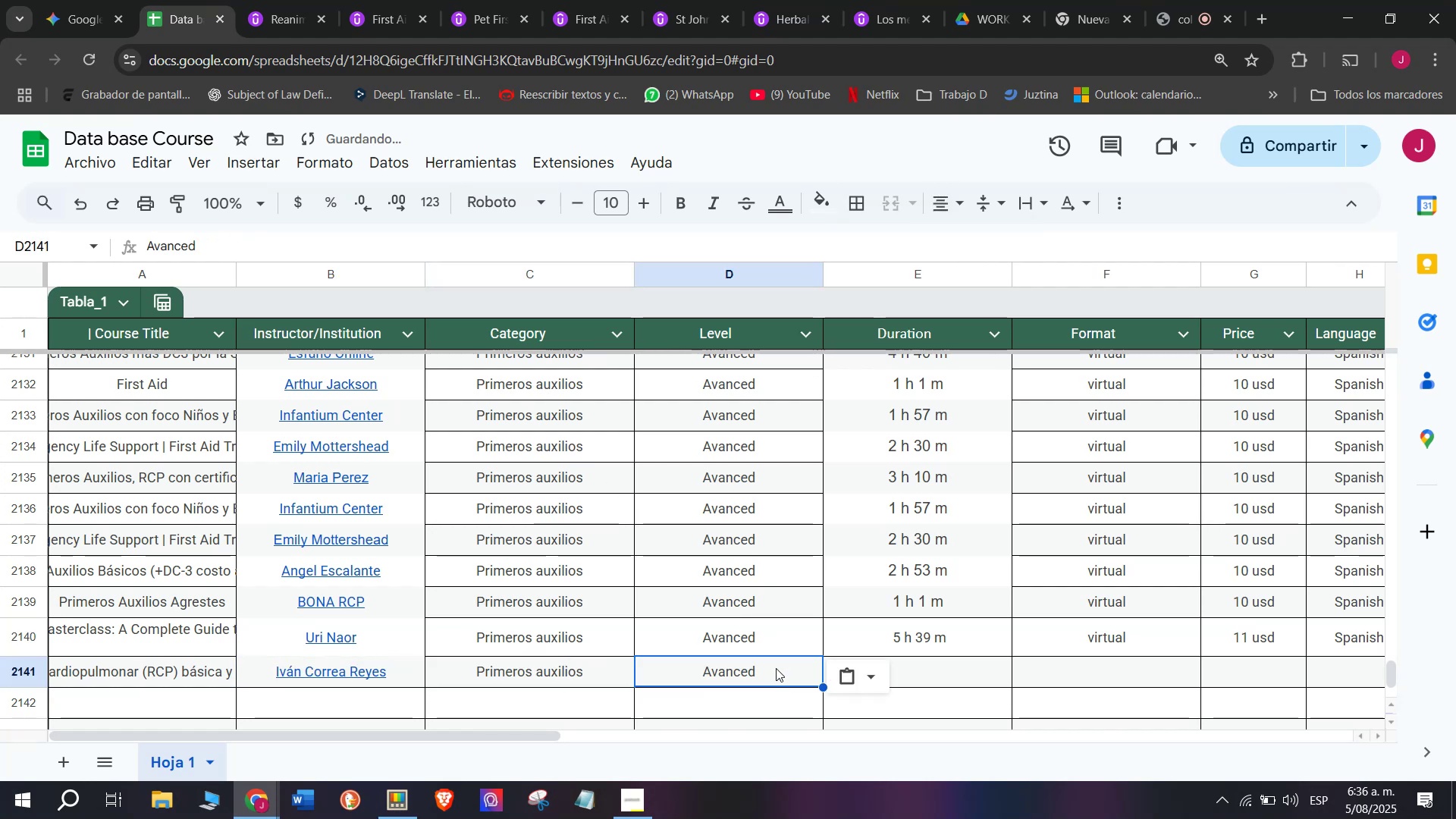 
key(Control+ControlLeft)
 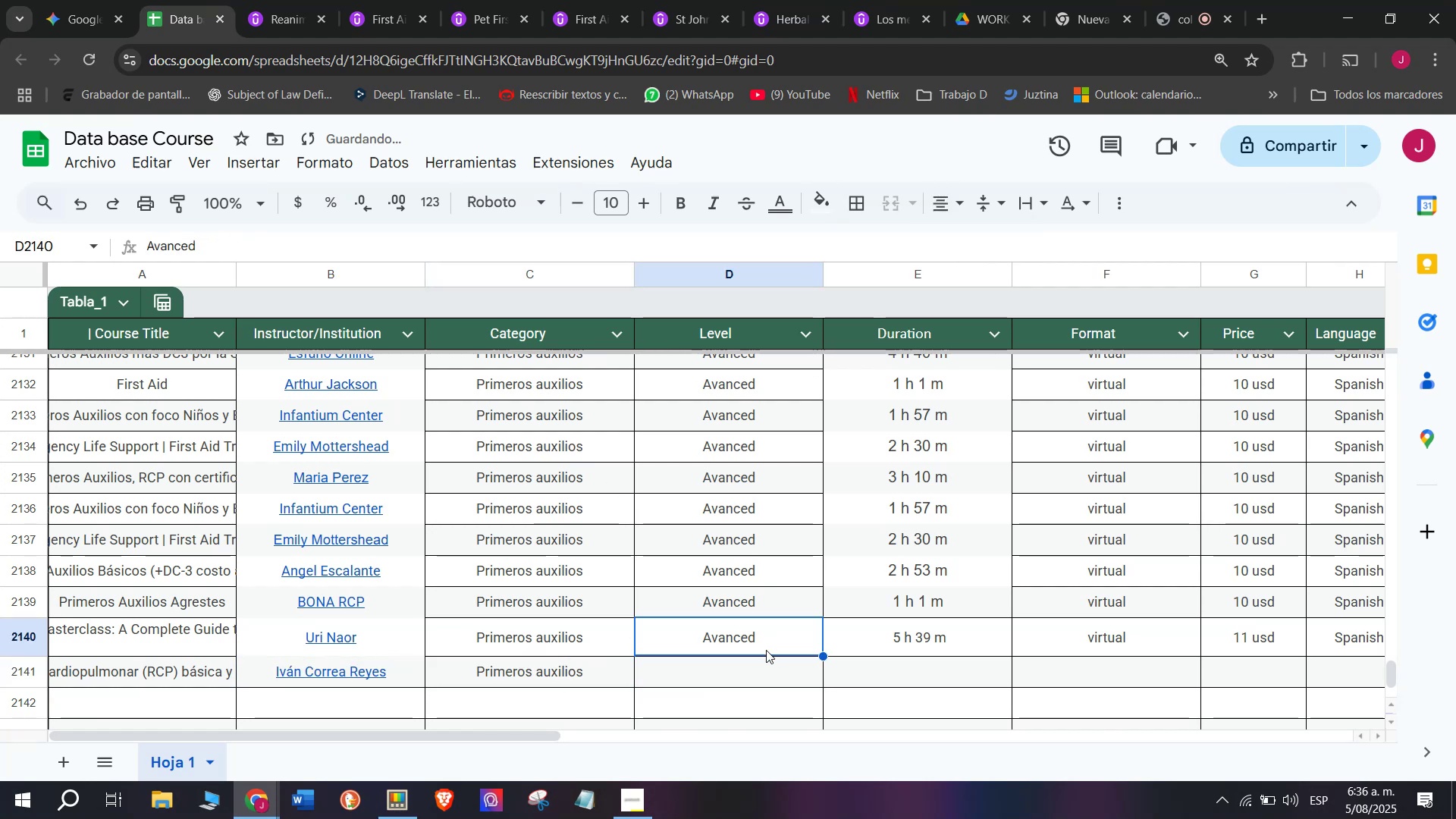 
key(Control+C)
 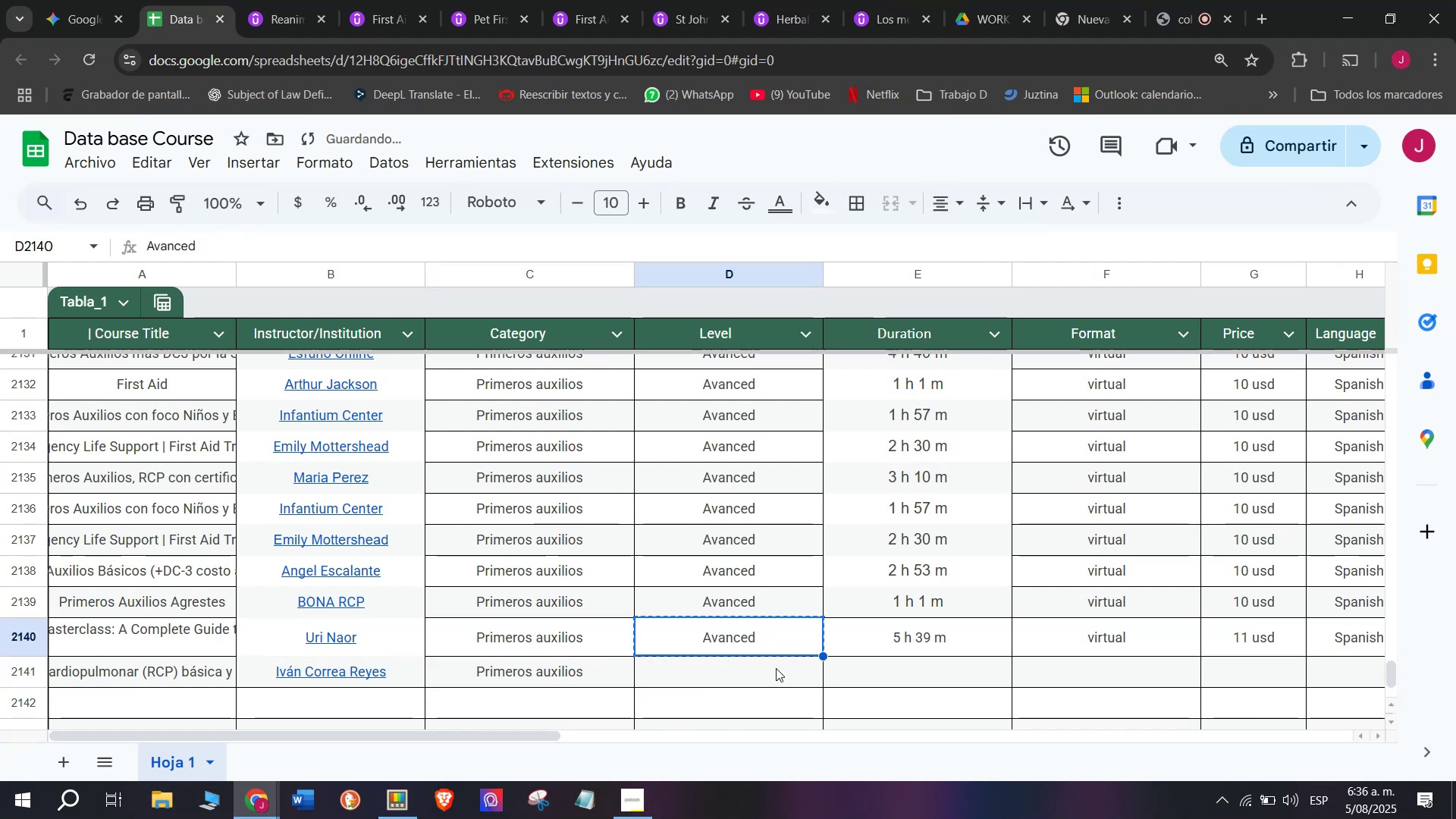 
key(Z)
 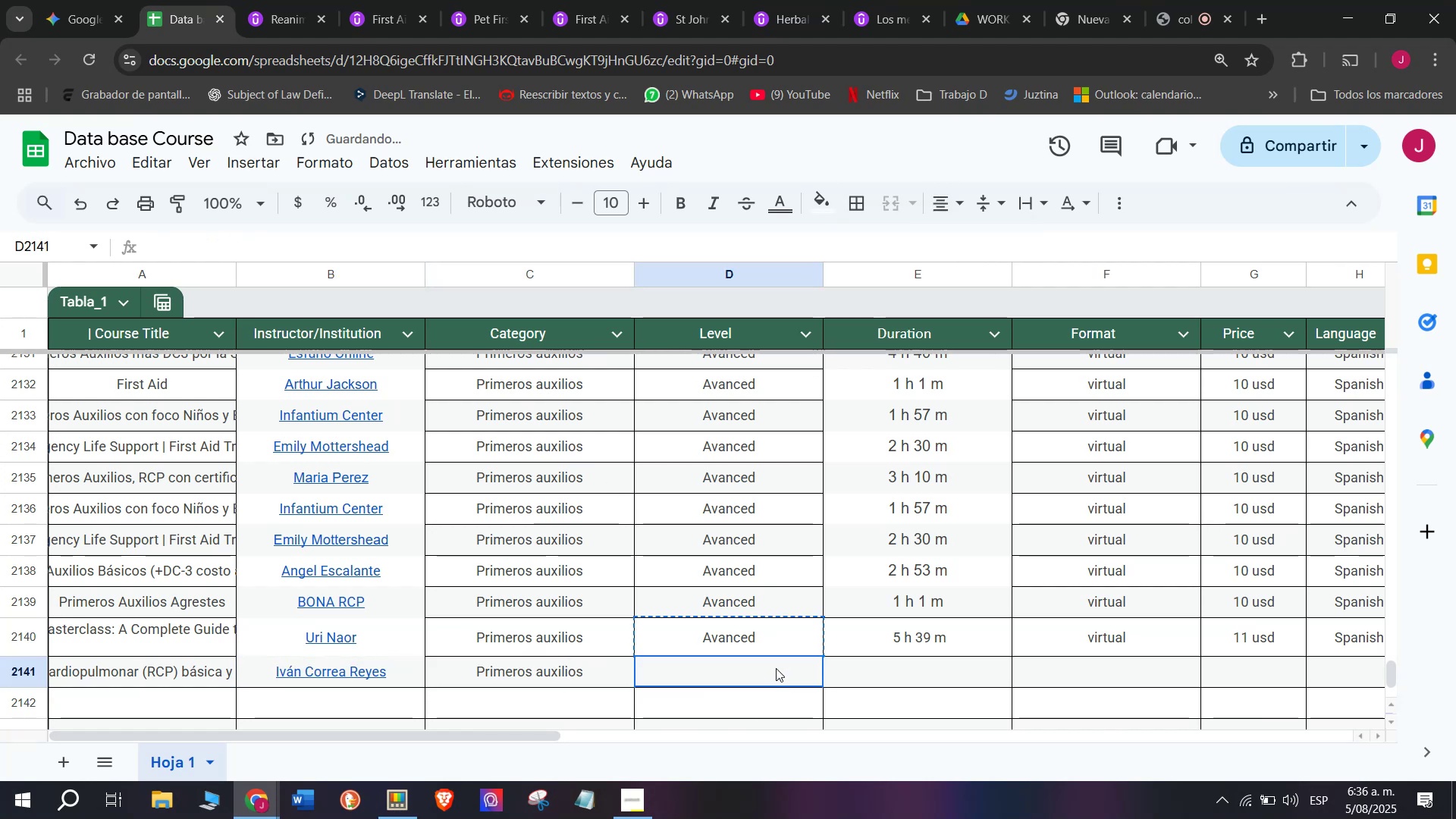 
key(Control+ControlLeft)
 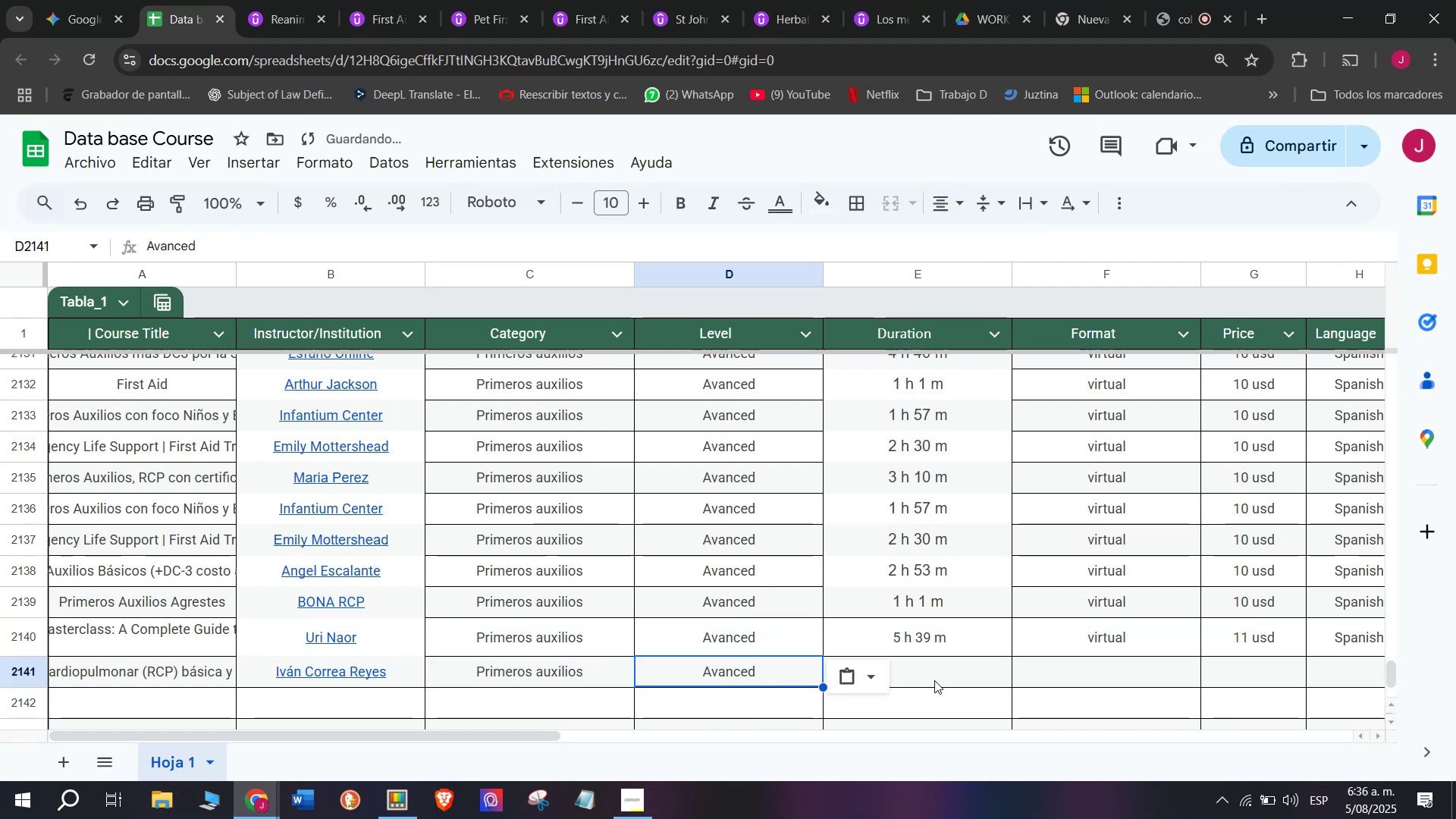 
key(Control+V)
 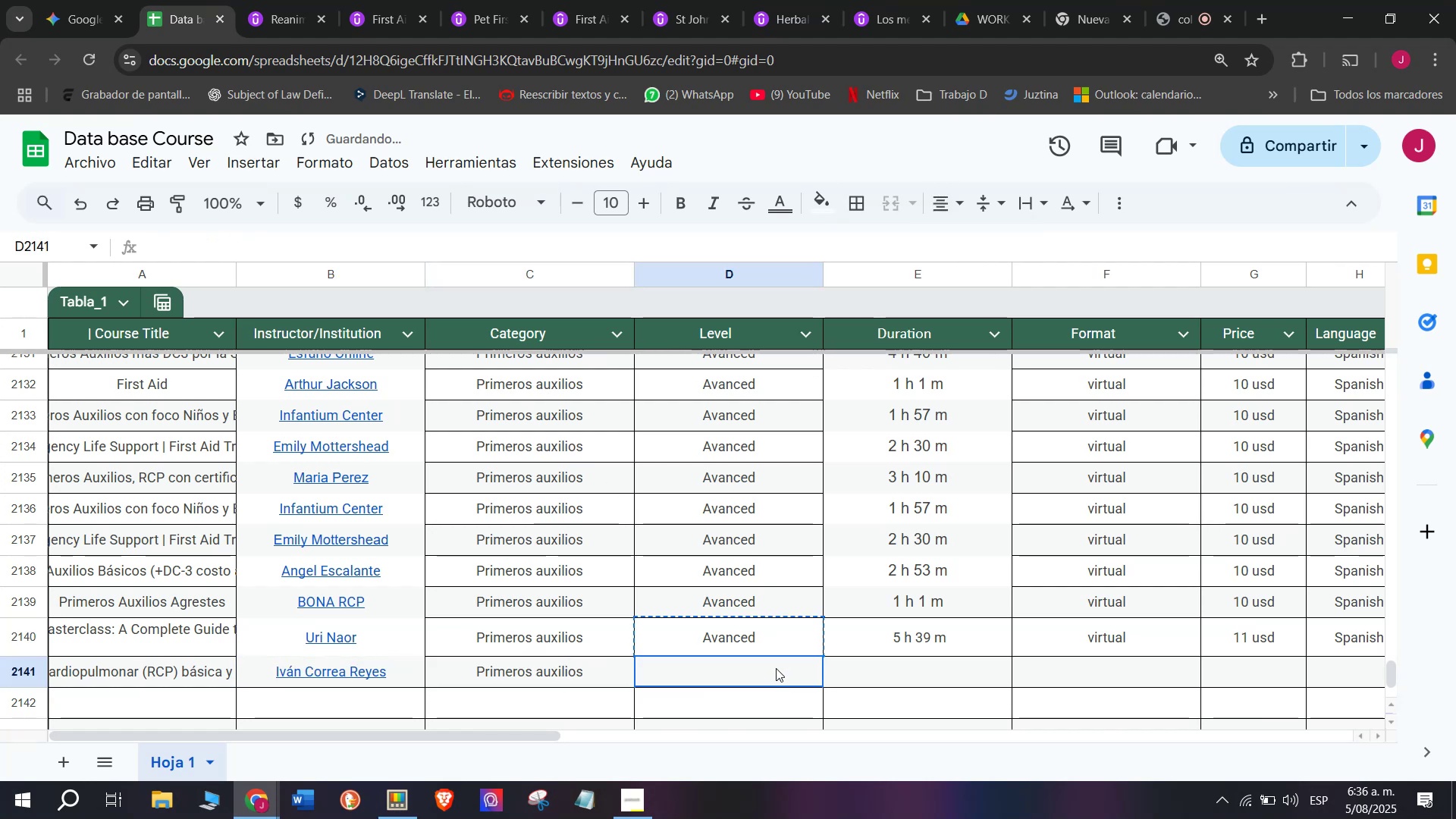 
triple_click([776, 668])
 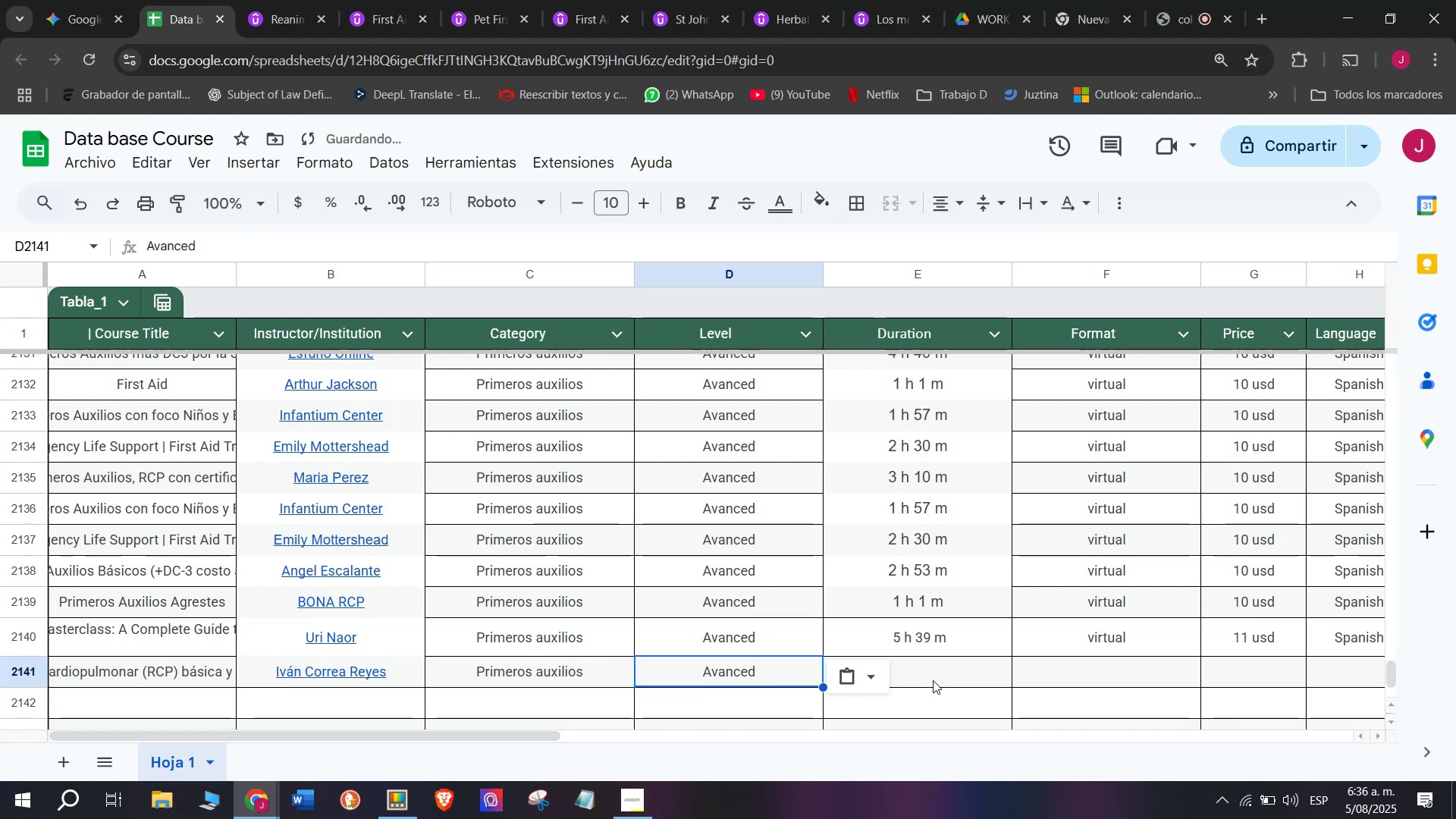 
left_click([934, 680])
 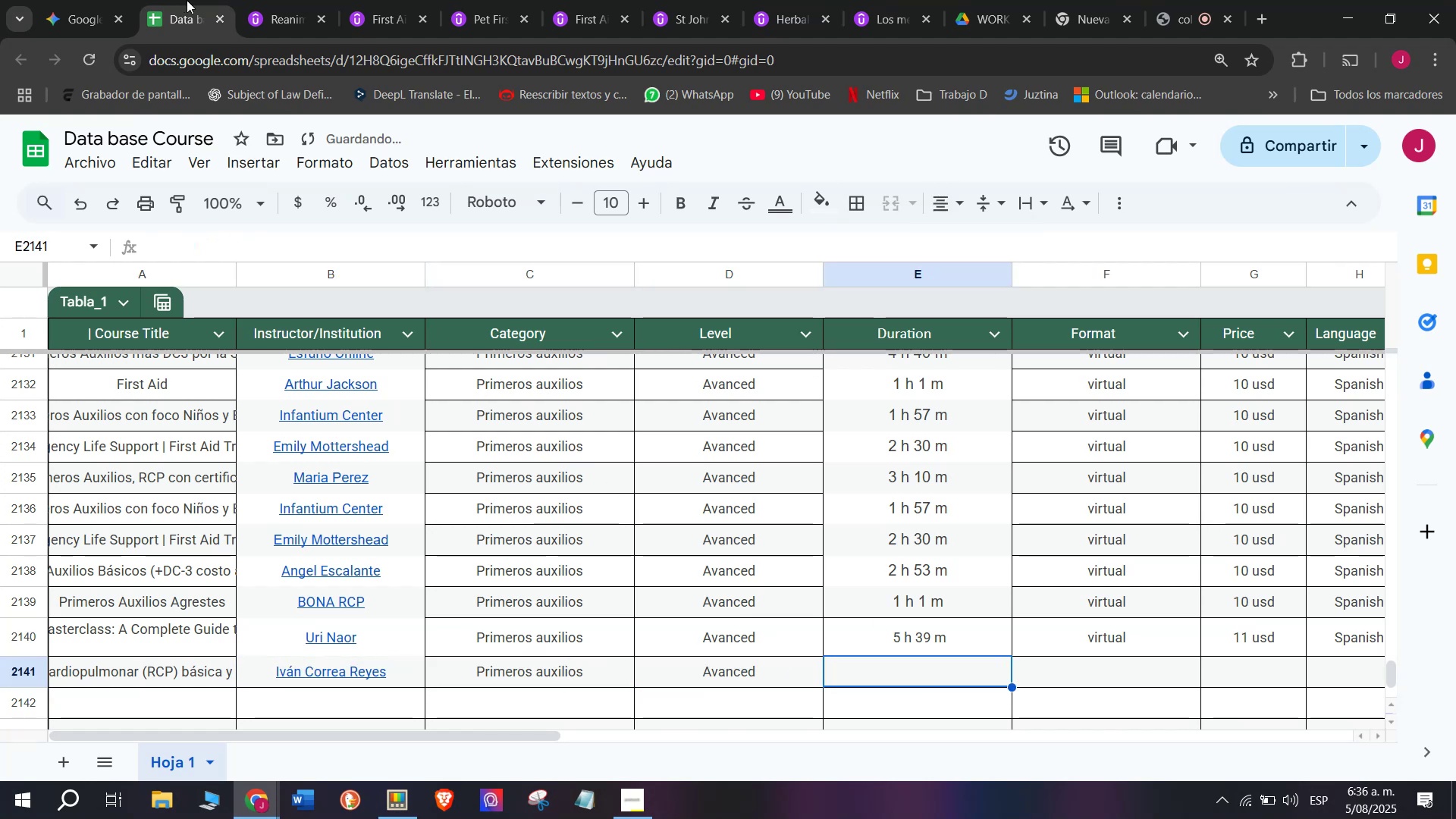 
left_click([288, 0])
 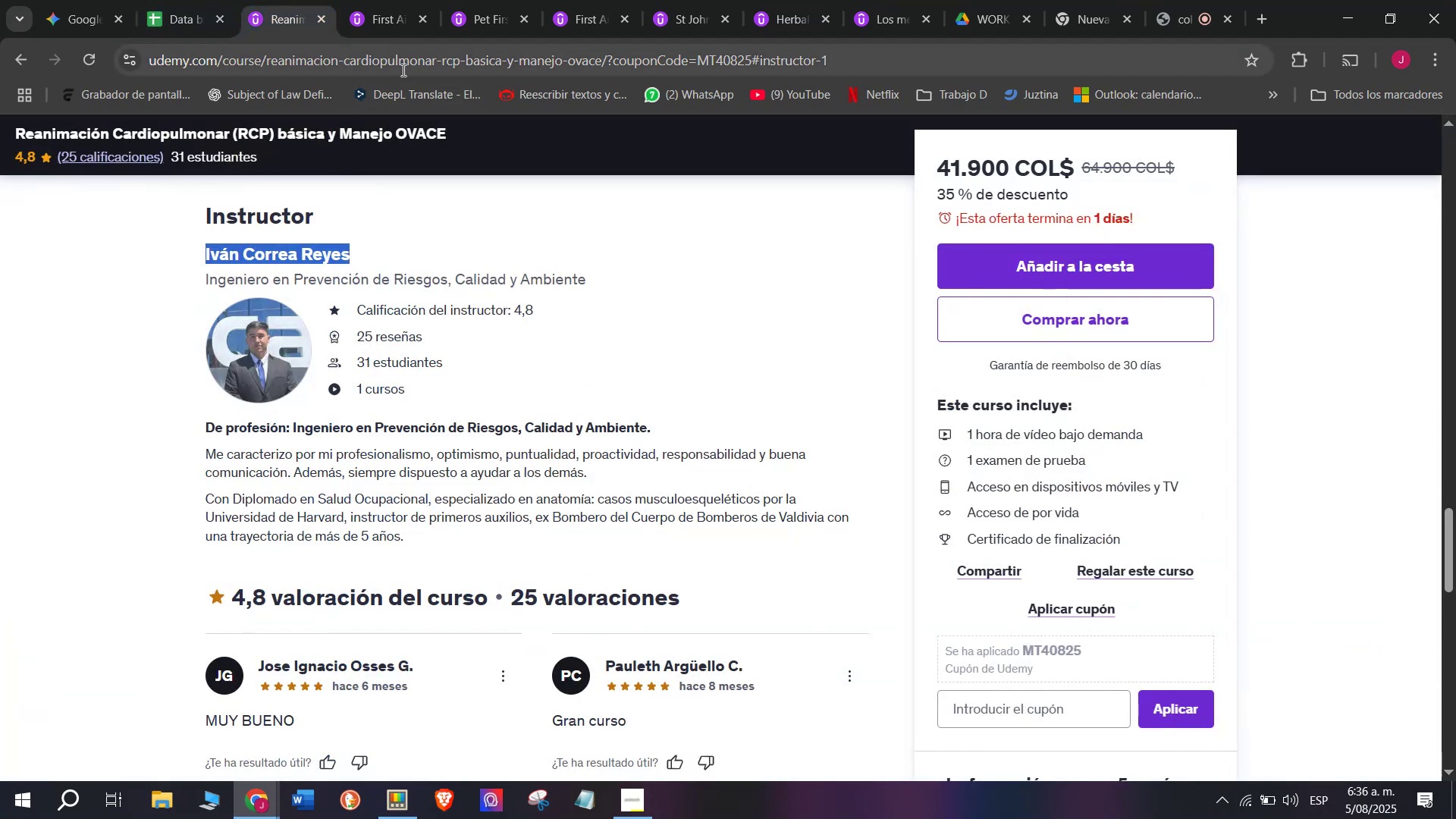 
double_click([402, 69])
 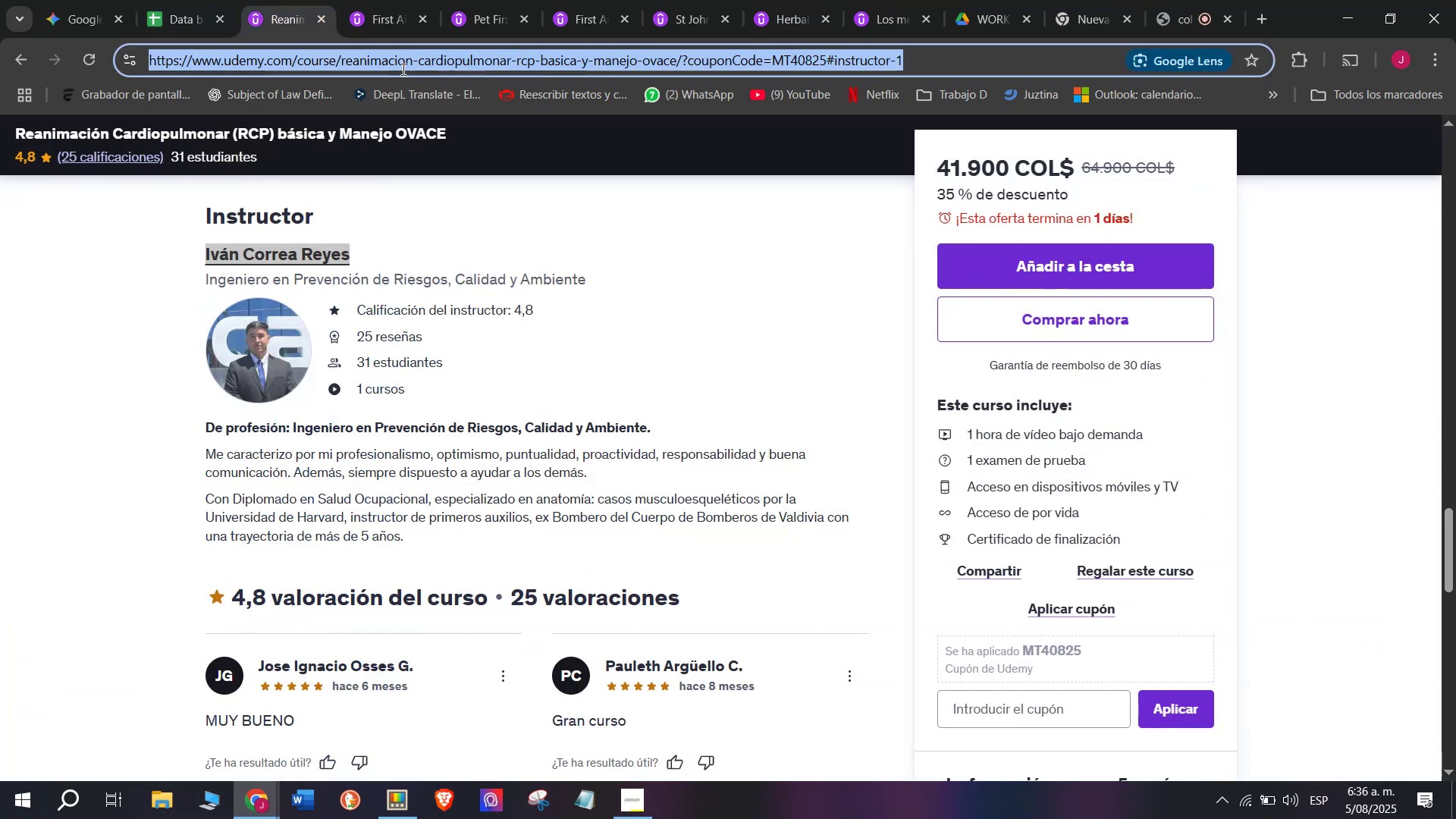 
triple_click([402, 69])
 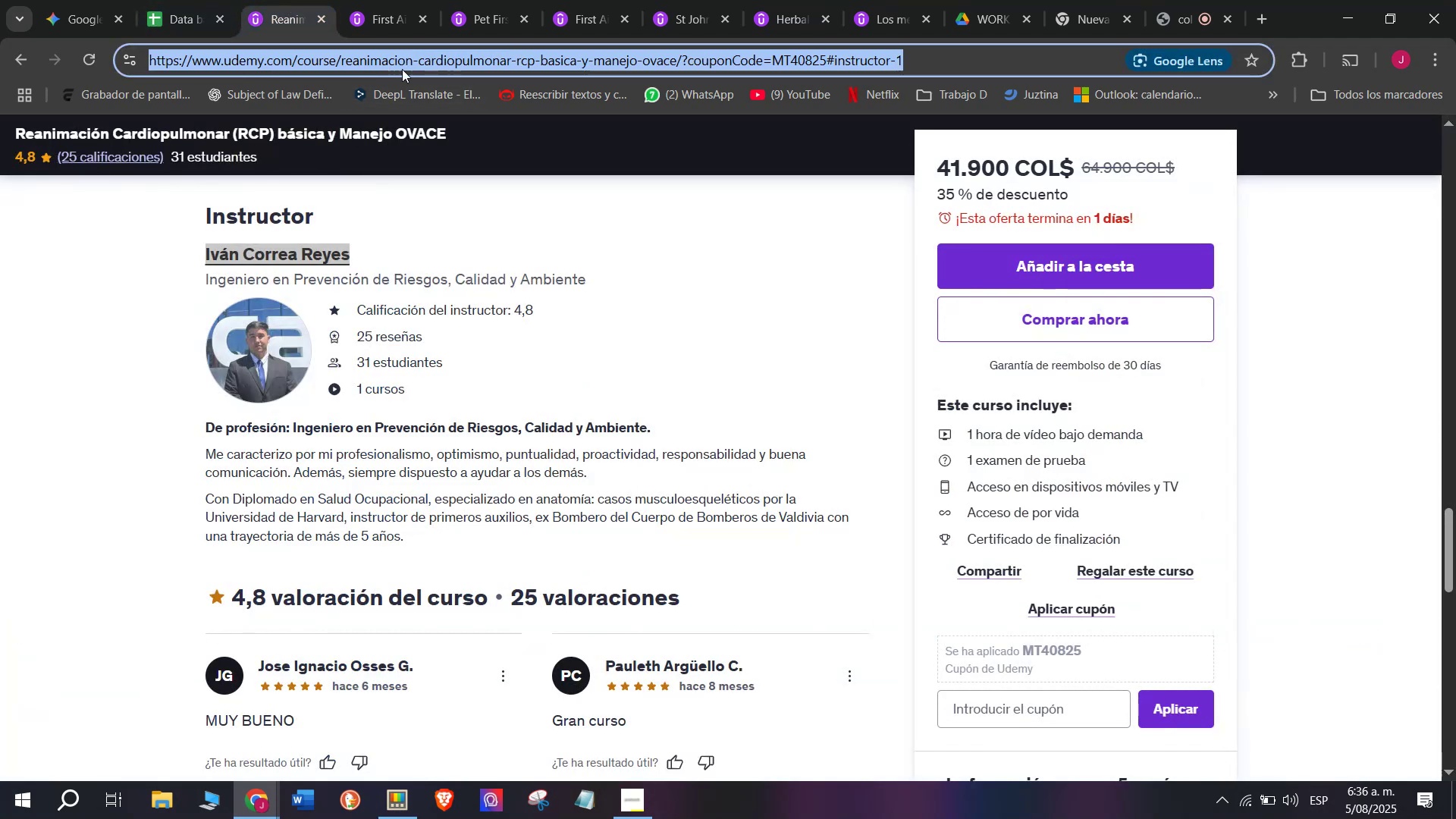 
key(Control+ControlLeft)
 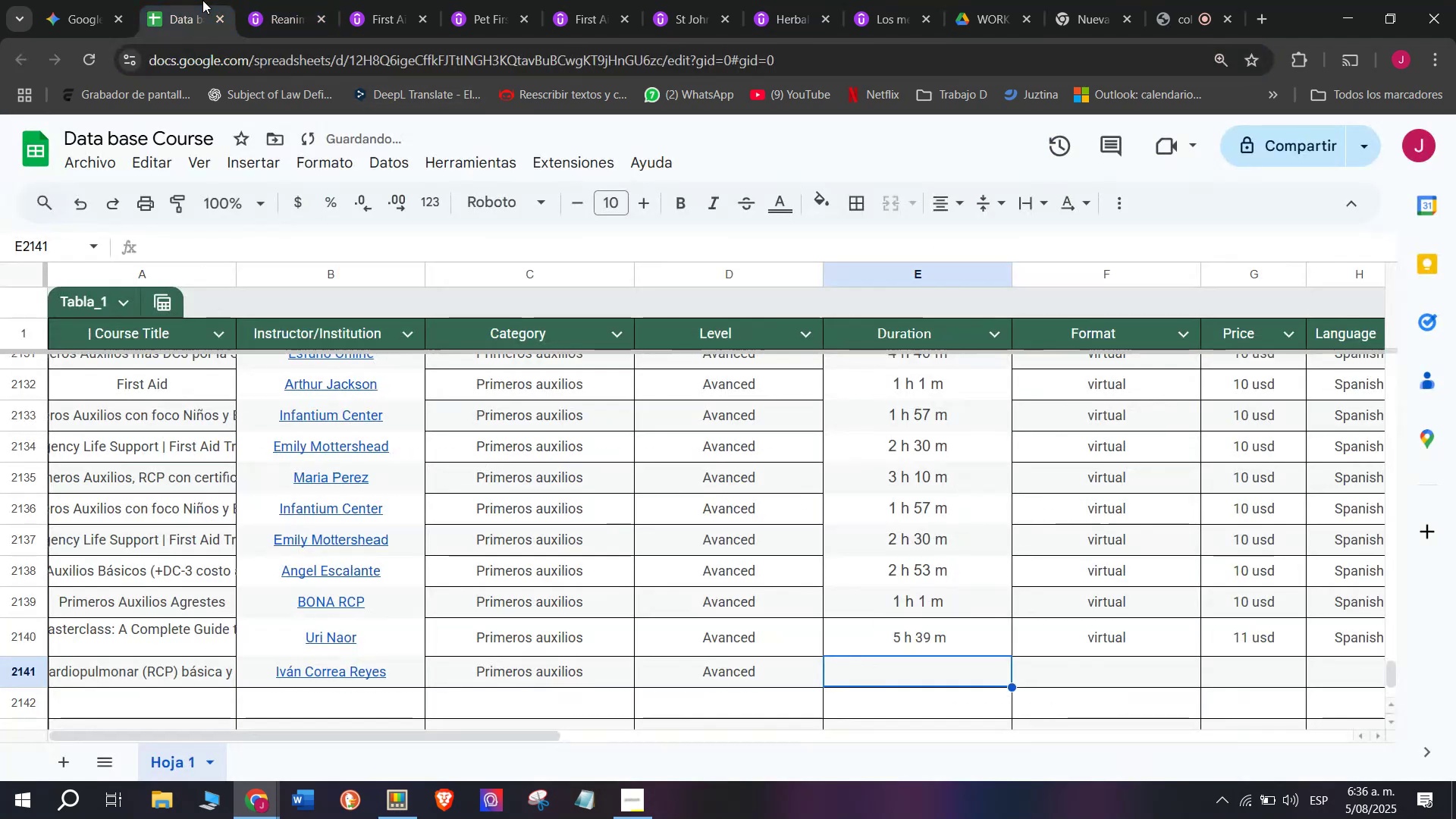 
key(Break)
 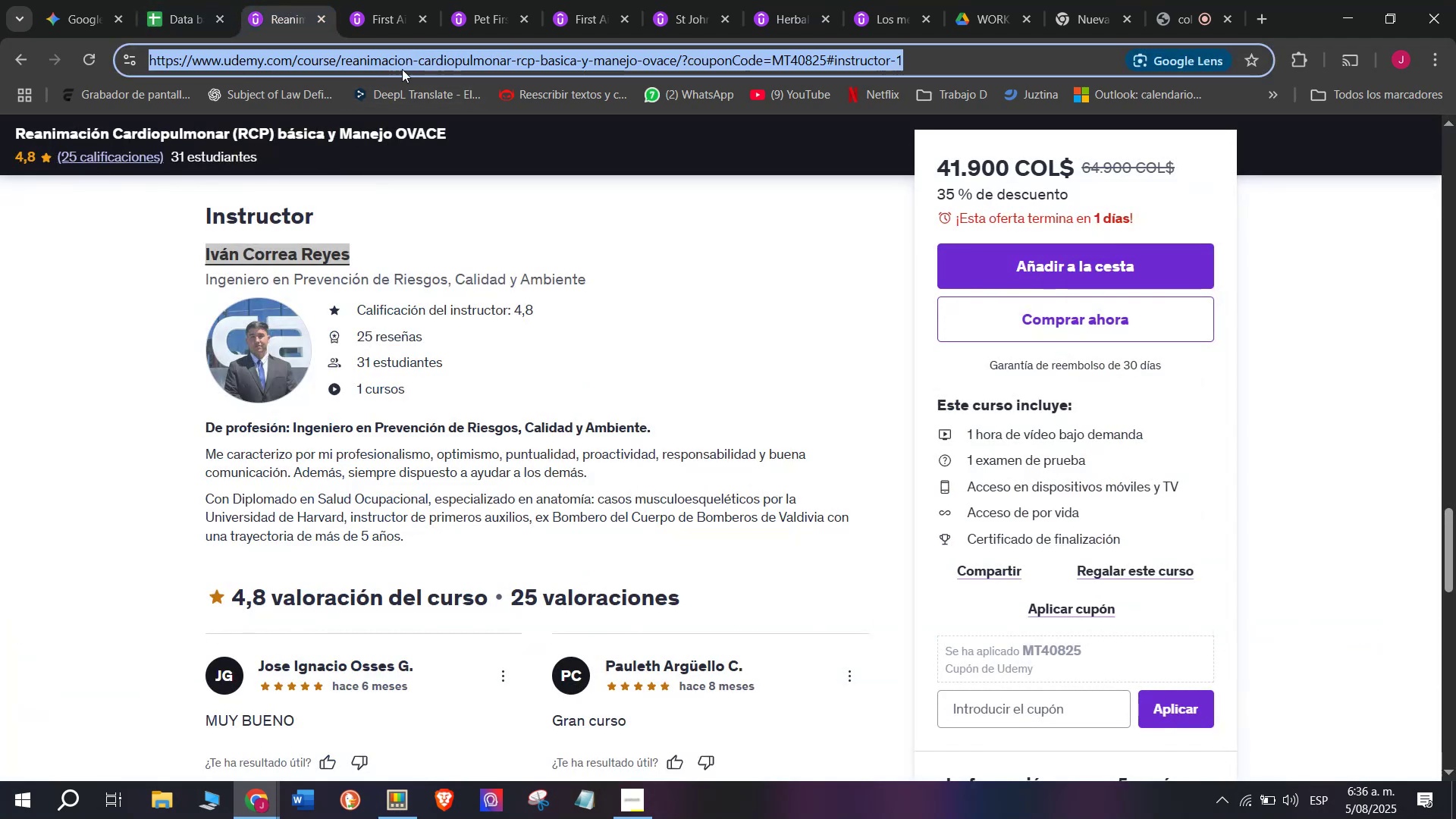 
key(Control+C)
 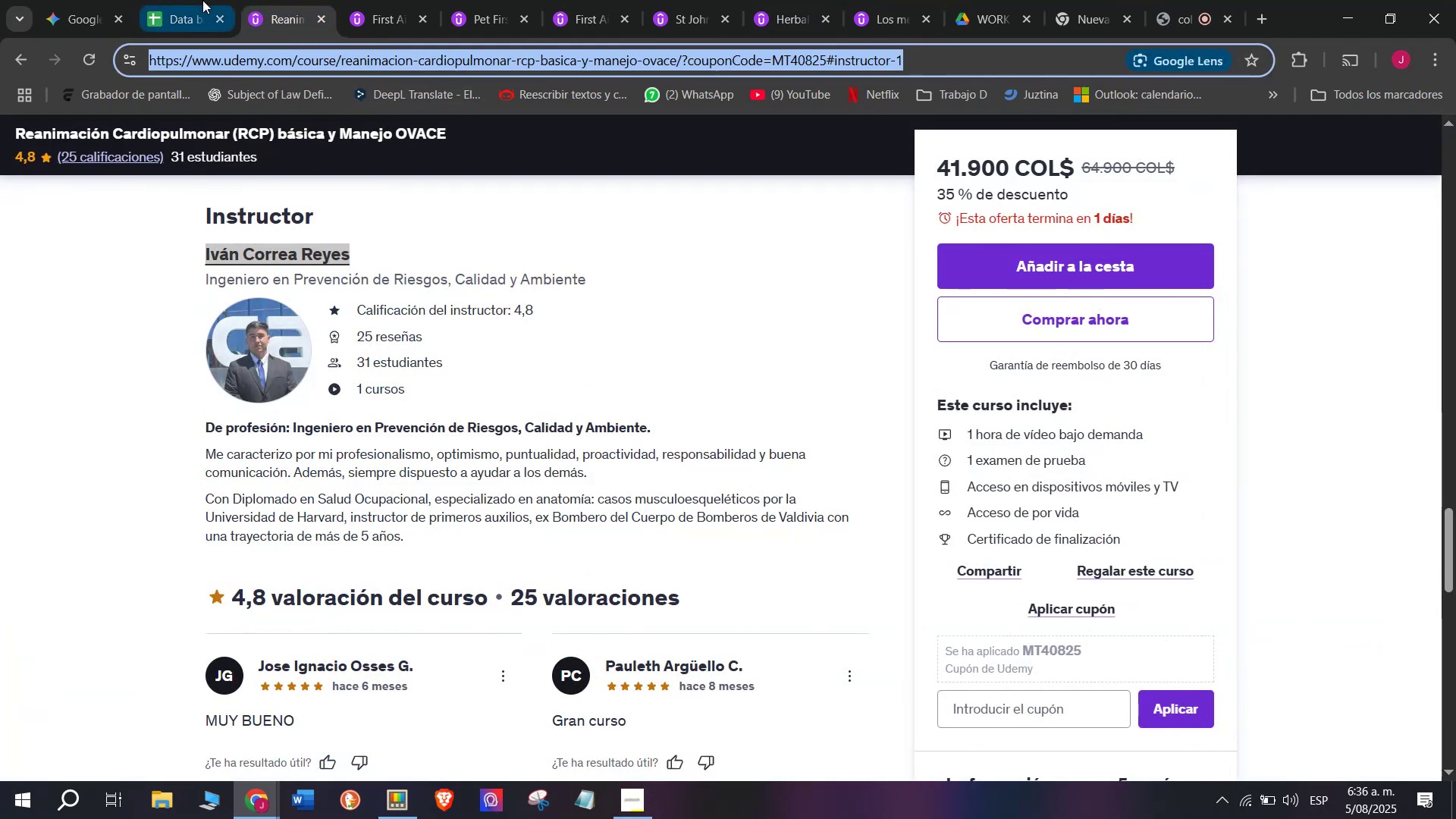 
triple_click([202, 0])
 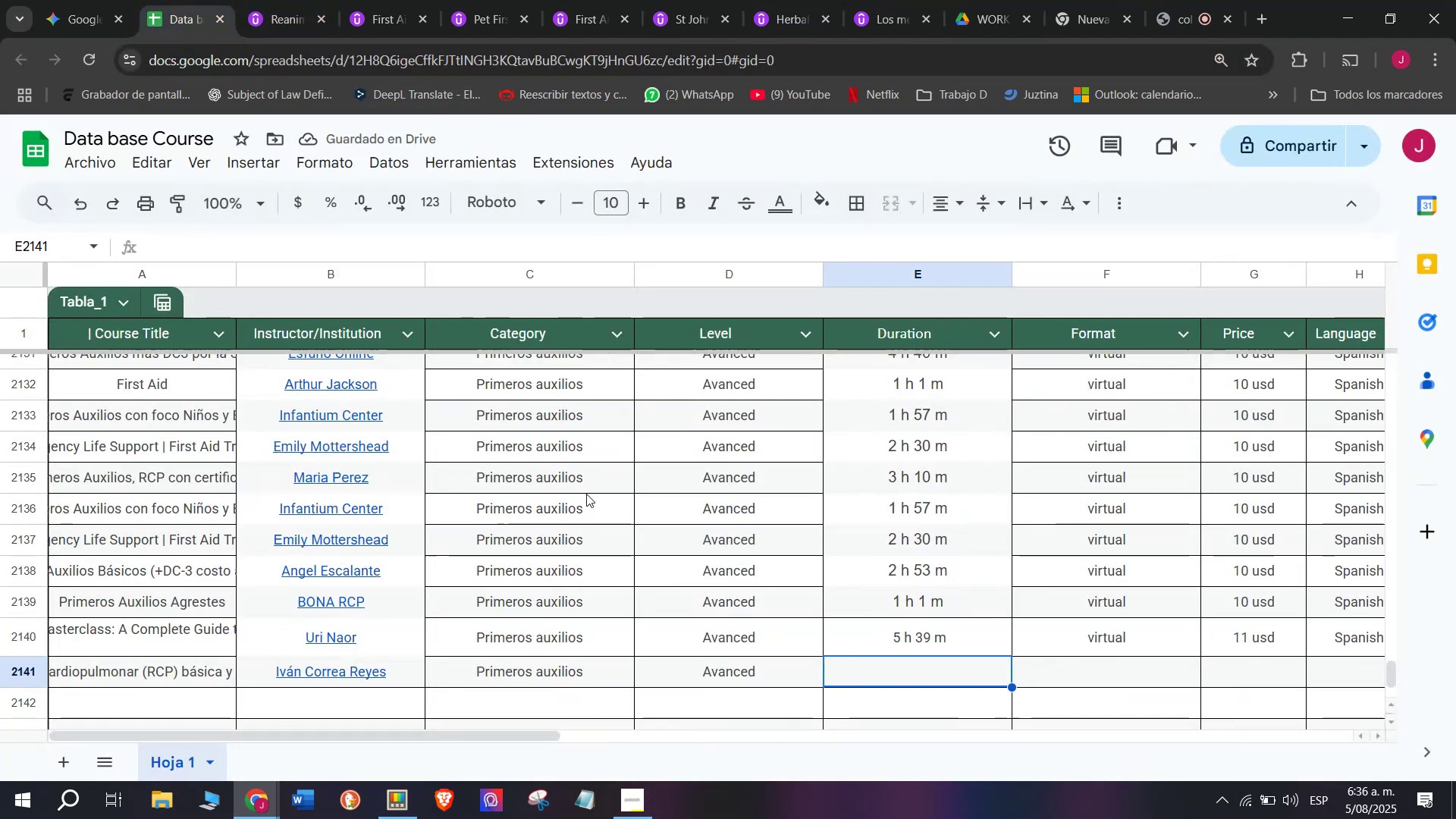 
key(Z)
 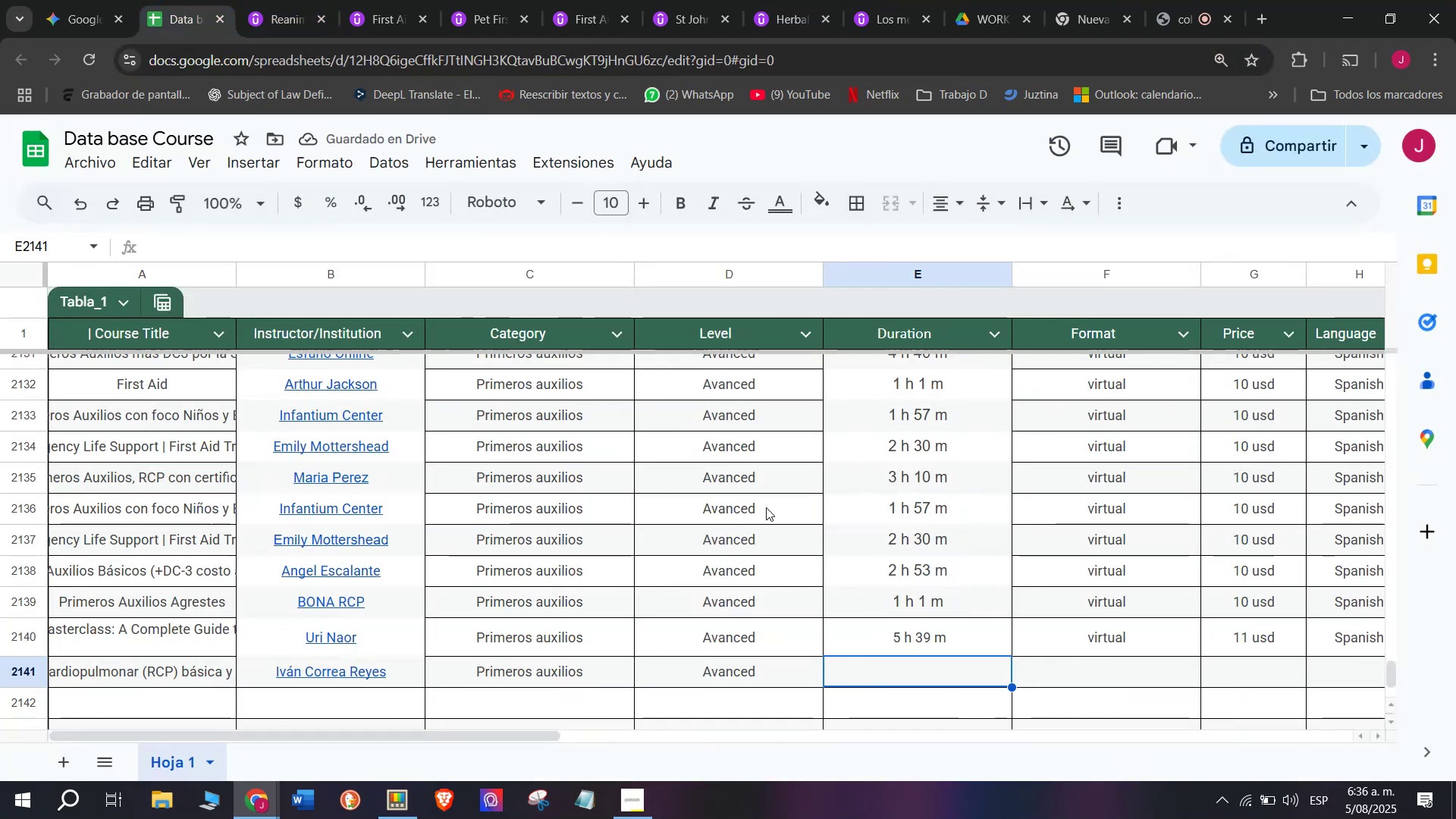 
key(Control+ControlLeft)
 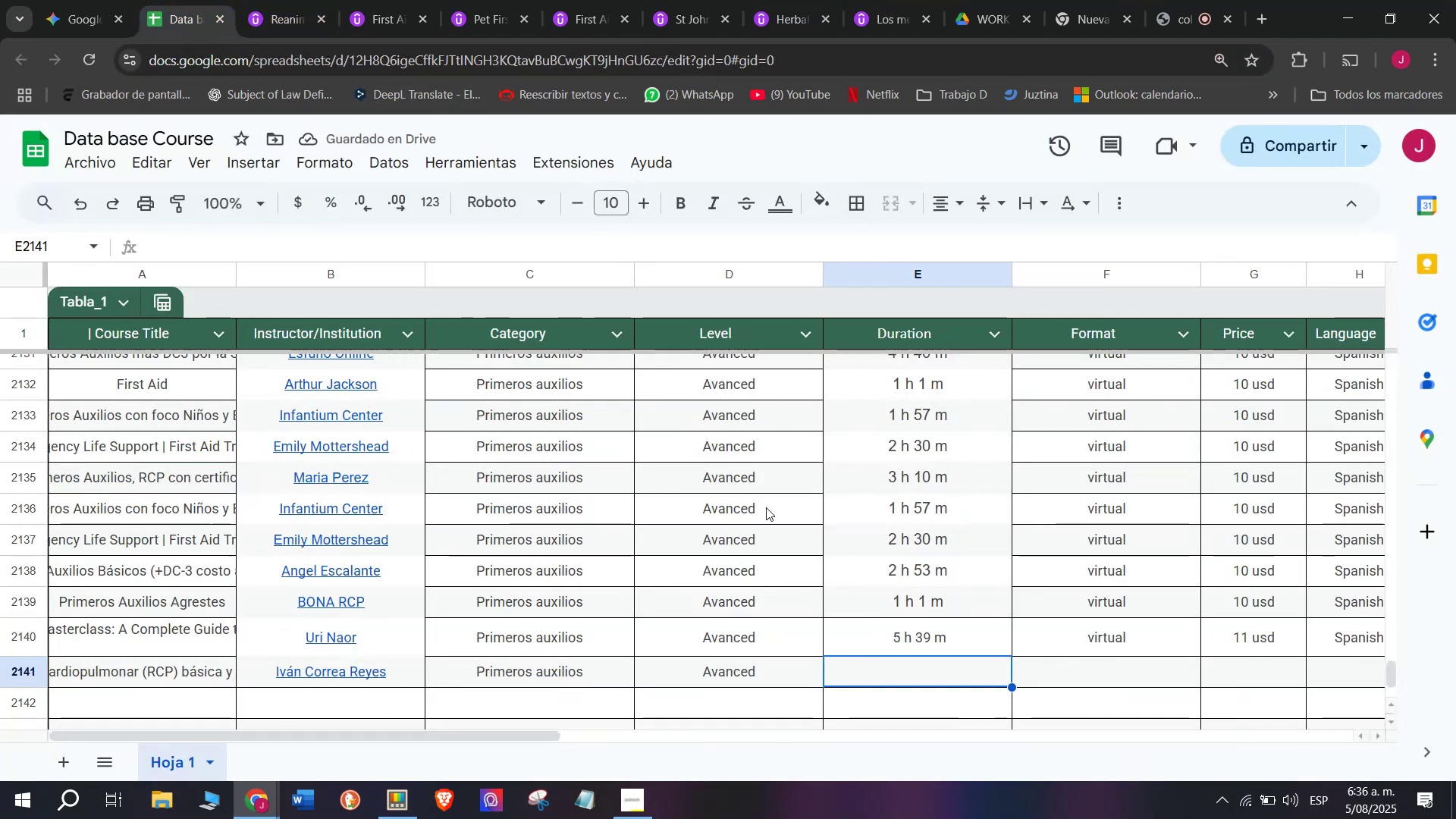 
key(Control+V)
 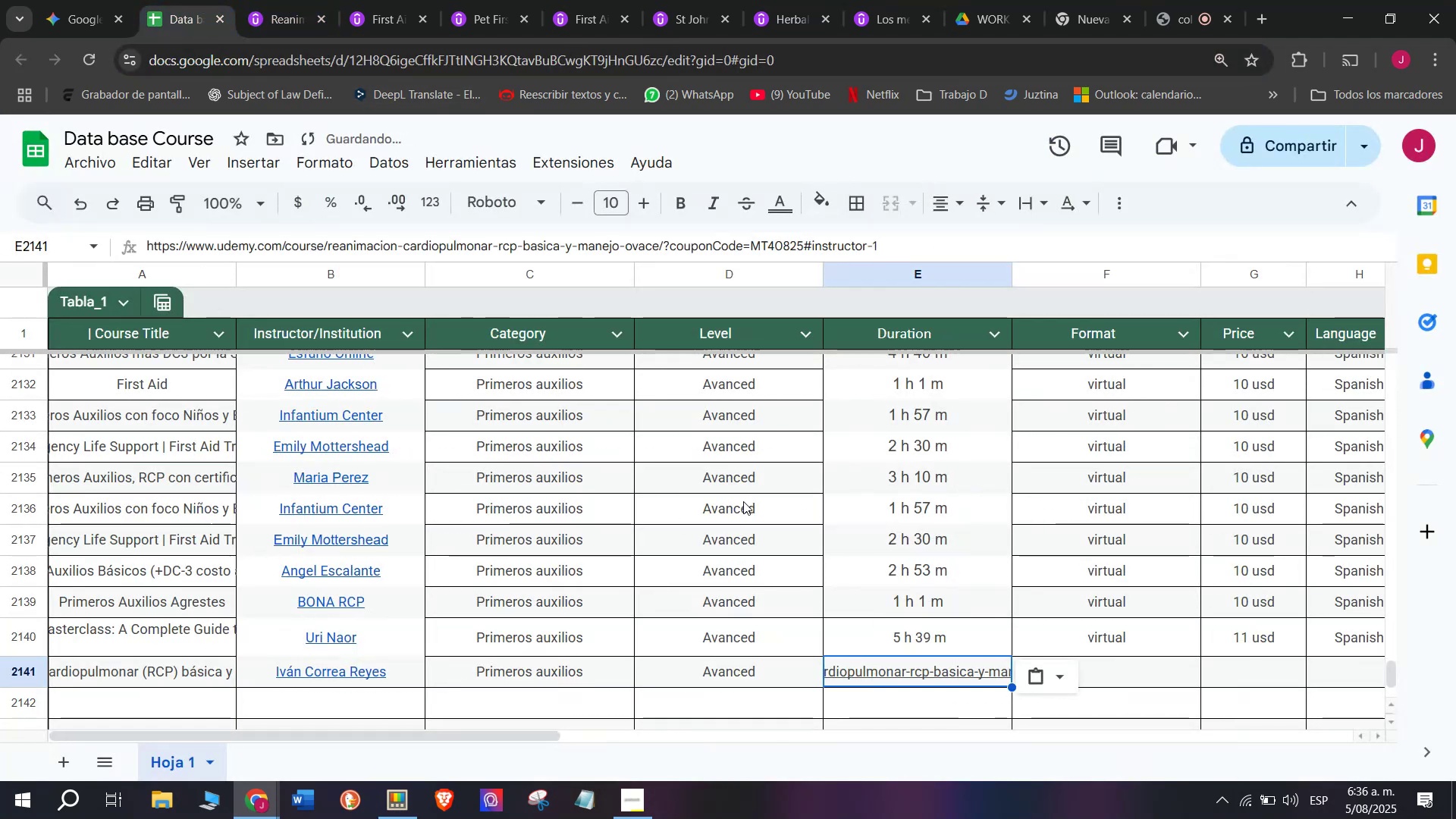 
key(Shift+ShiftLeft)
 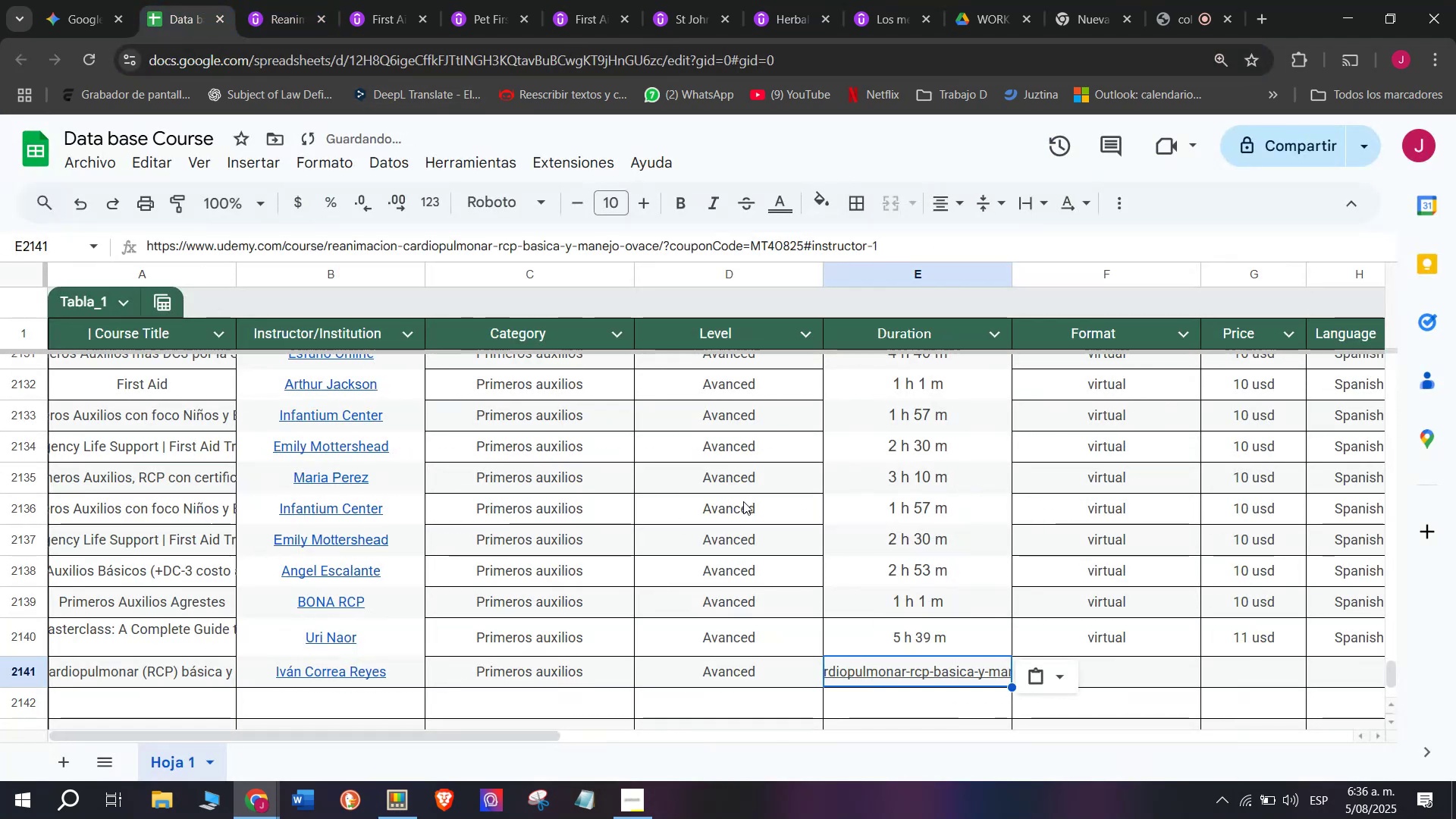 
key(Control+Shift+ControlLeft)
 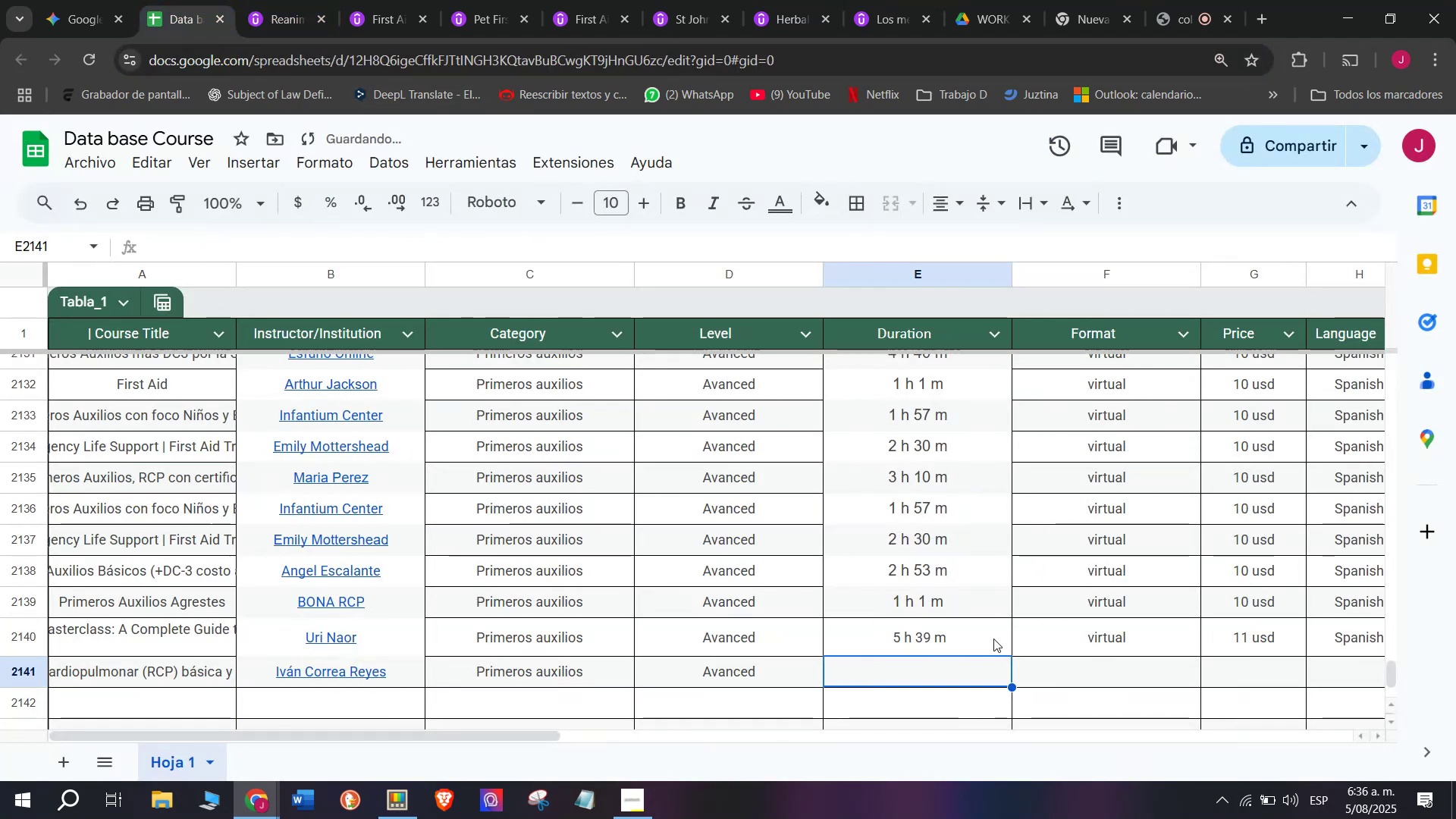 
key(Control+Shift+Z)
 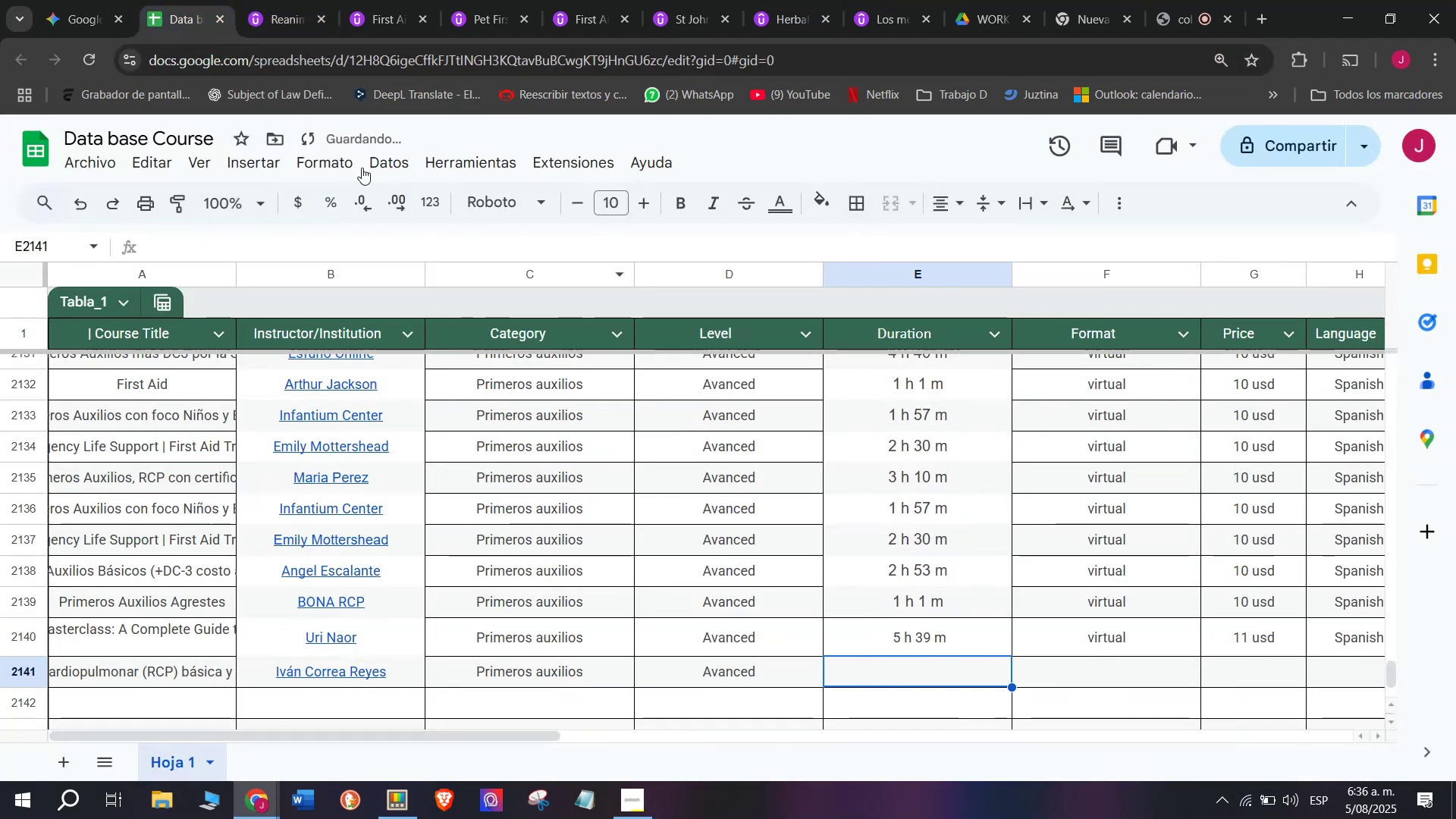 
left_click([262, 0])
 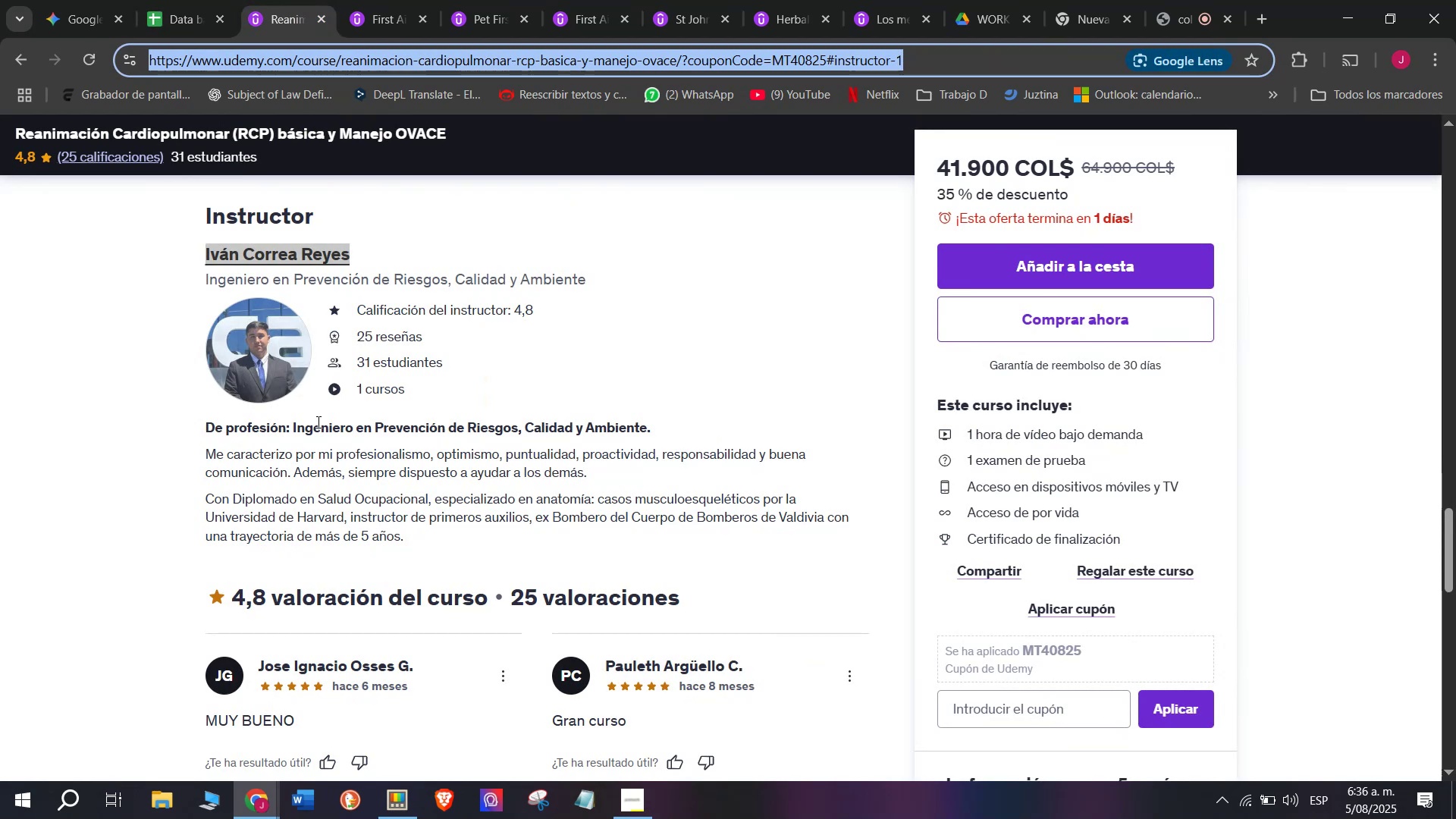 
scroll: coordinate [357, 529], scroll_direction: up, amount: 8.0
 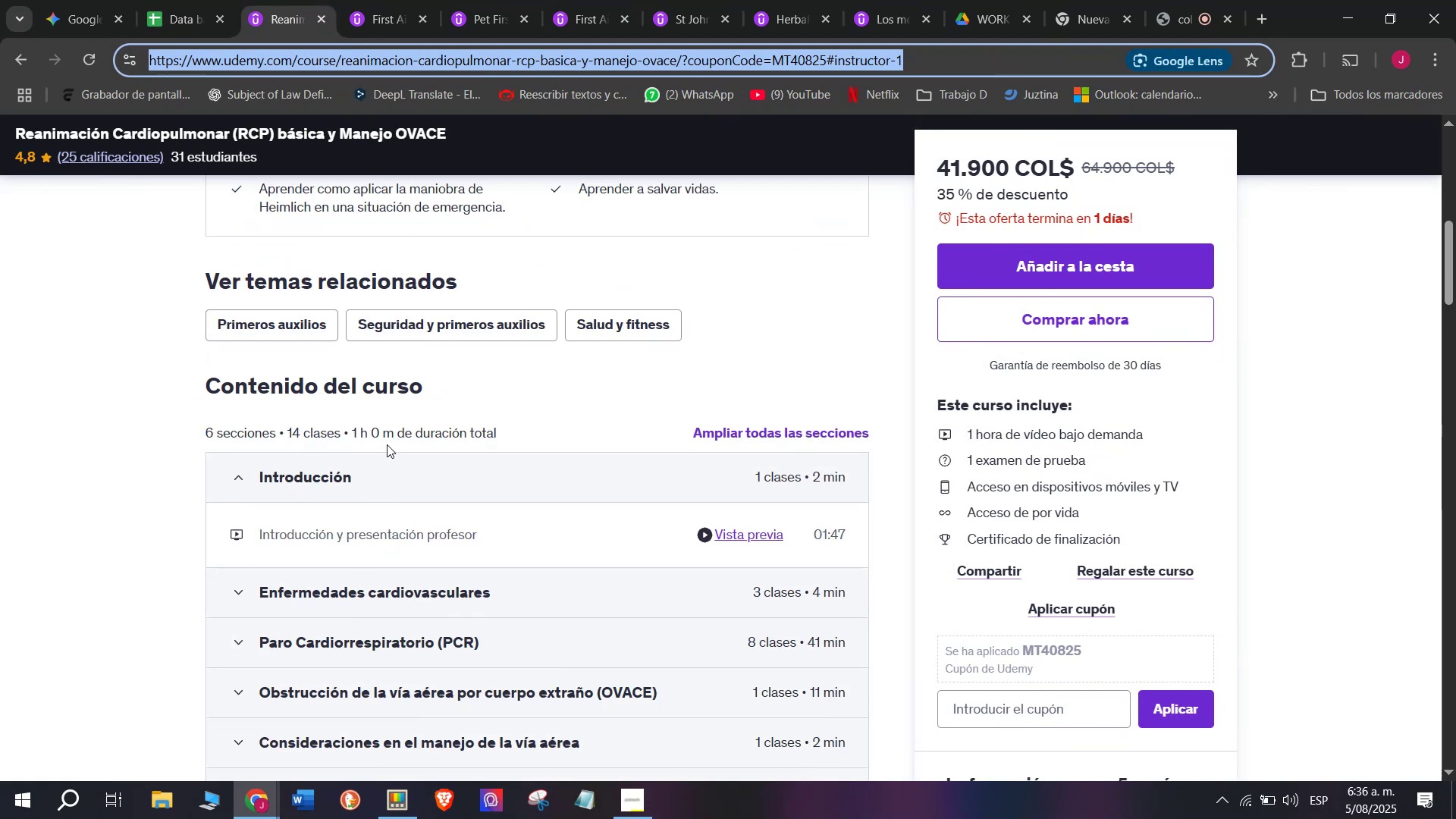 
left_click_drag(start_coordinate=[368, 434], to_coordinate=[353, 431])
 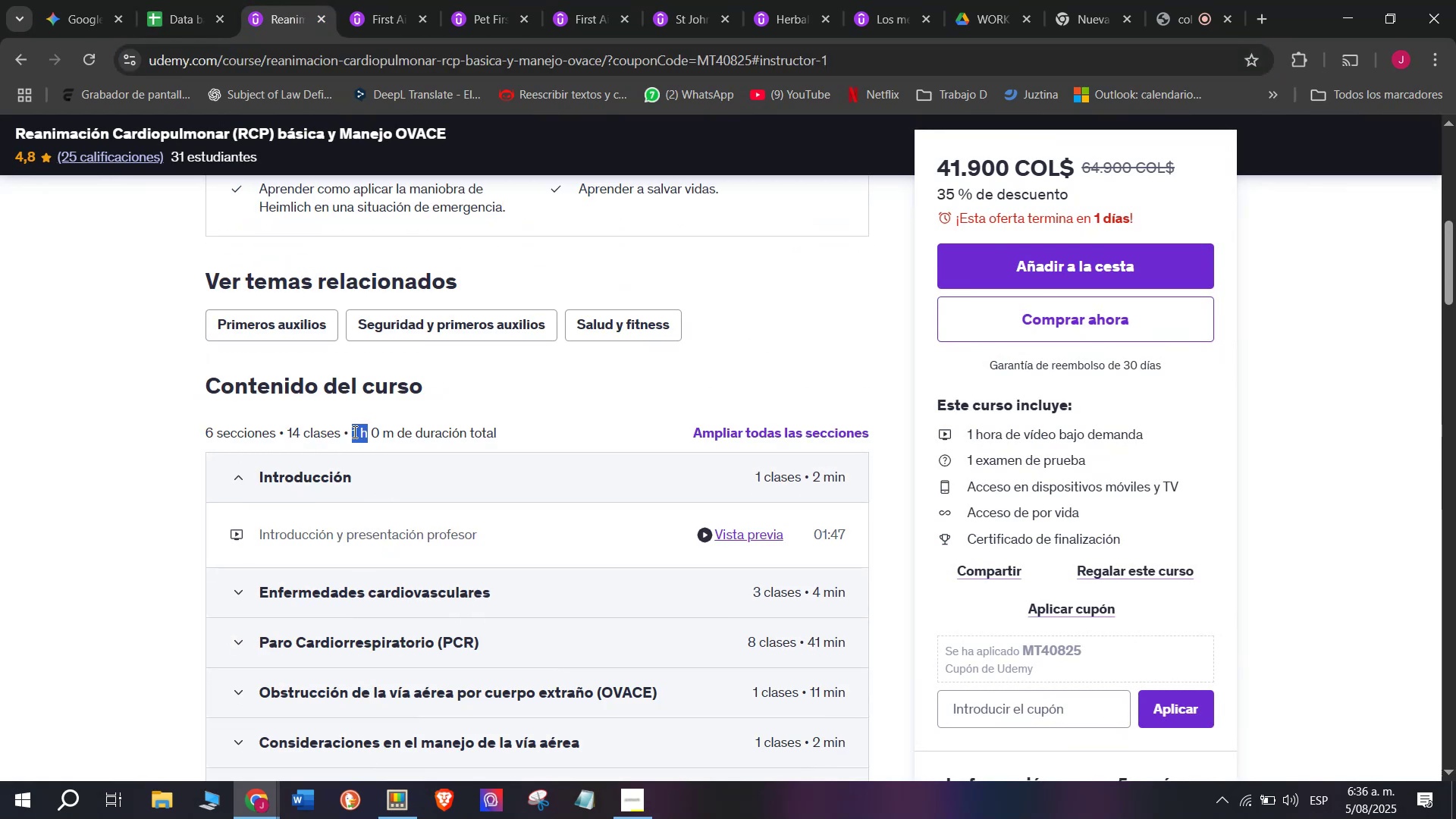 
key(Break)
 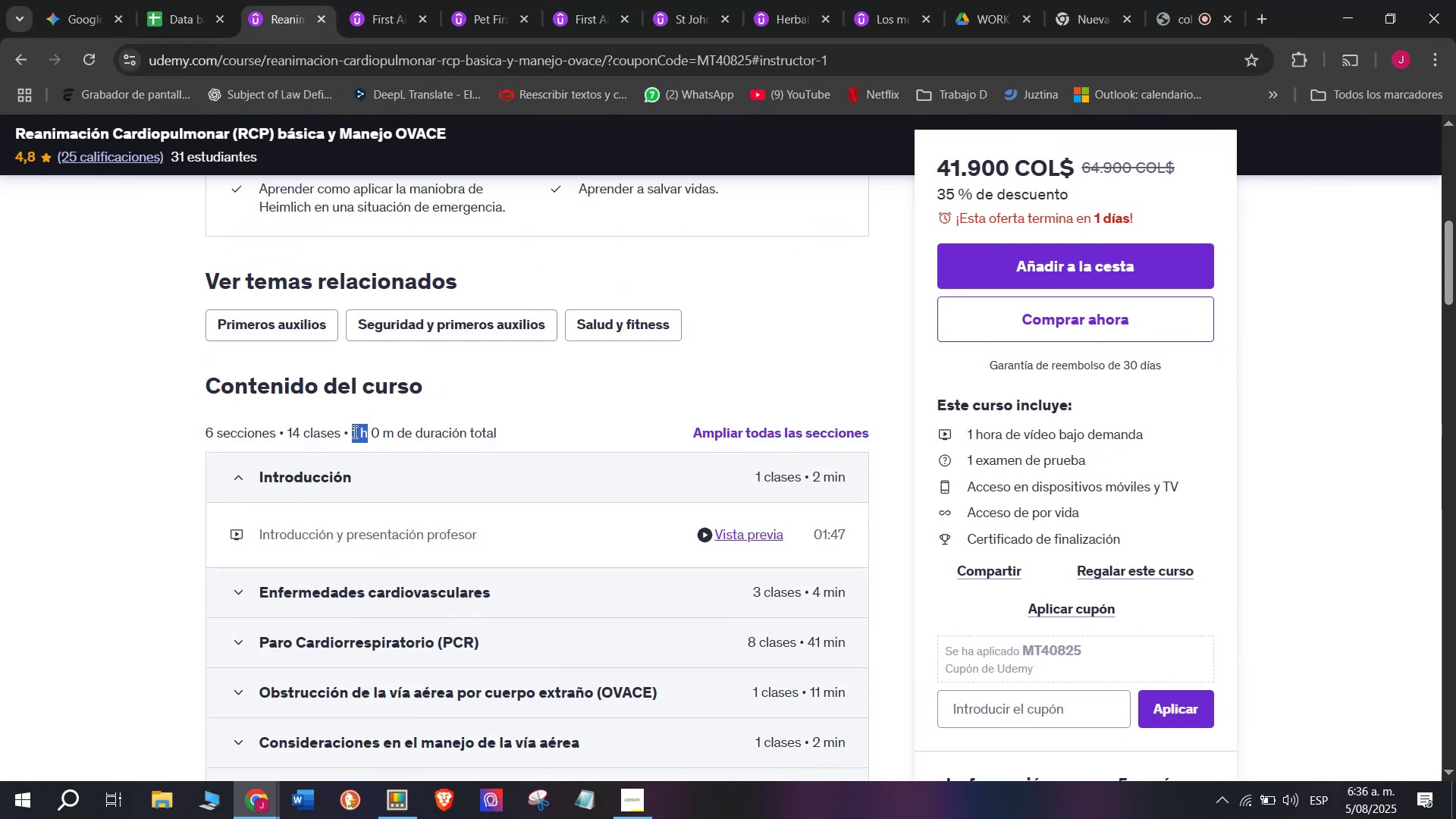 
key(Control+ControlLeft)
 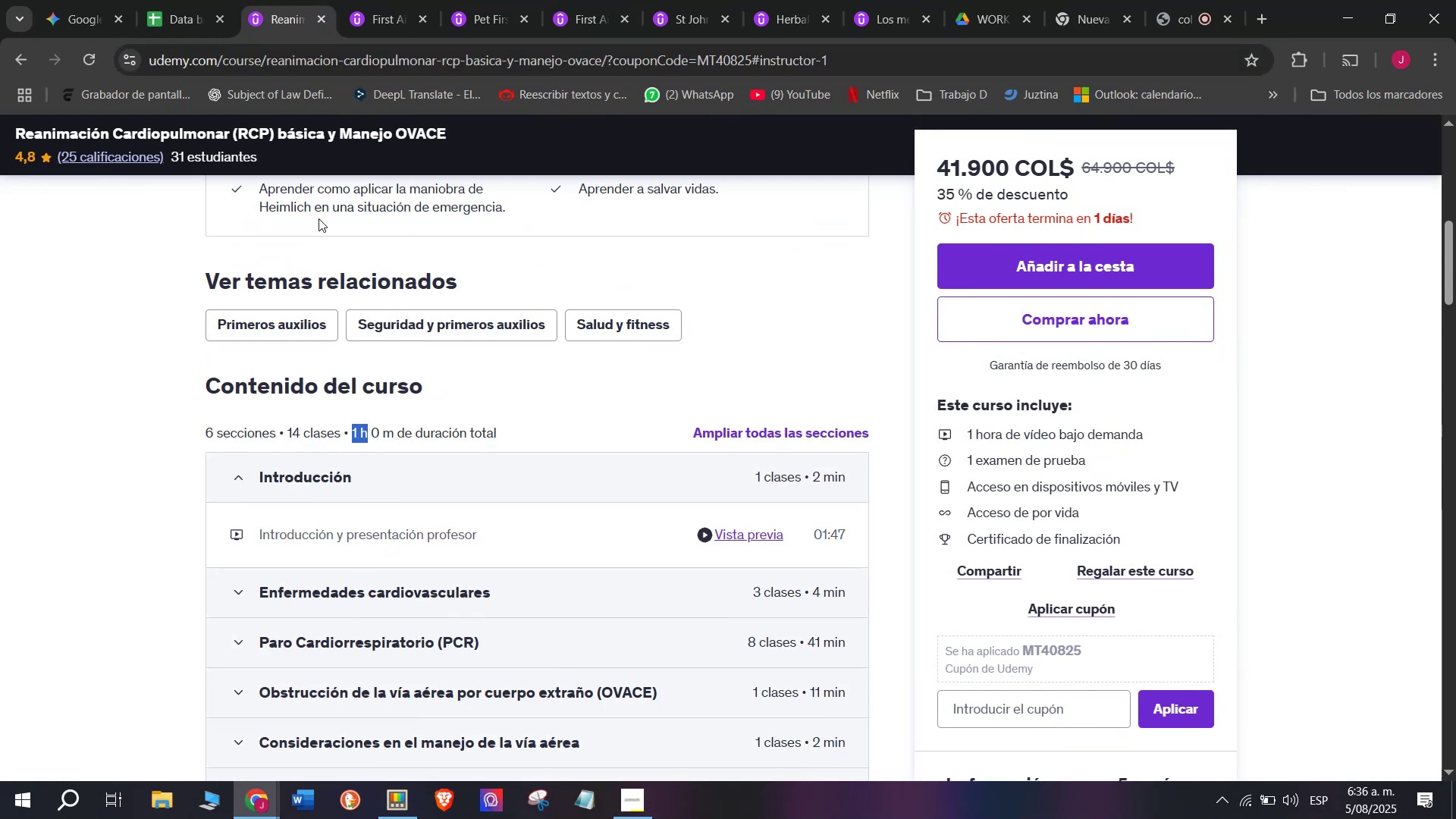 
key(Control+C)
 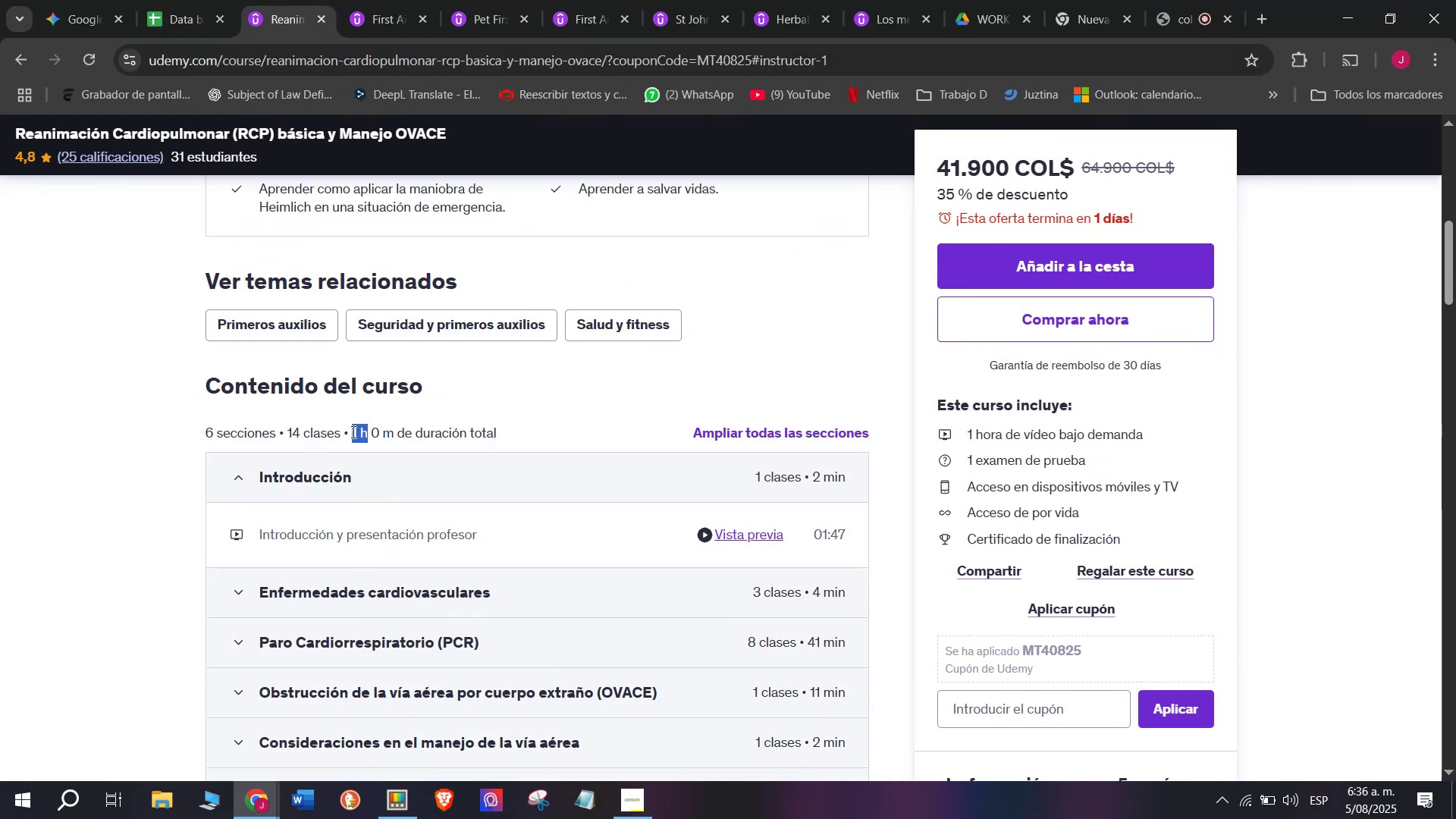 
key(Control+ControlLeft)
 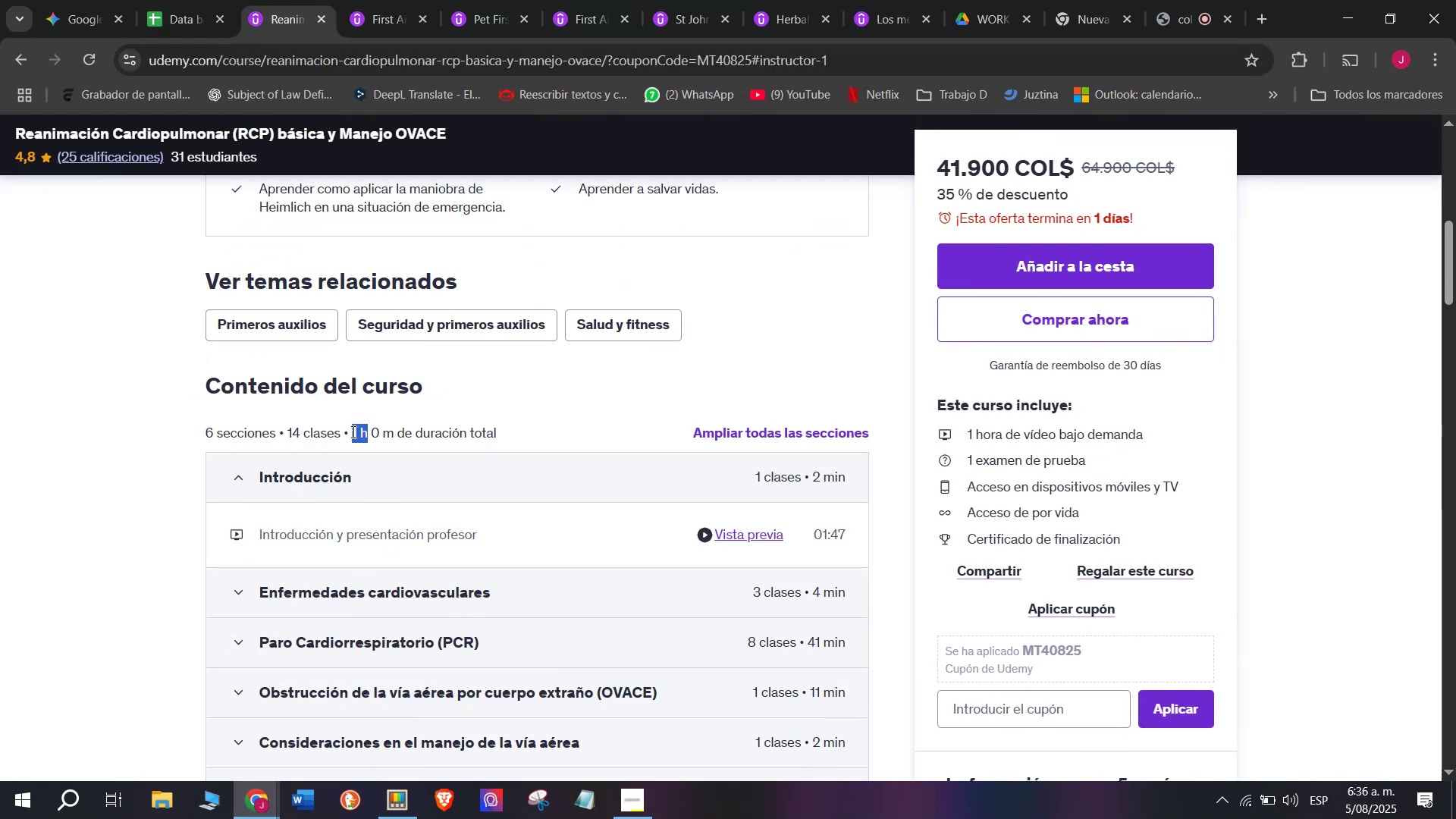 
key(Break)
 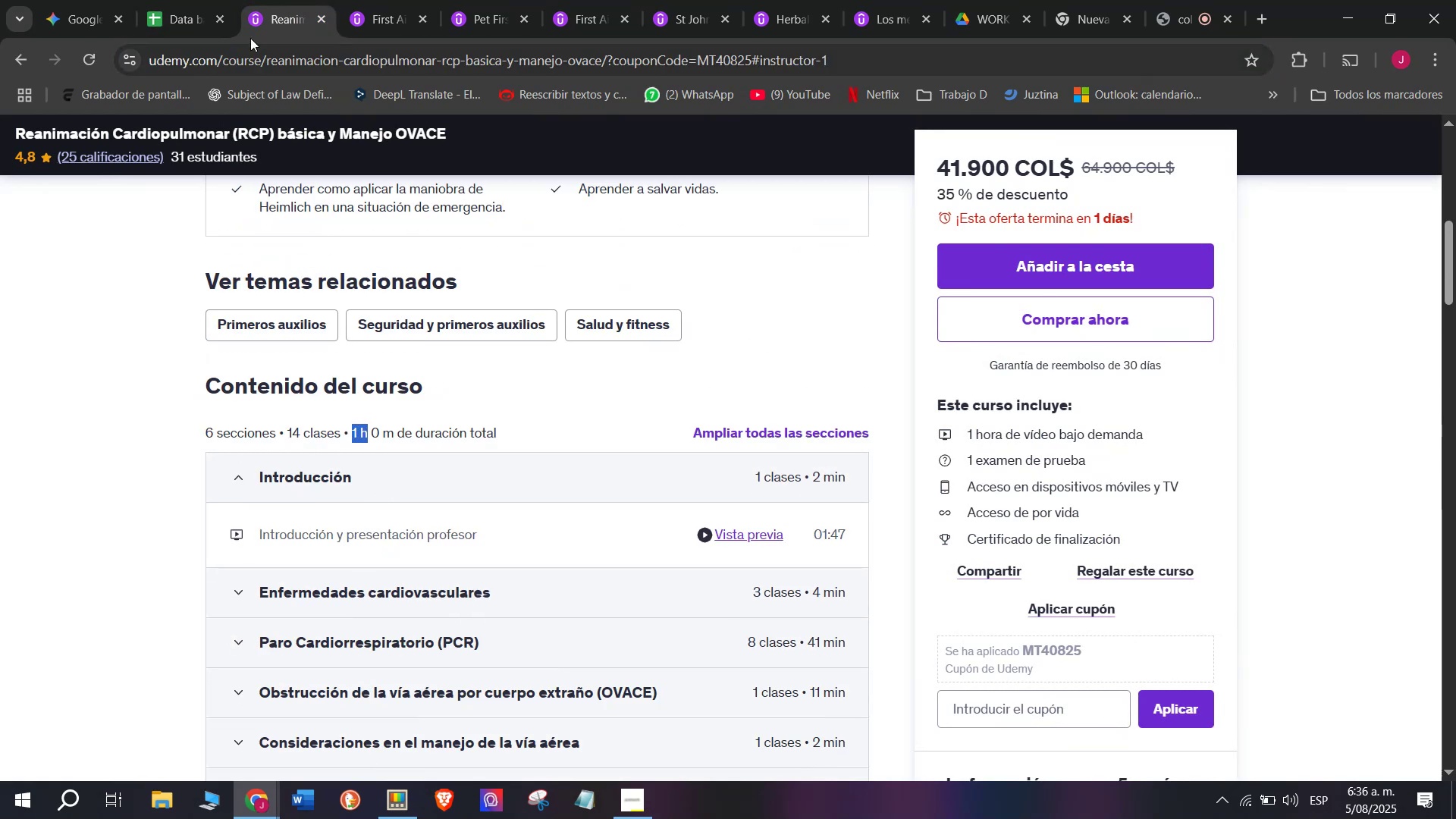 
key(Control+C)
 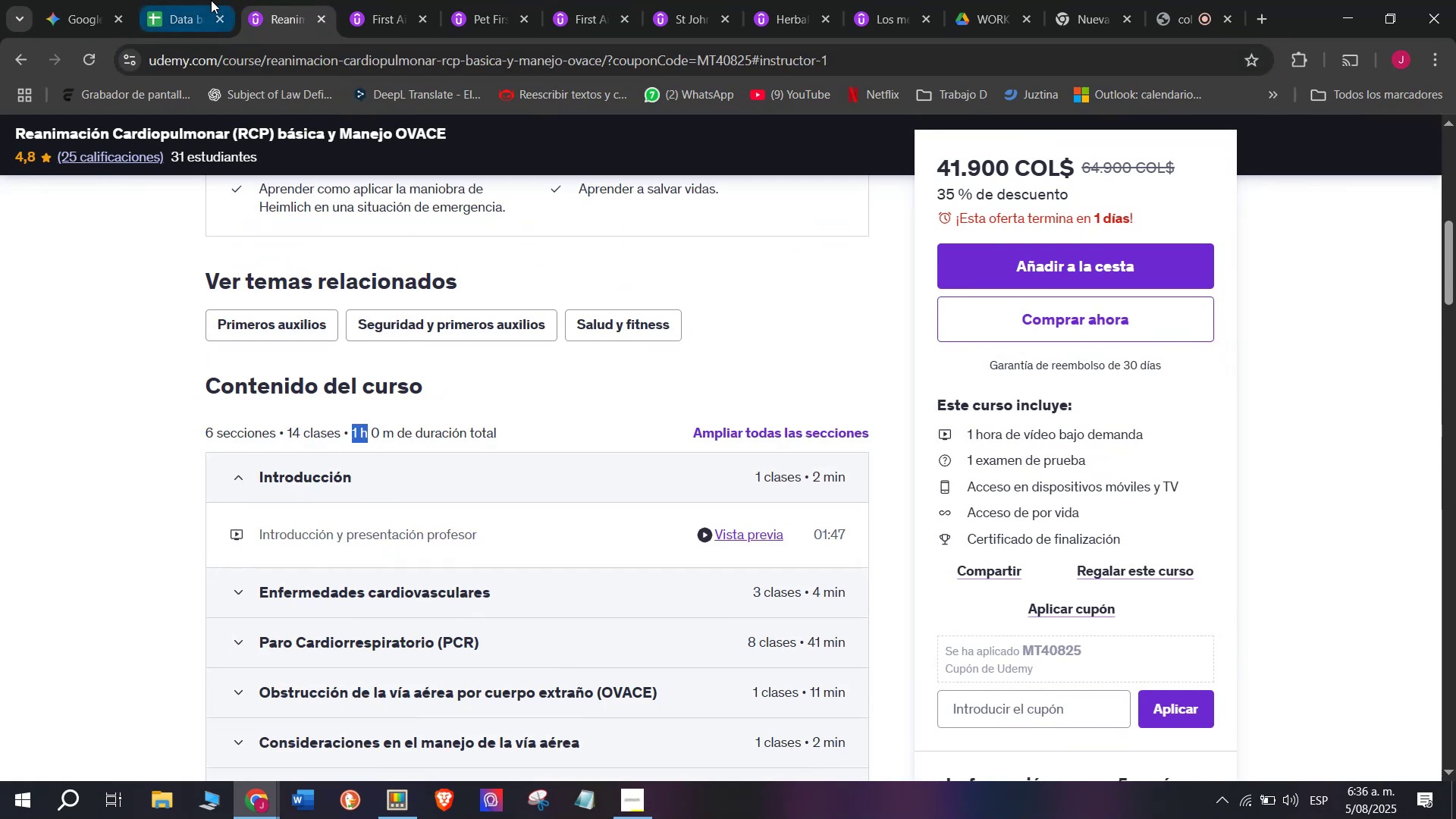 
left_click([211, 0])
 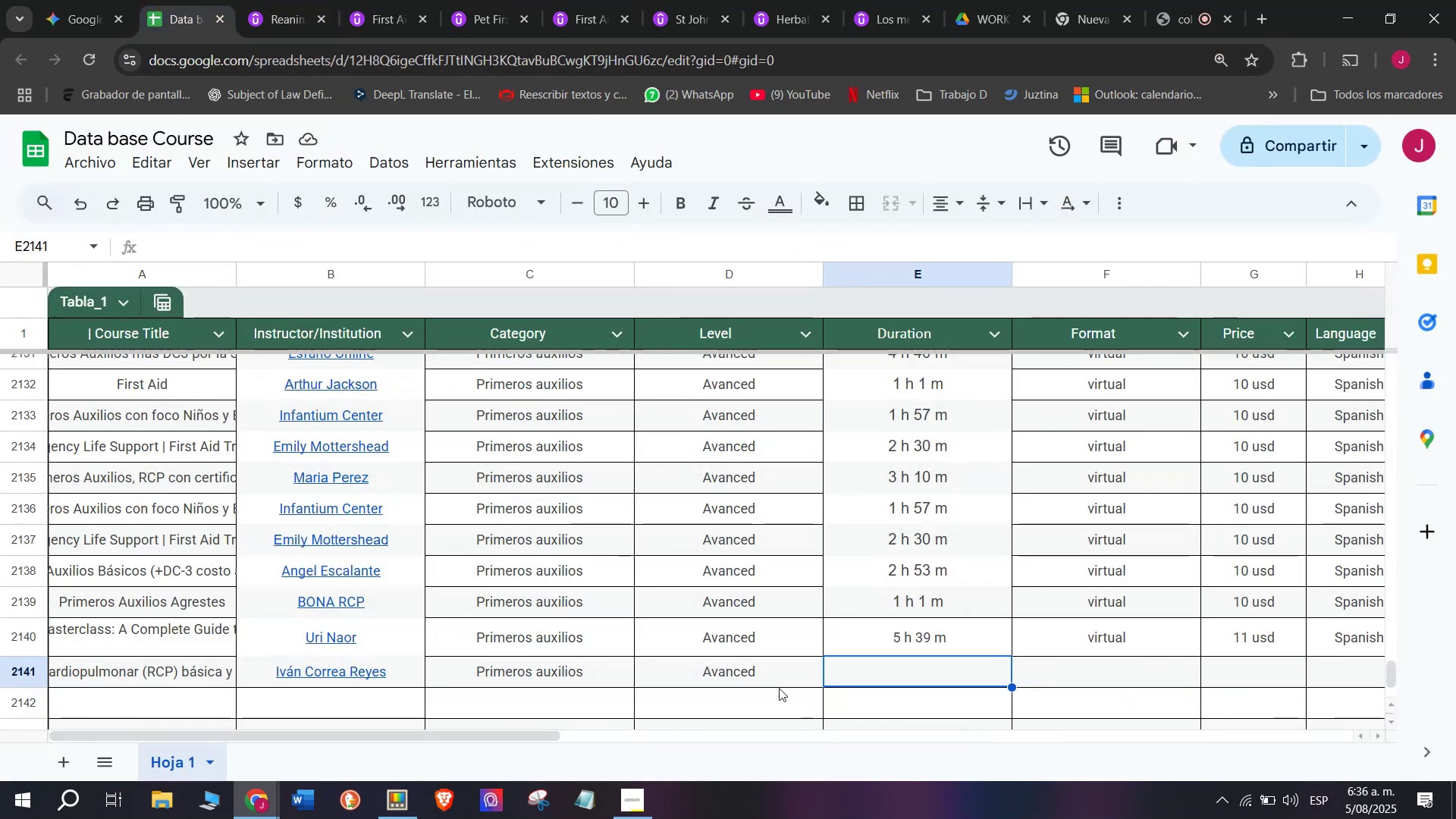 
key(Control+ControlLeft)
 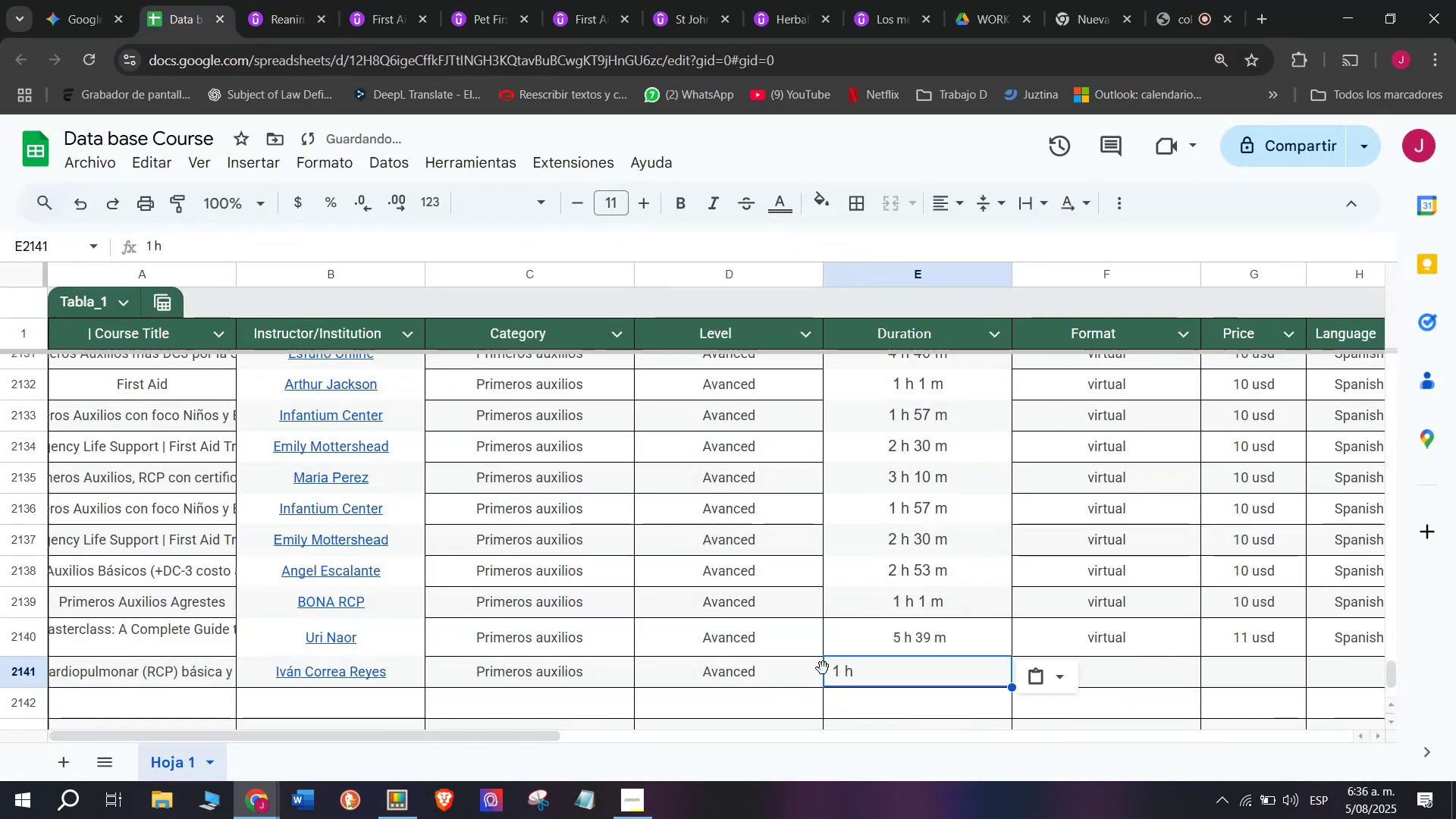 
key(Z)
 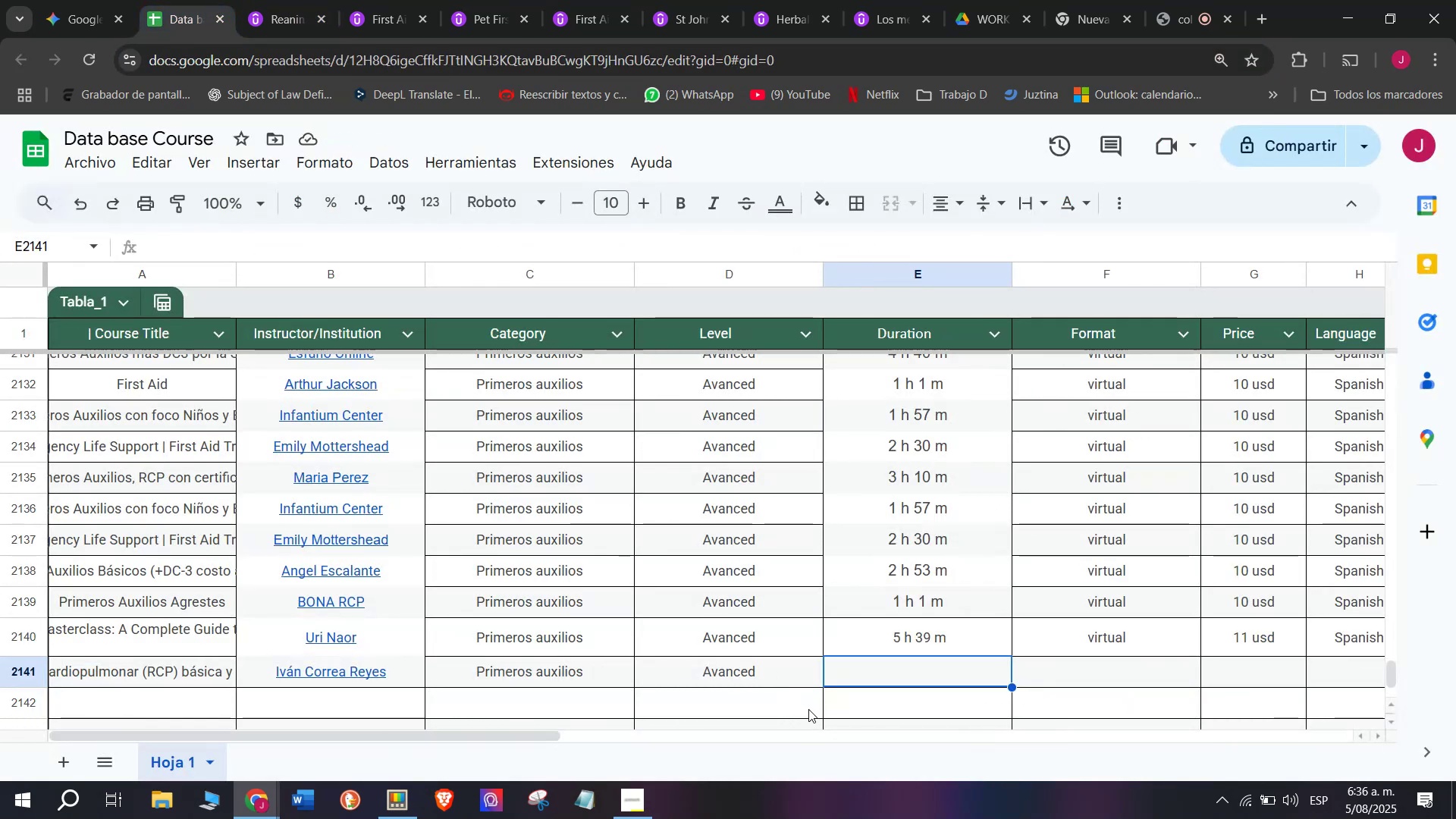 
key(Control+V)
 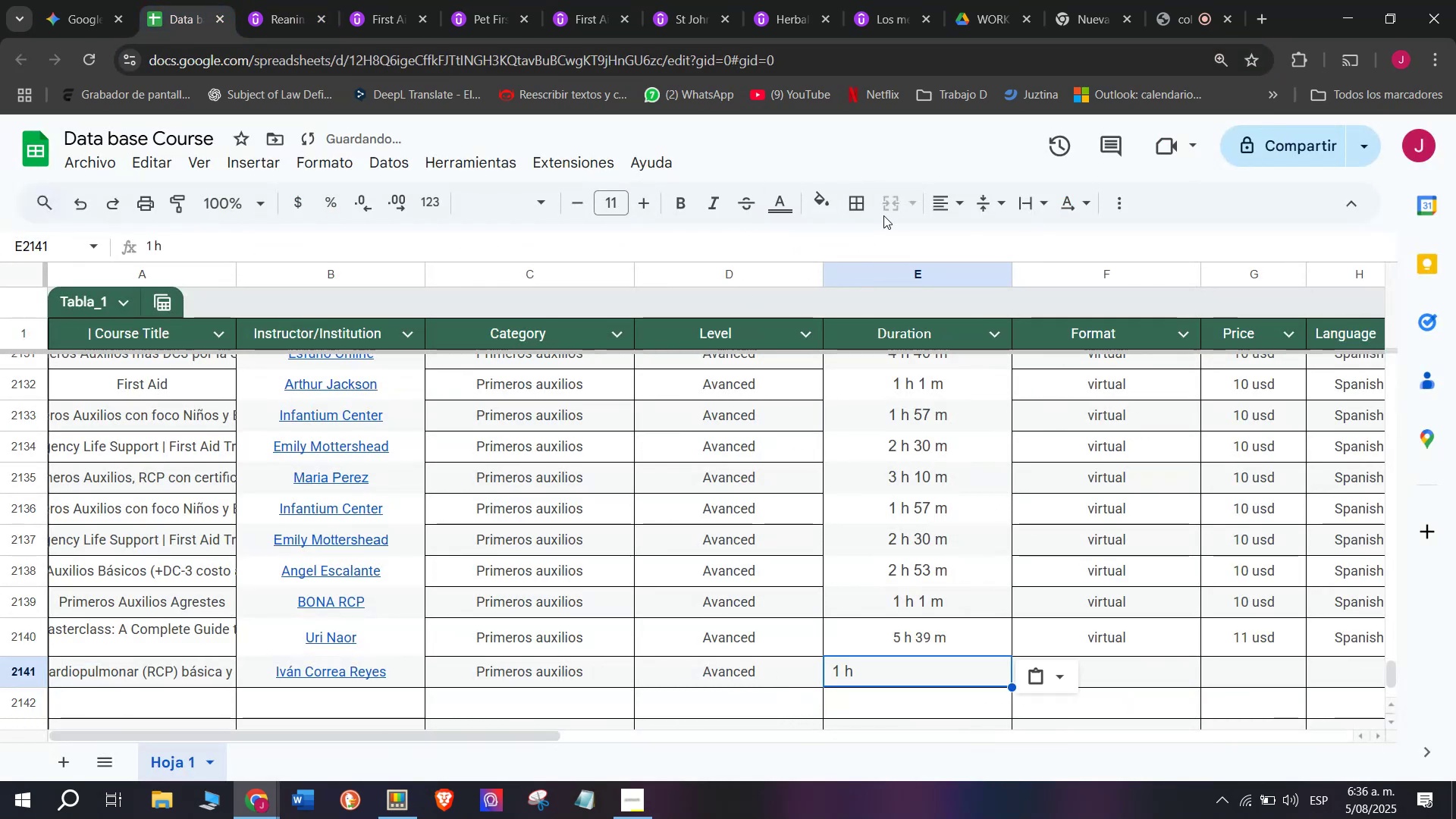 
left_click([939, 215])
 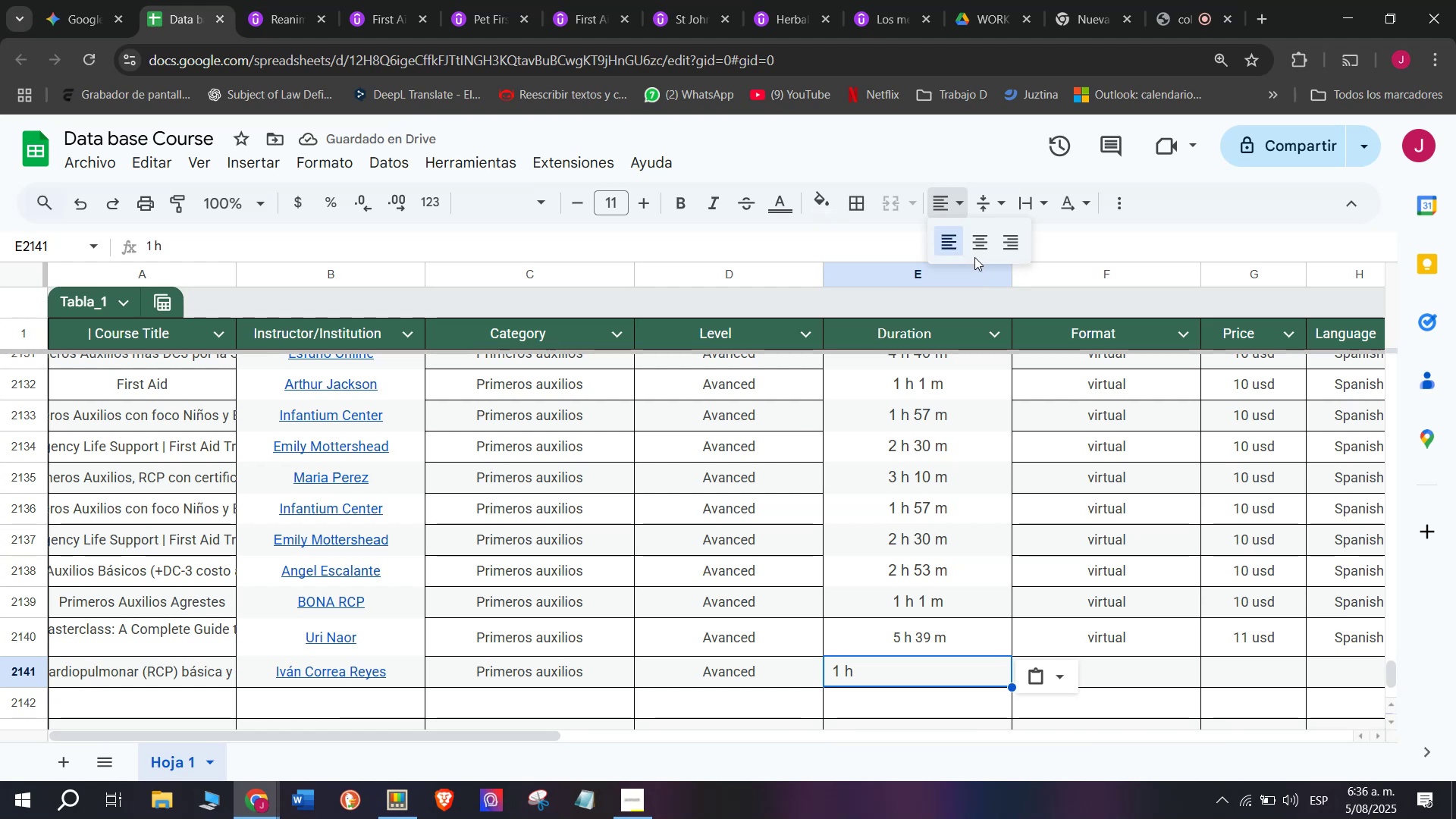 
left_click([981, 245])
 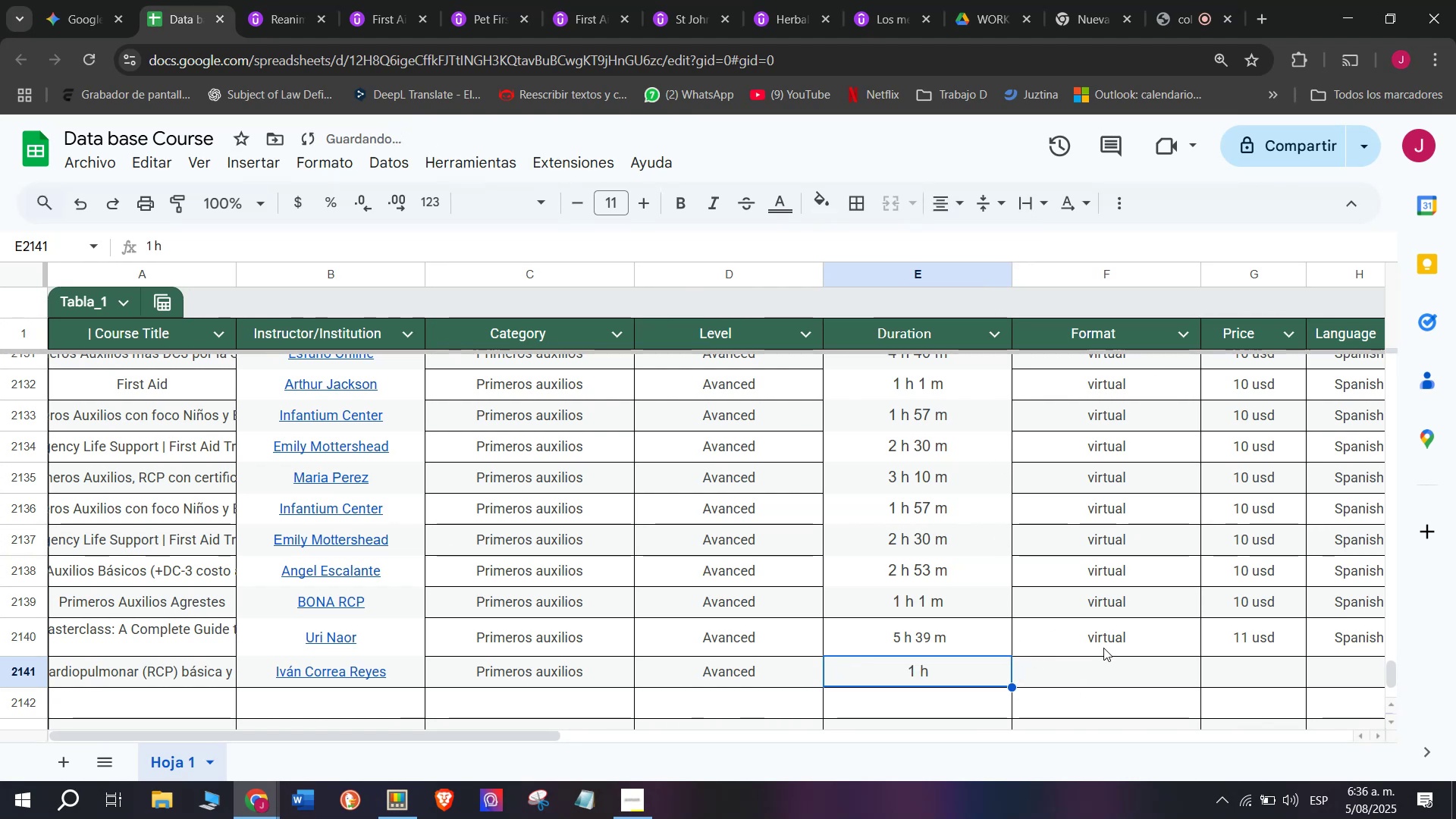 
left_click([1106, 642])
 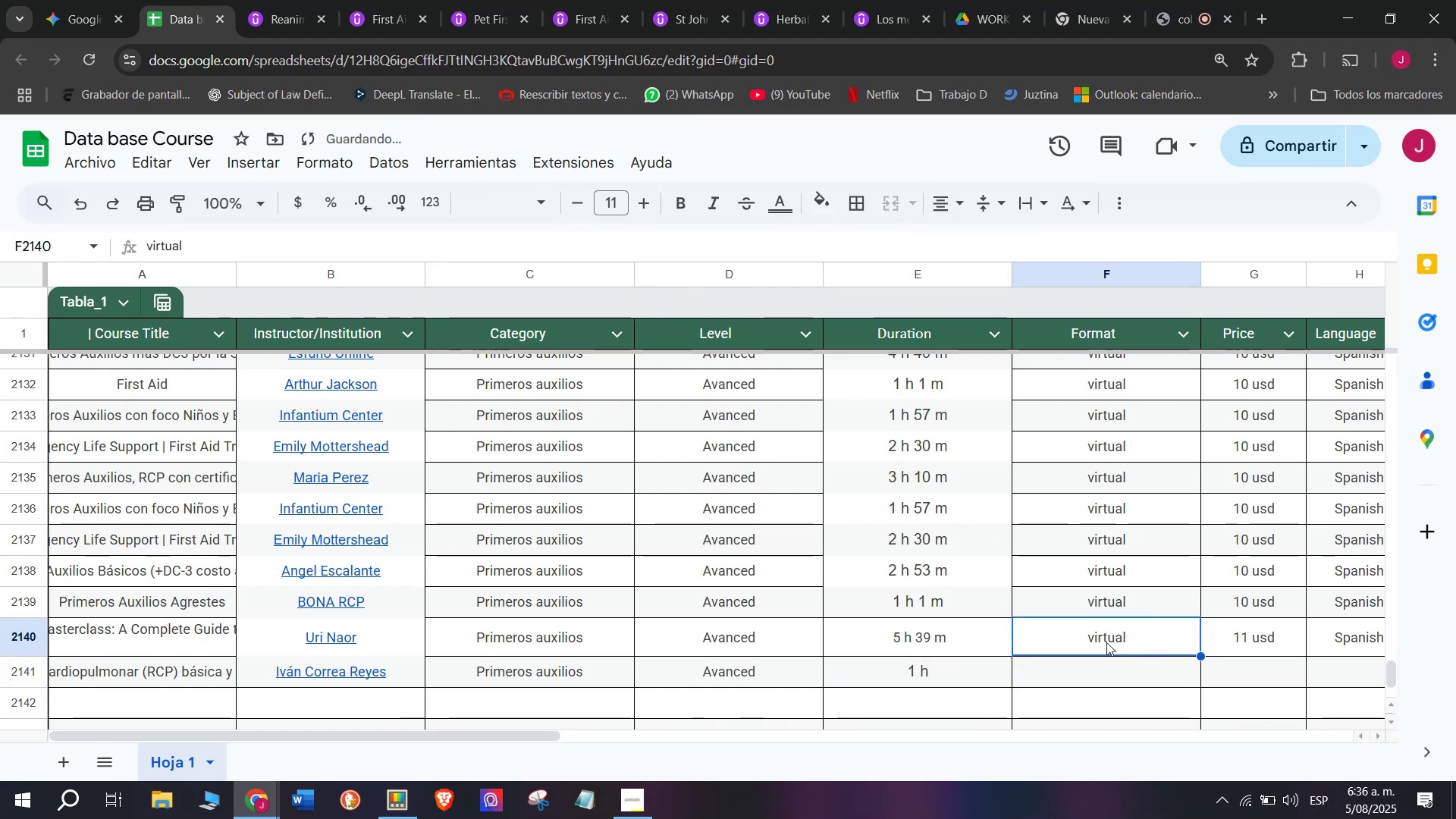 
key(Control+ControlLeft)
 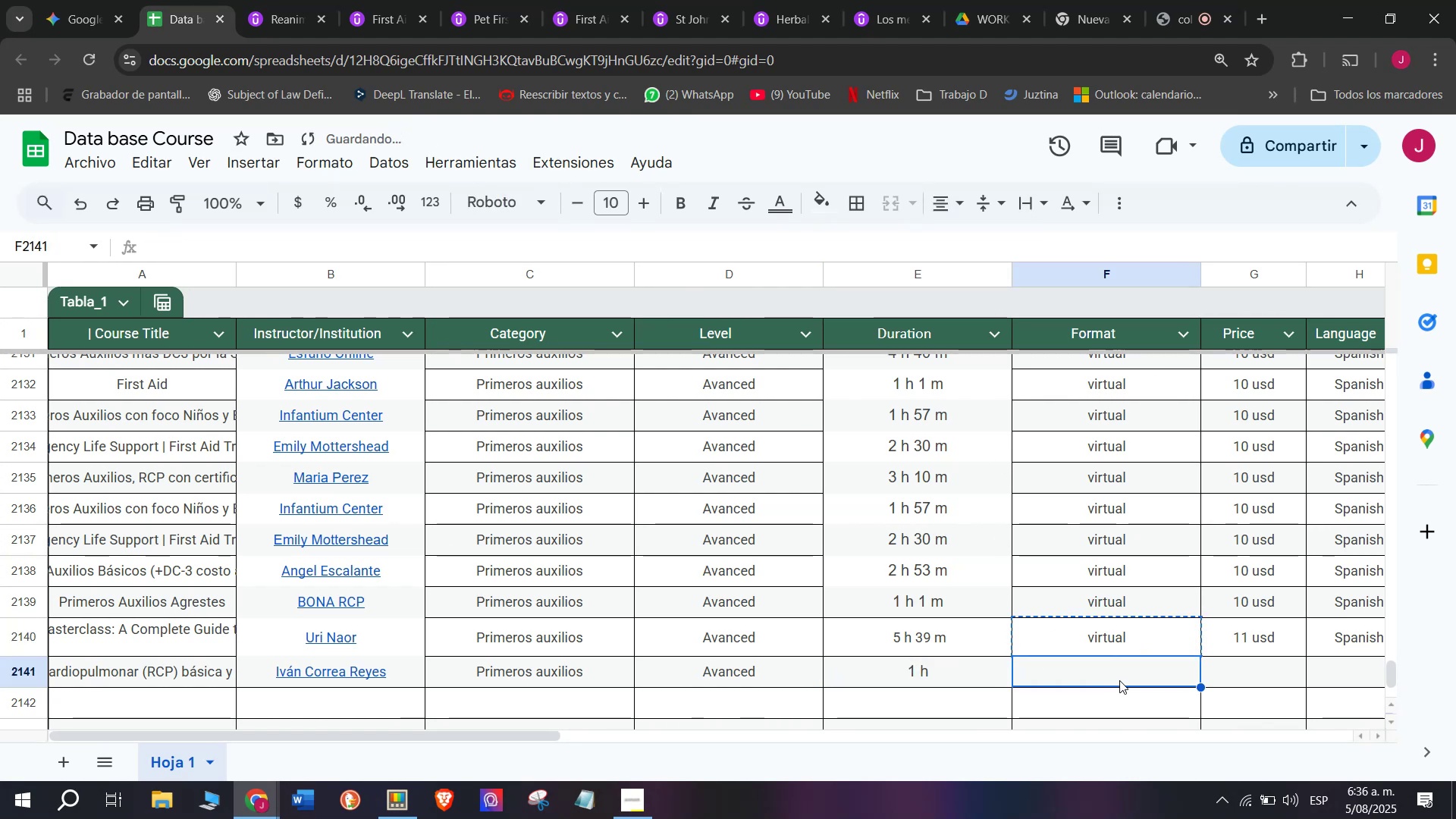 
key(Break)
 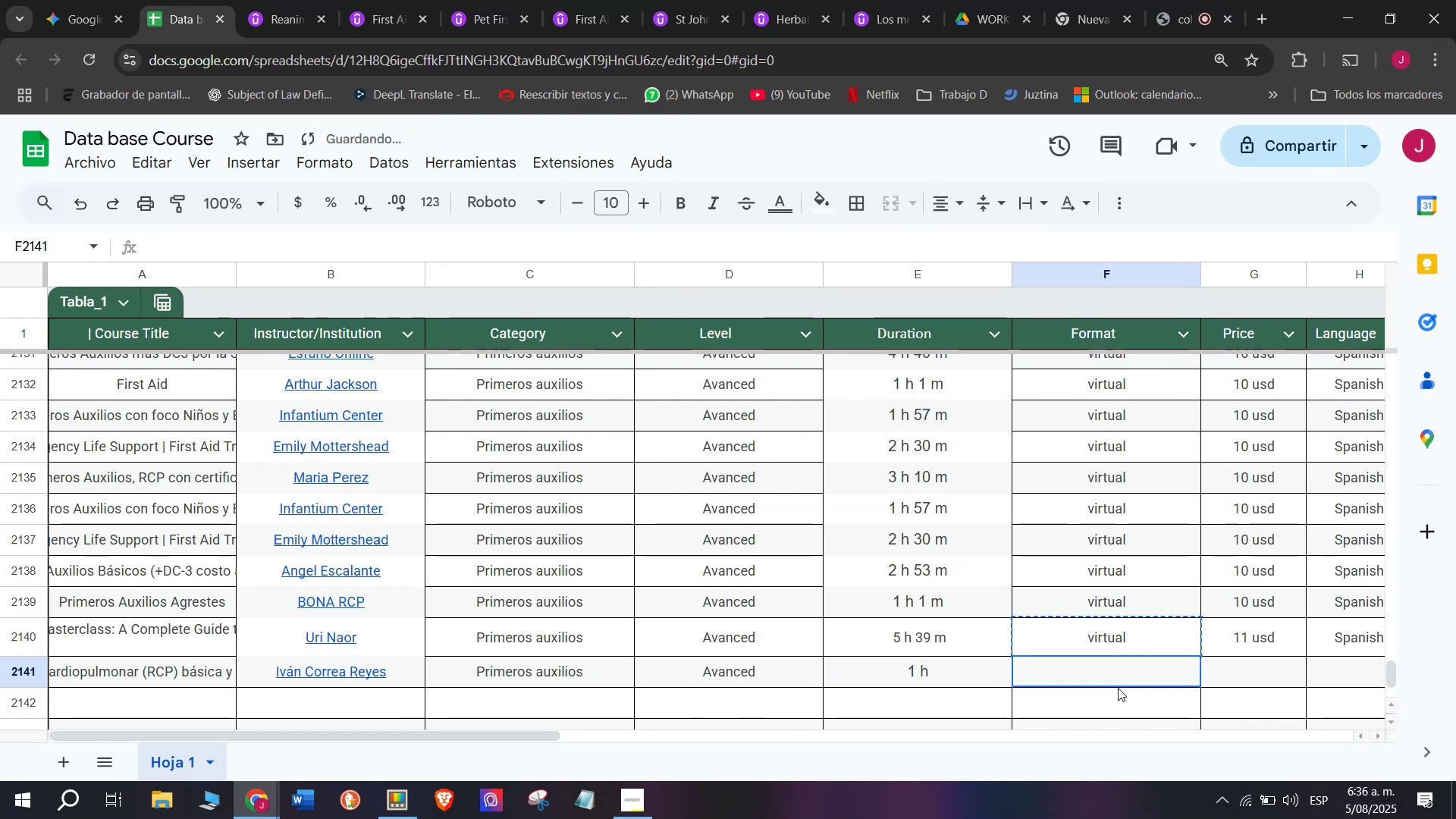 
key(Control+C)
 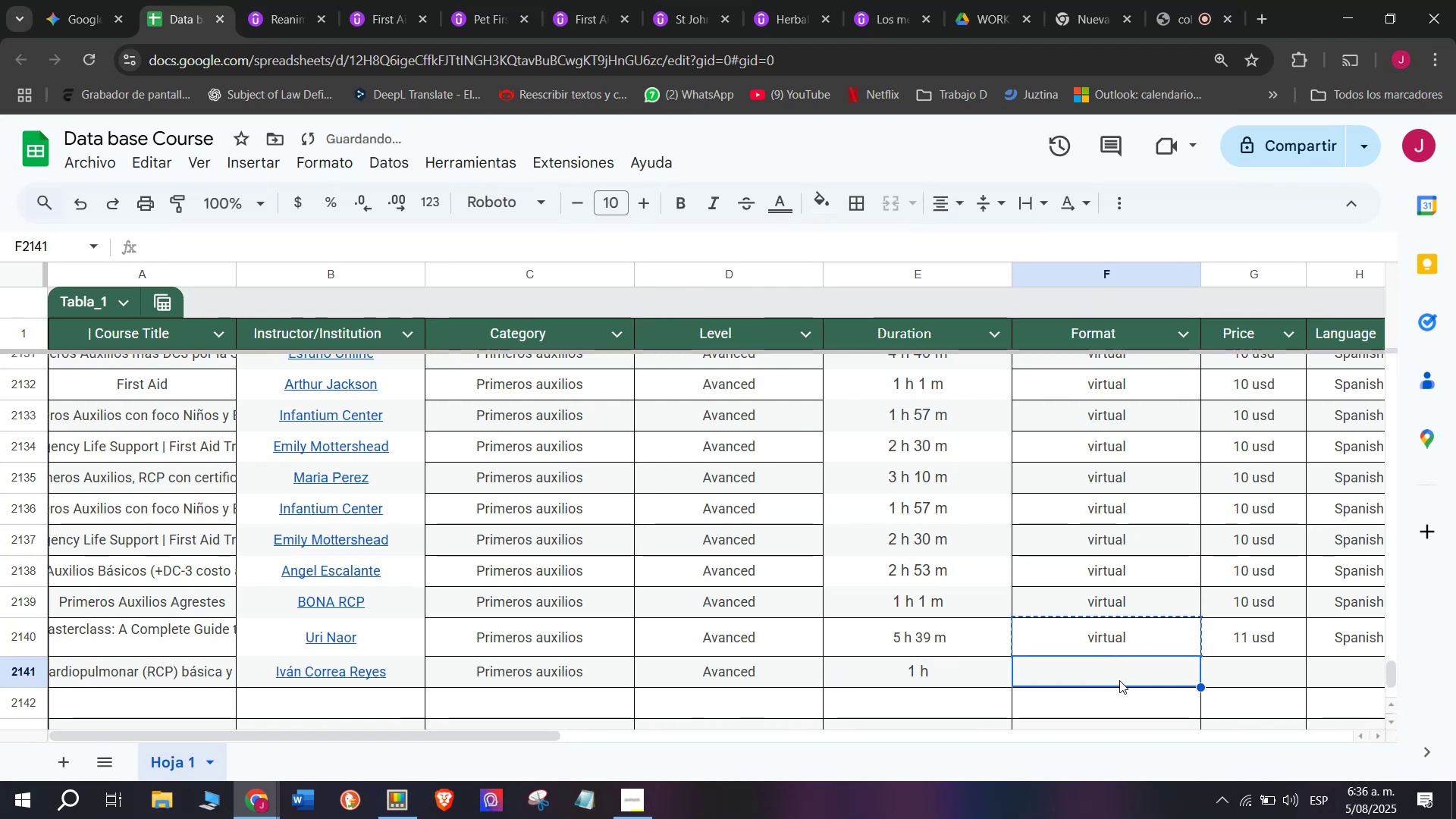 
double_click([1118, 688])
 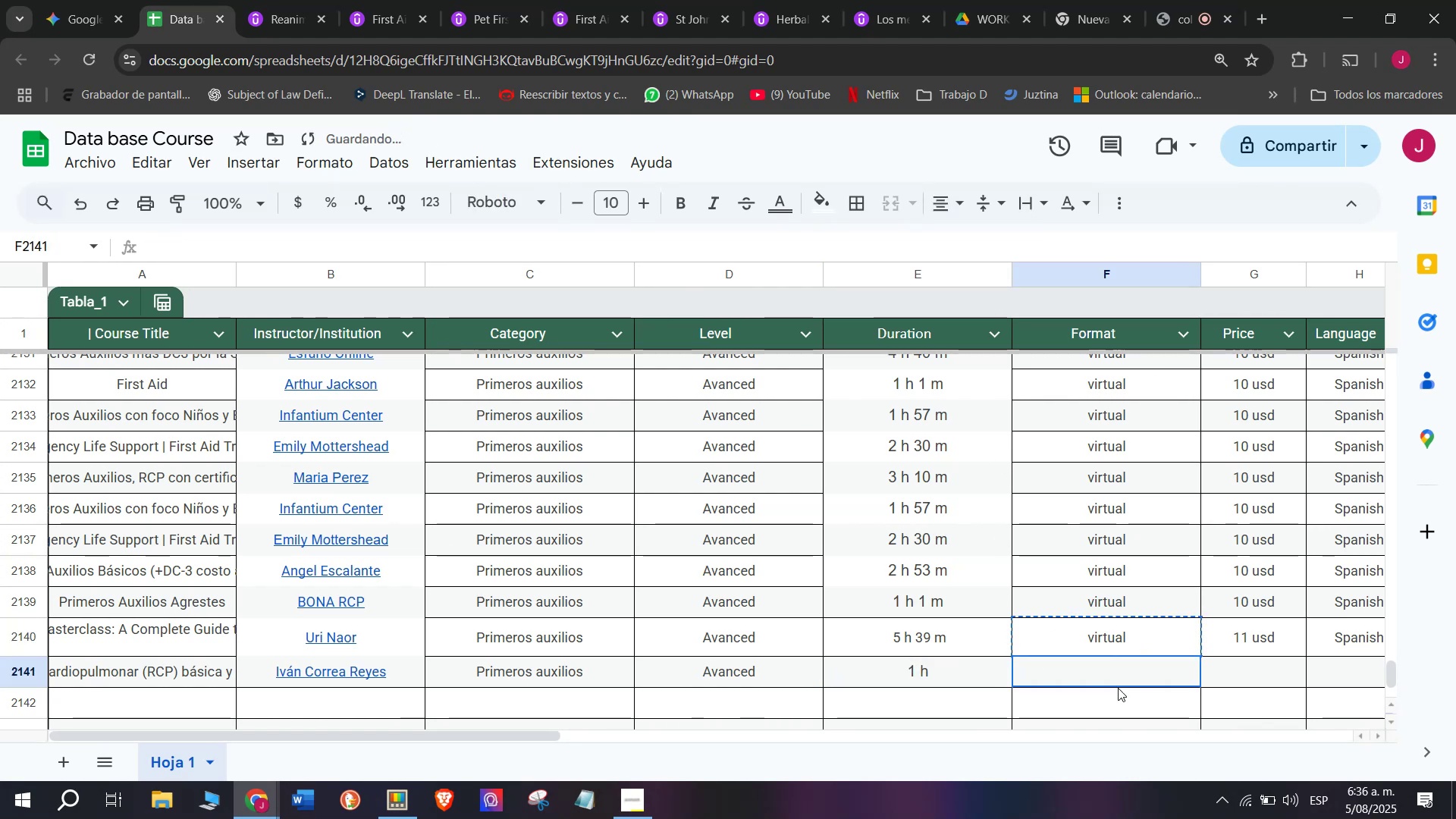 
key(Control+ControlLeft)
 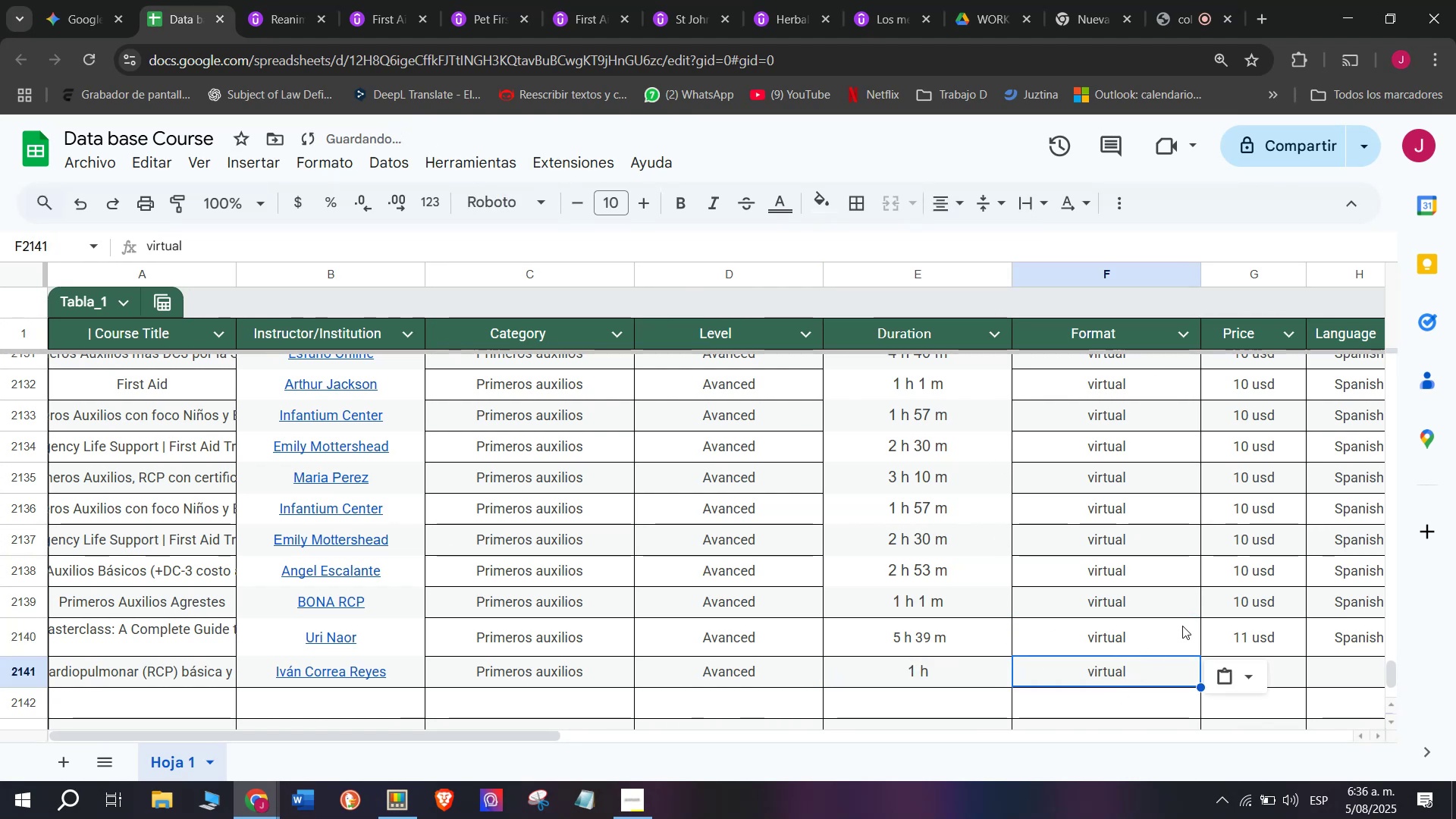 
key(Z)
 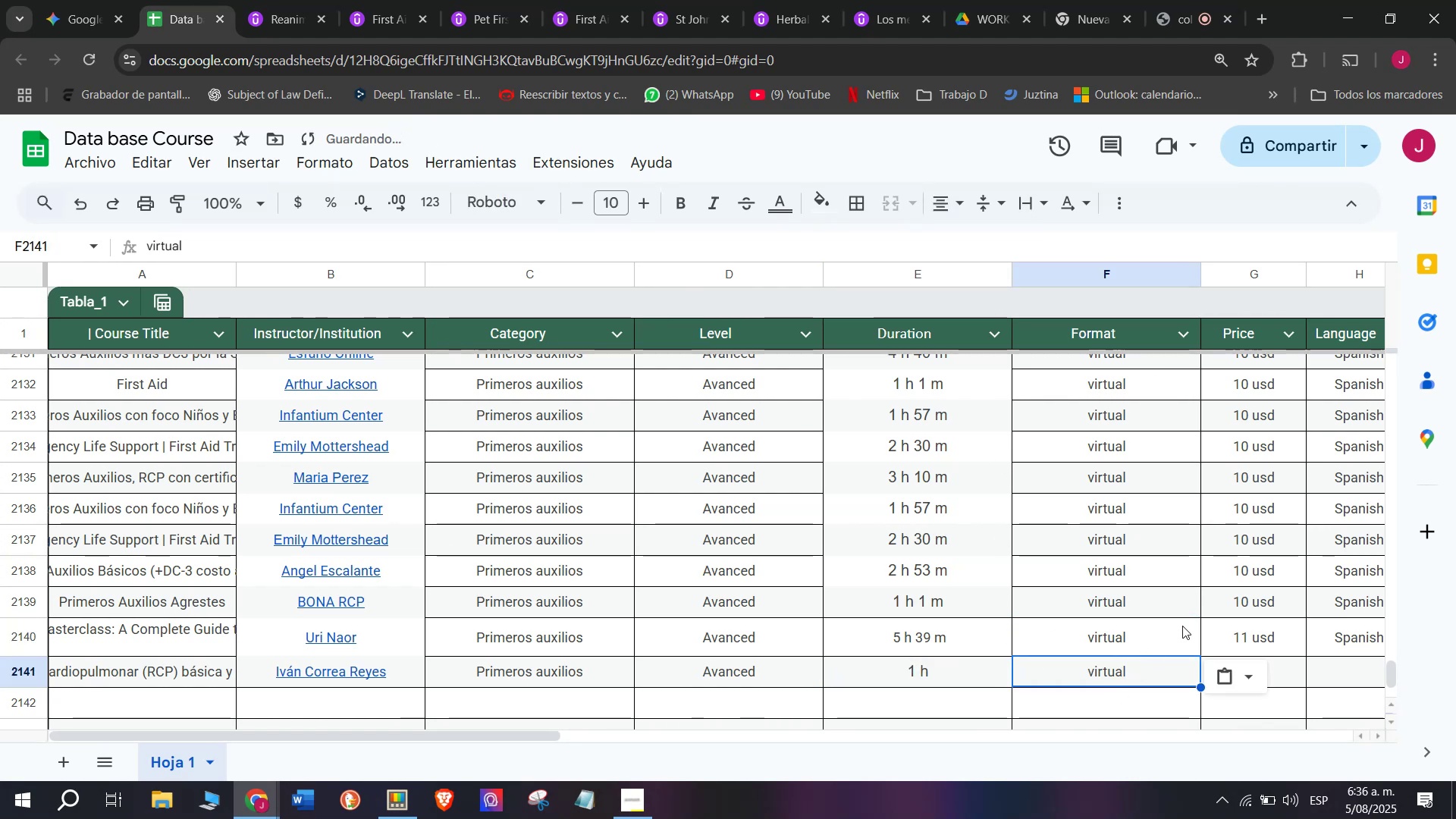 
key(Control+V)
 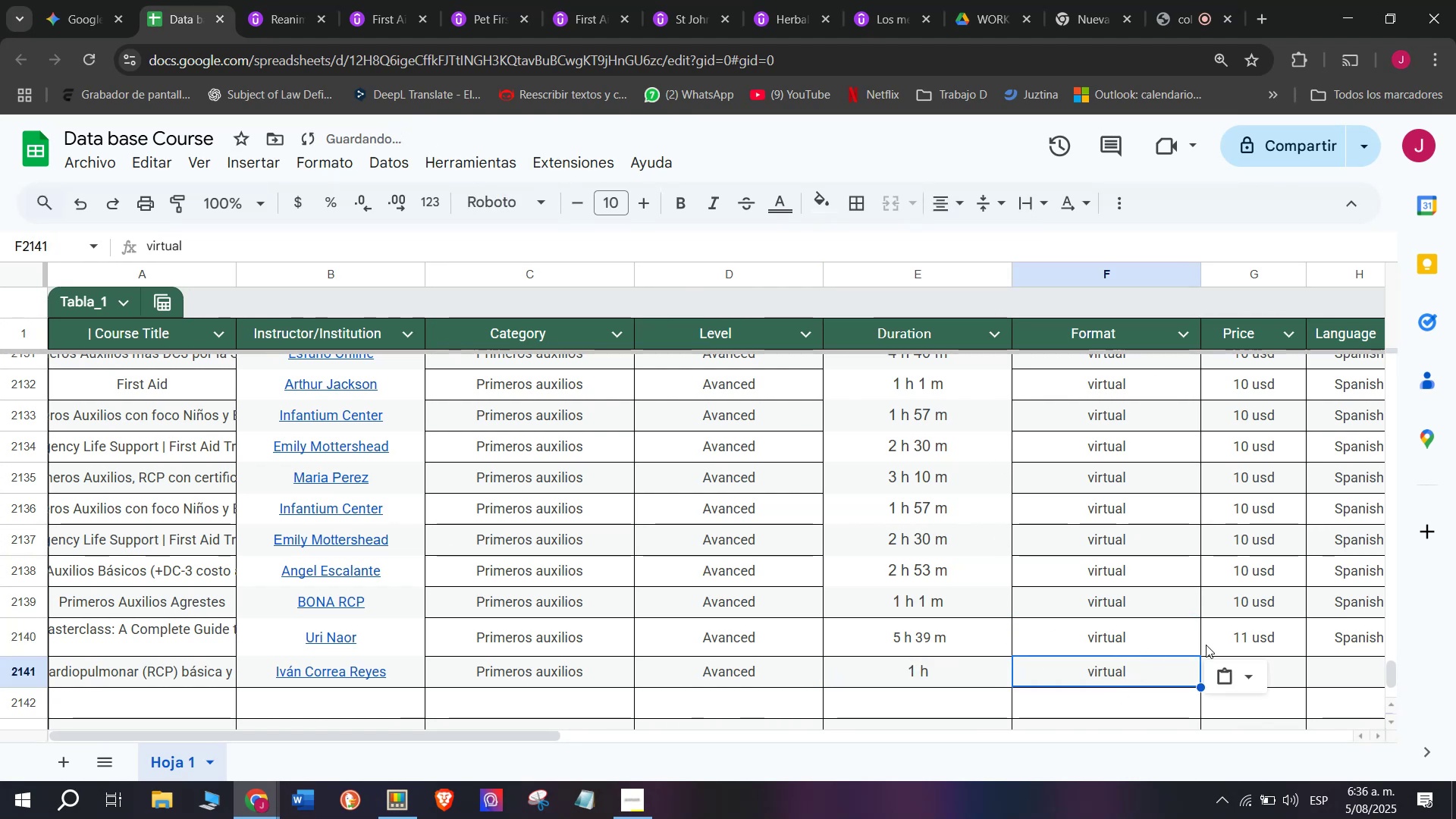 
left_click([1210, 648])
 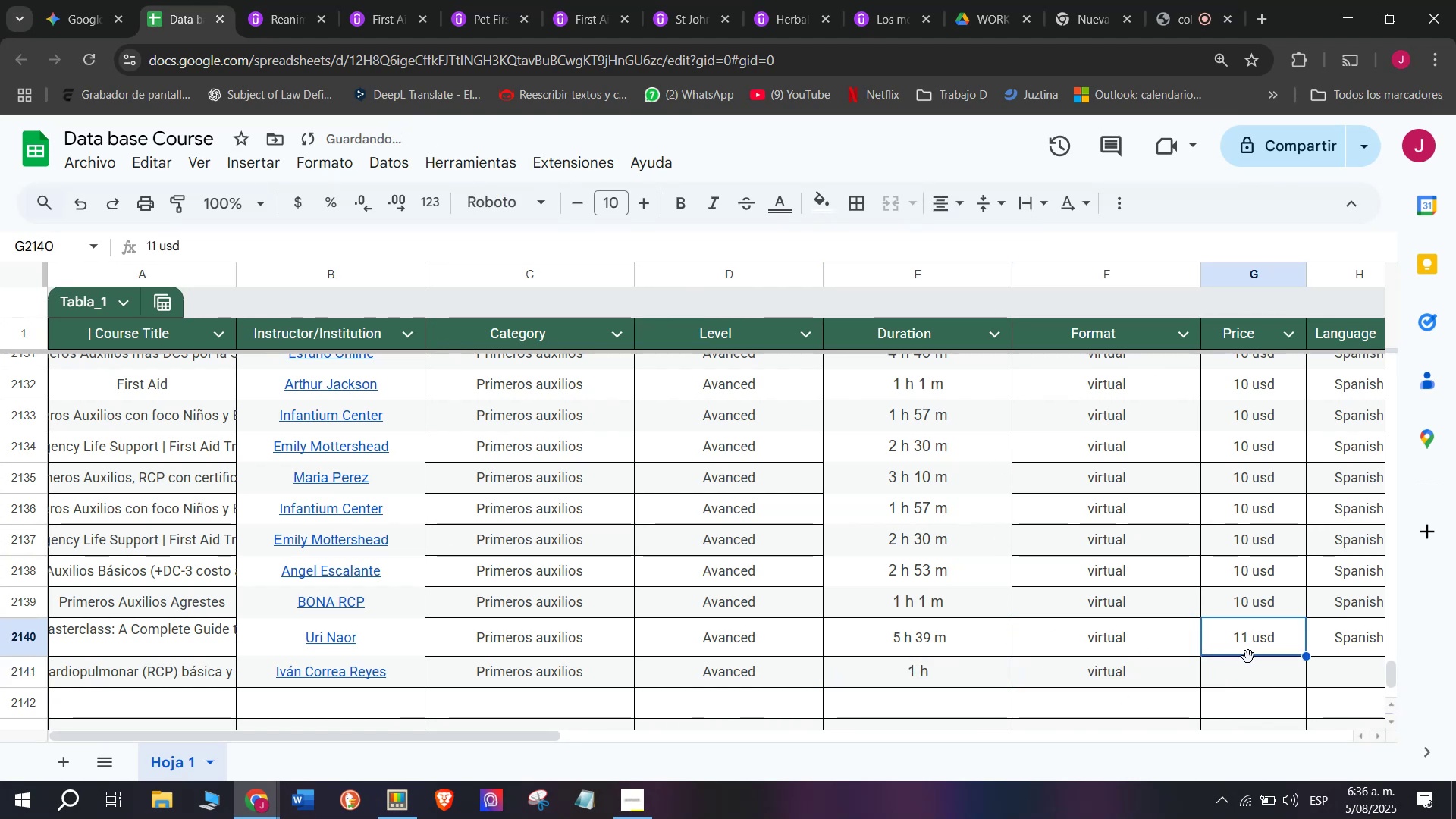 
key(Control+ControlLeft)
 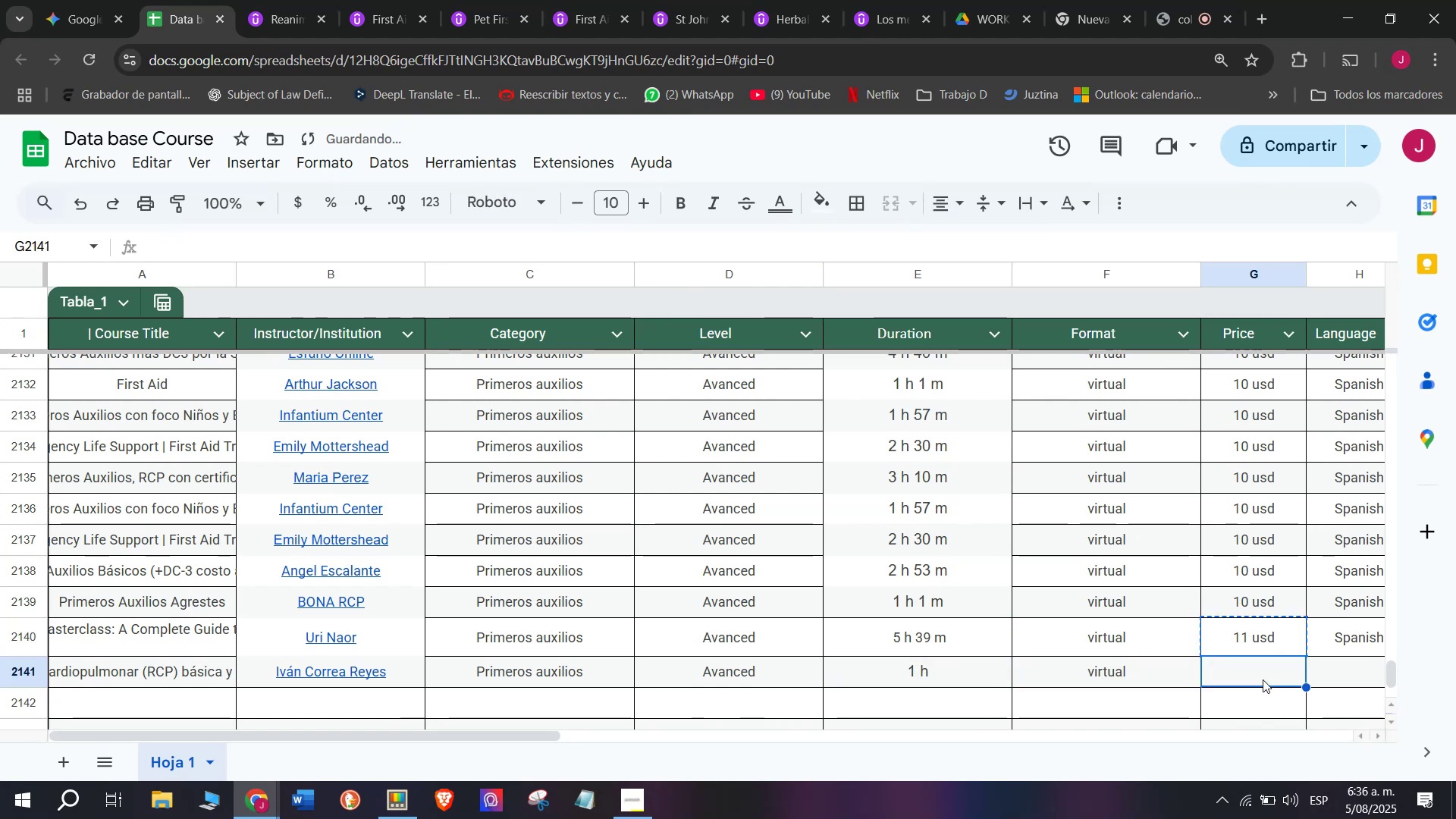 
key(Break)
 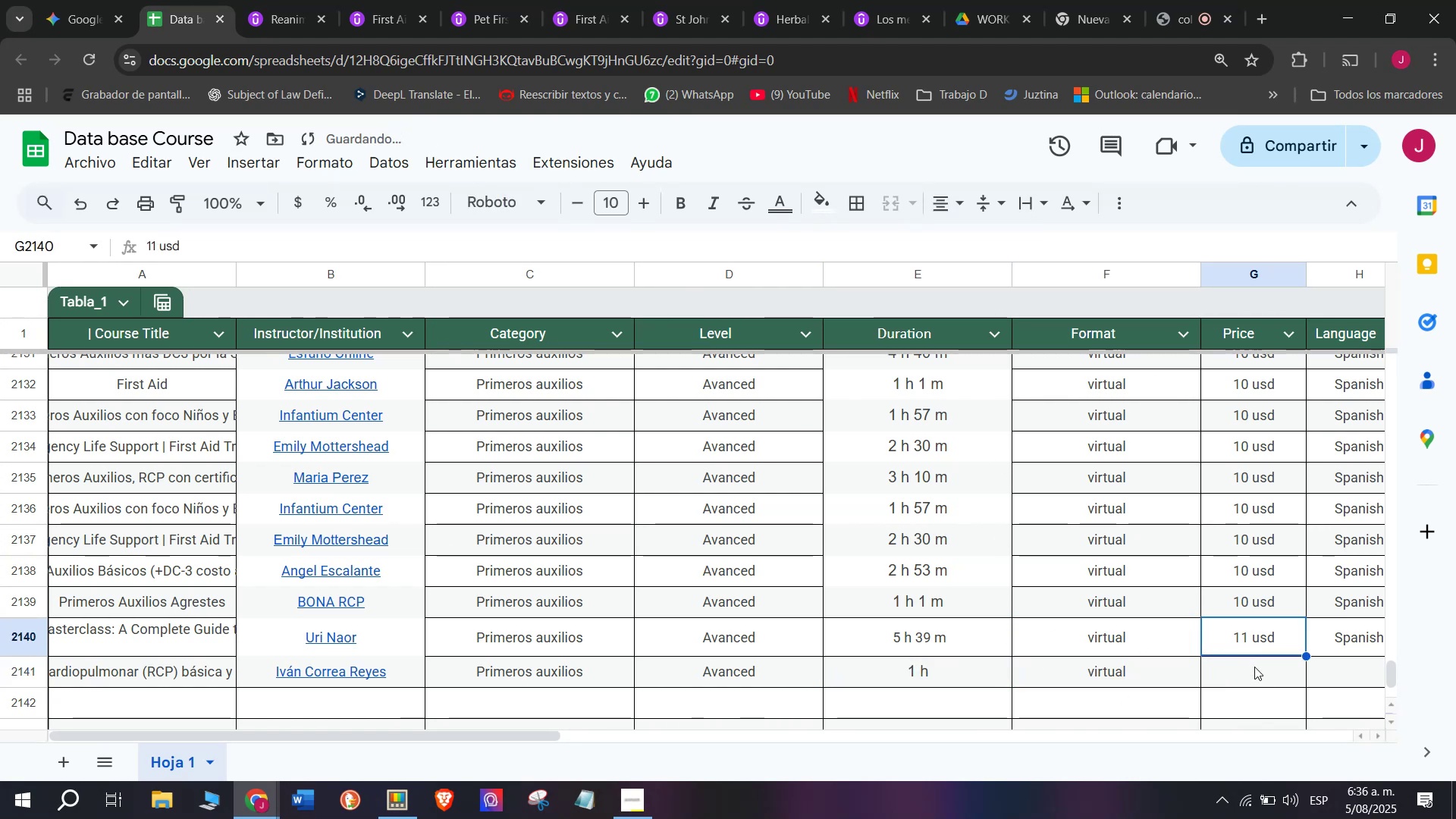 
key(Control+C)
 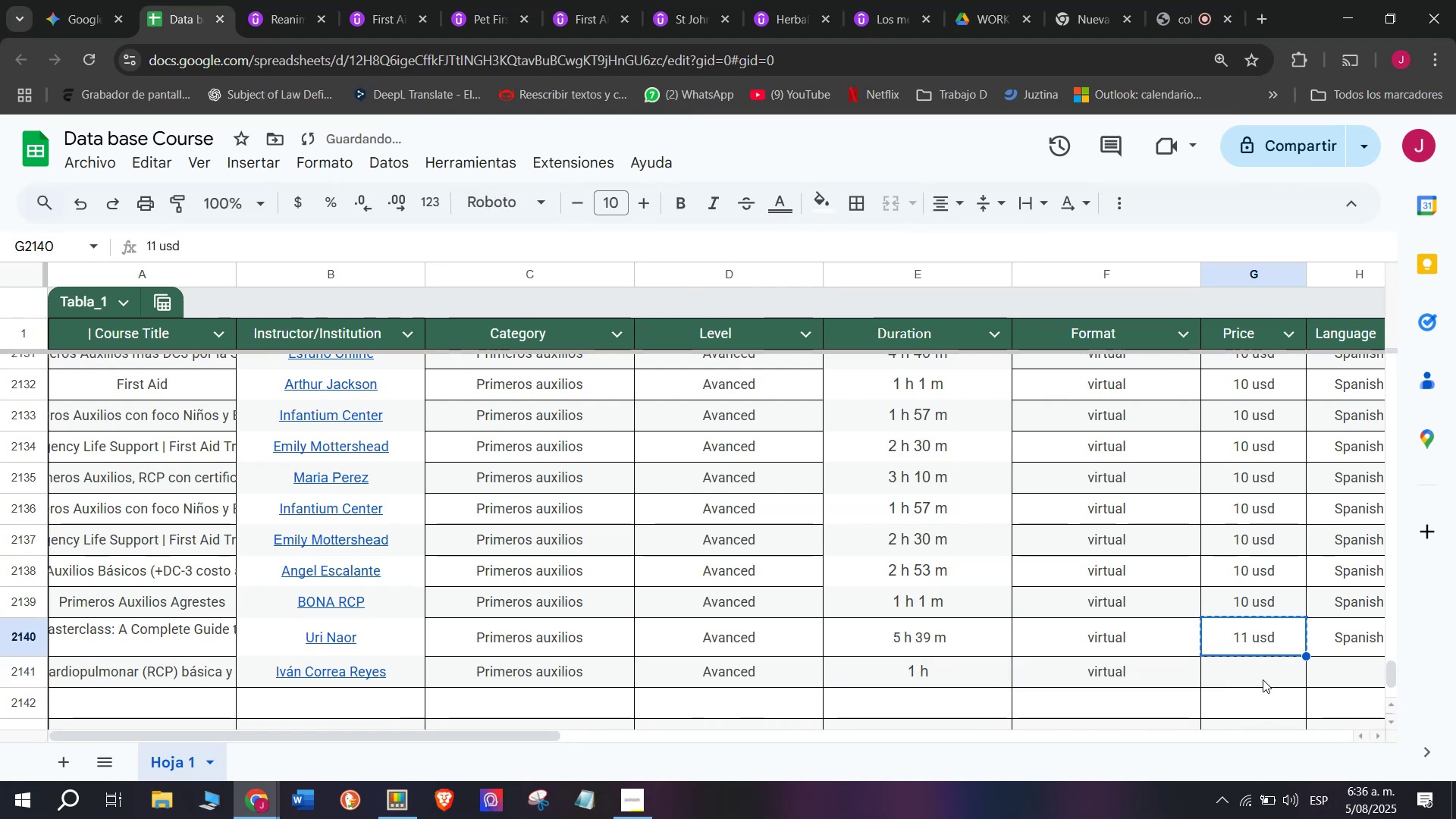 
left_click([1263, 679])
 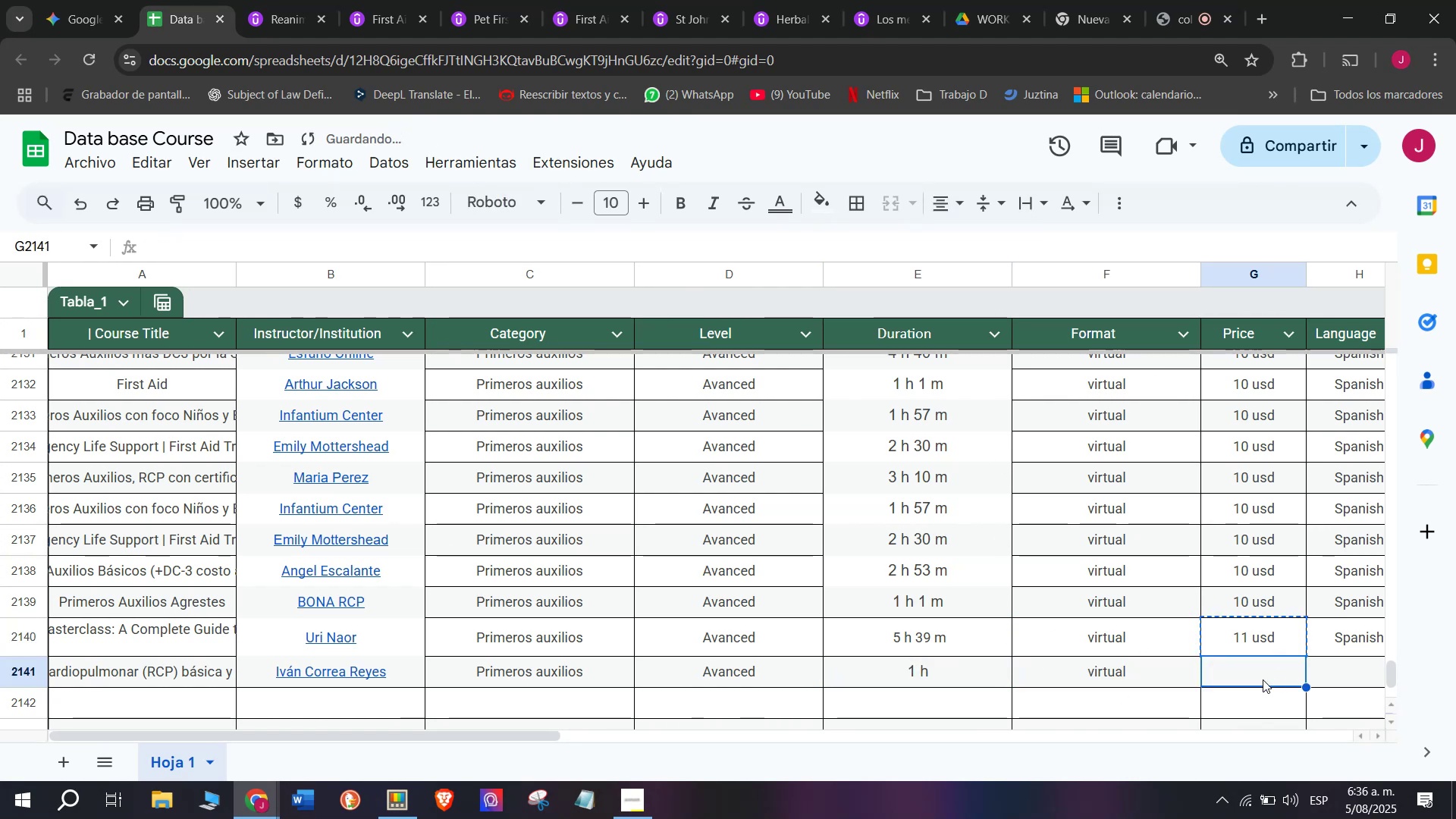 
key(Control+ControlLeft)
 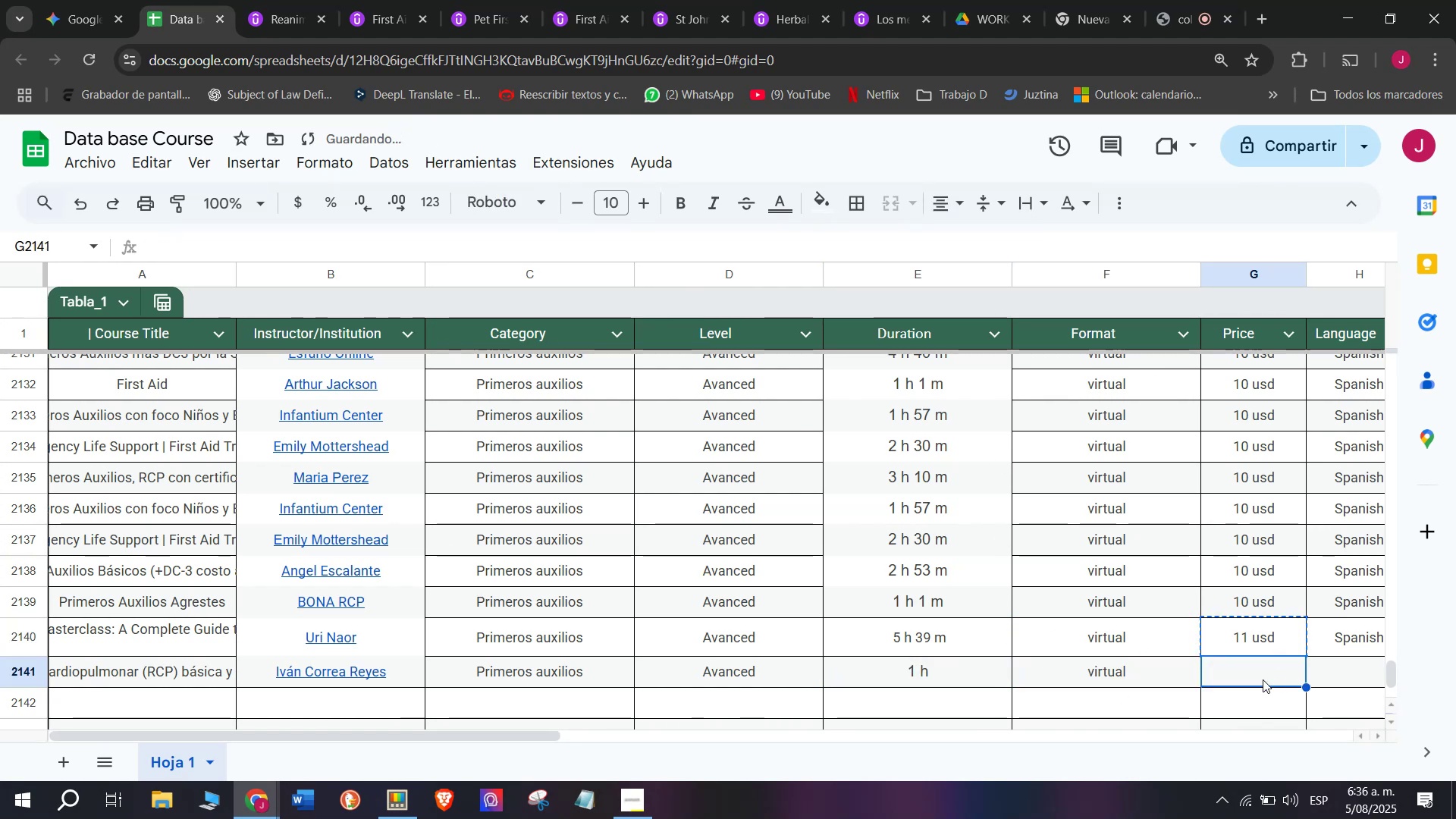 
key(Z)
 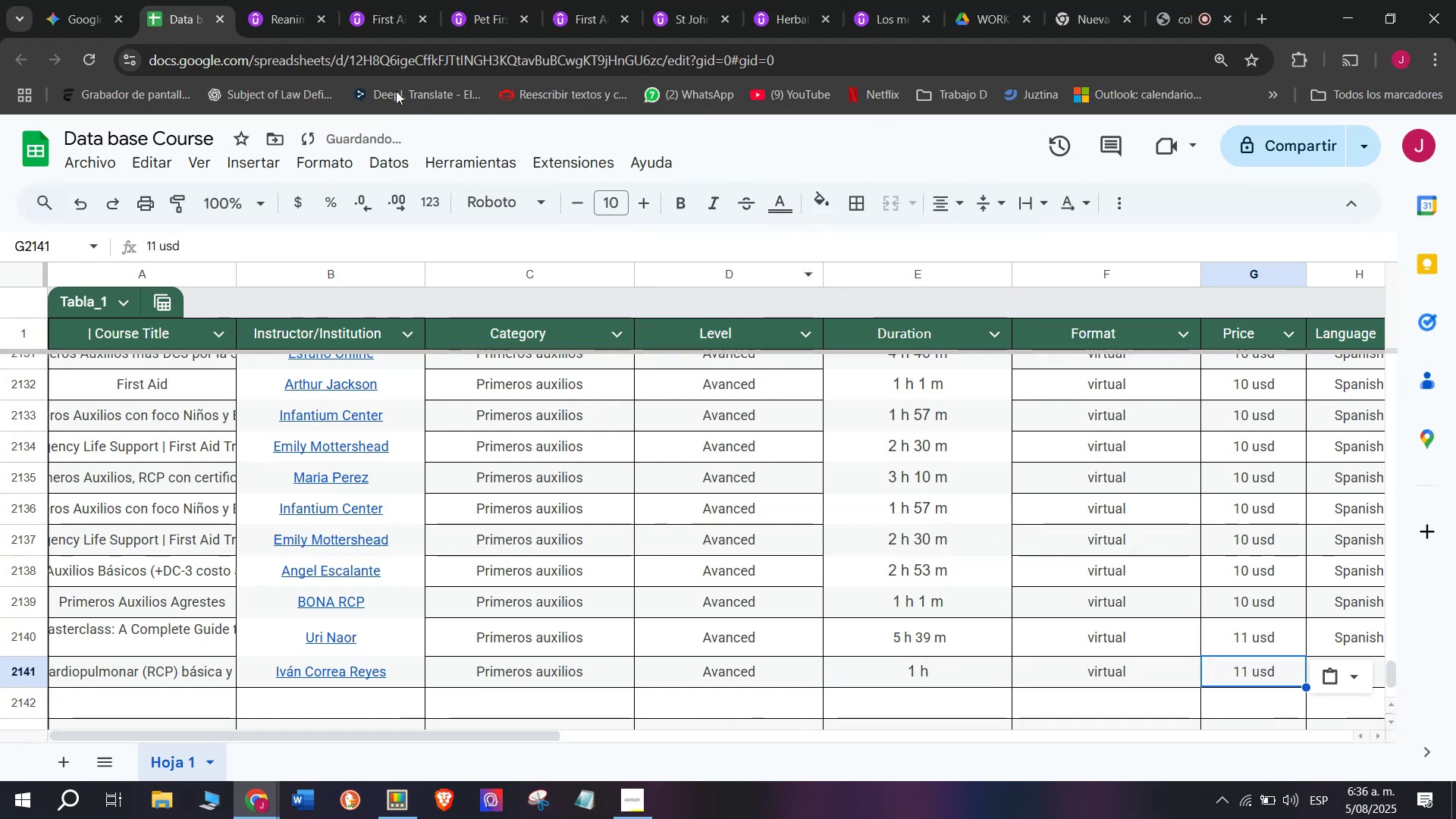 
key(Control+V)
 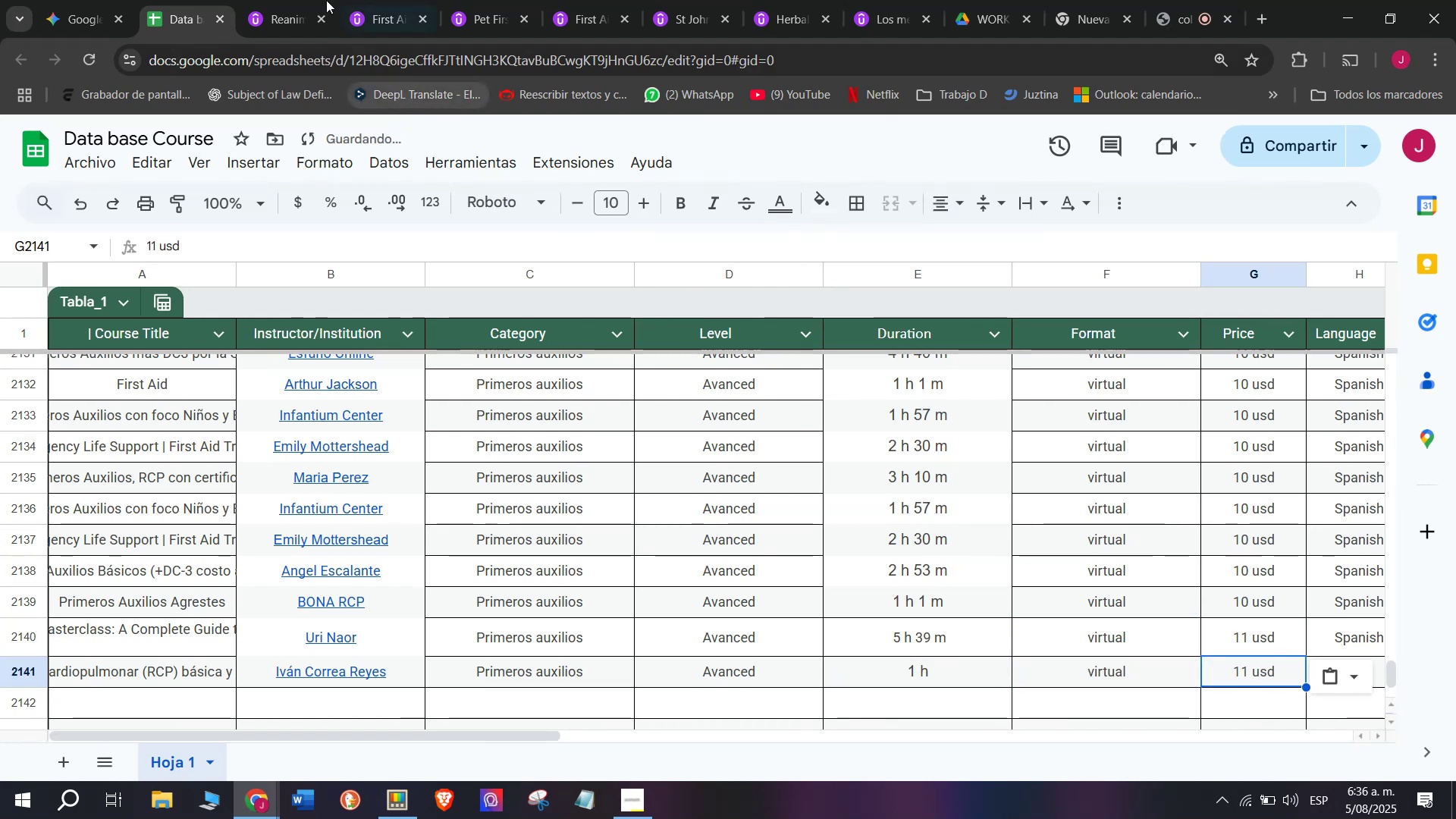 
left_click([284, 0])
 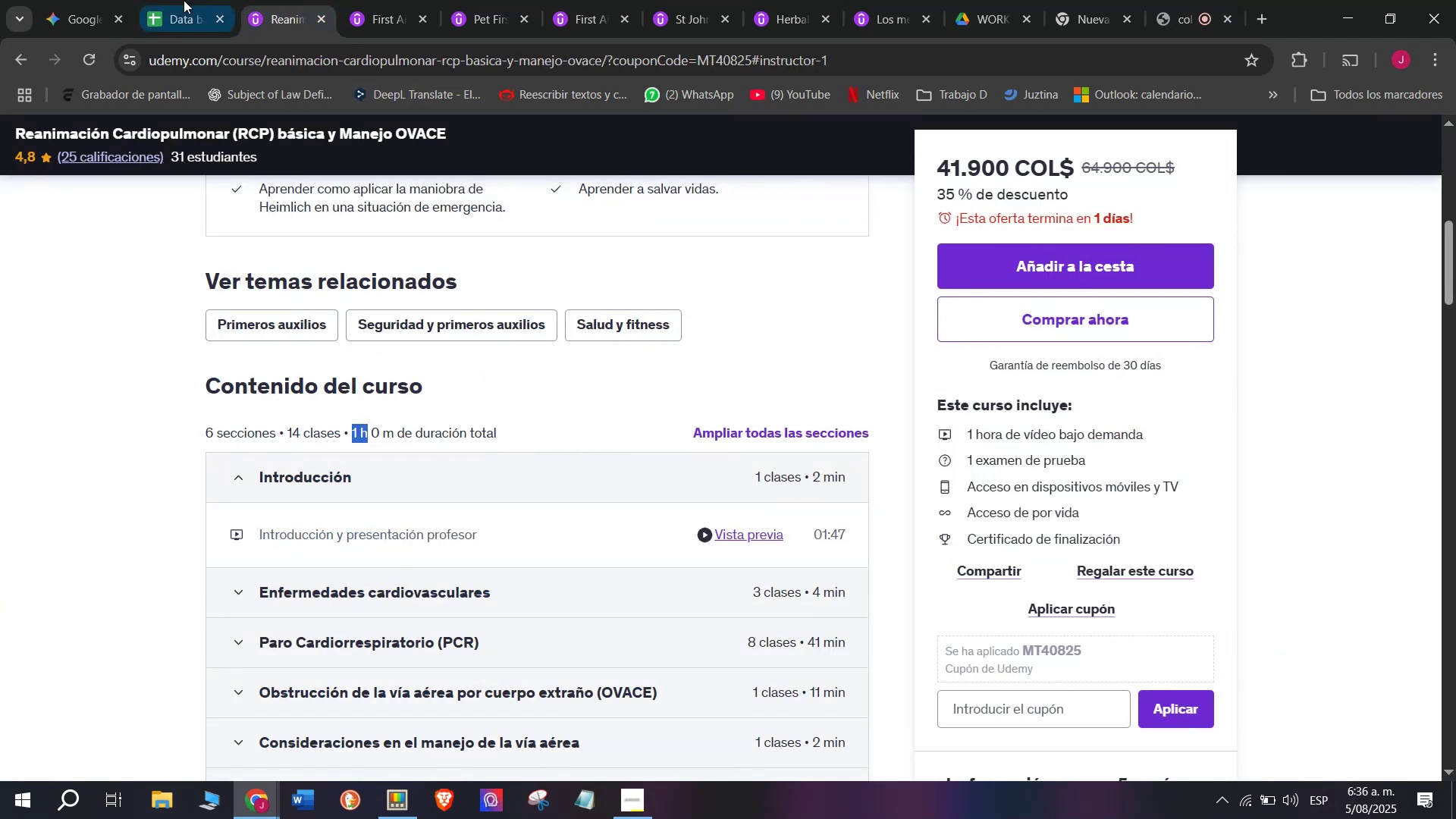 
left_click([183, 0])
 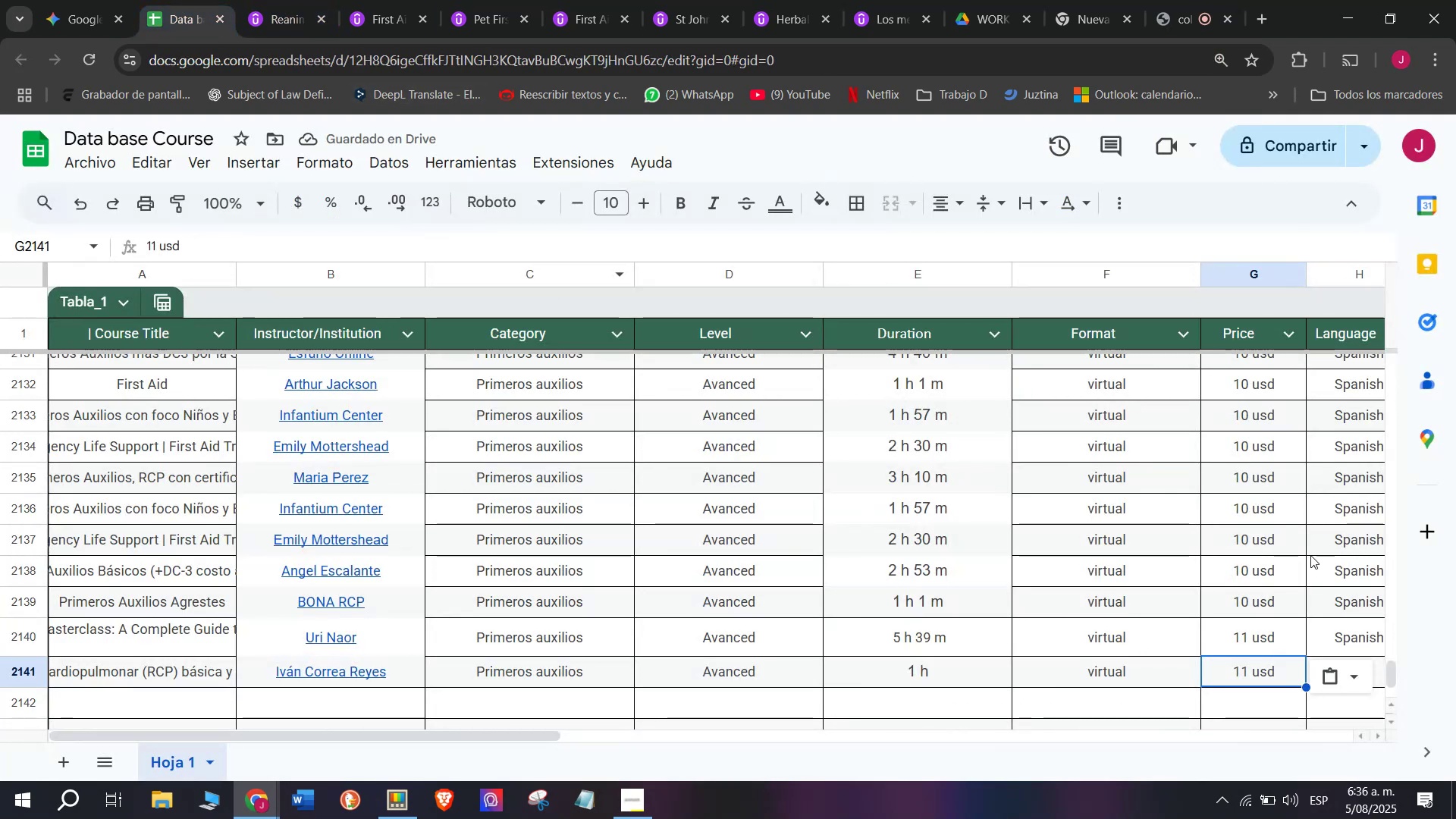 
left_click([1264, 613])
 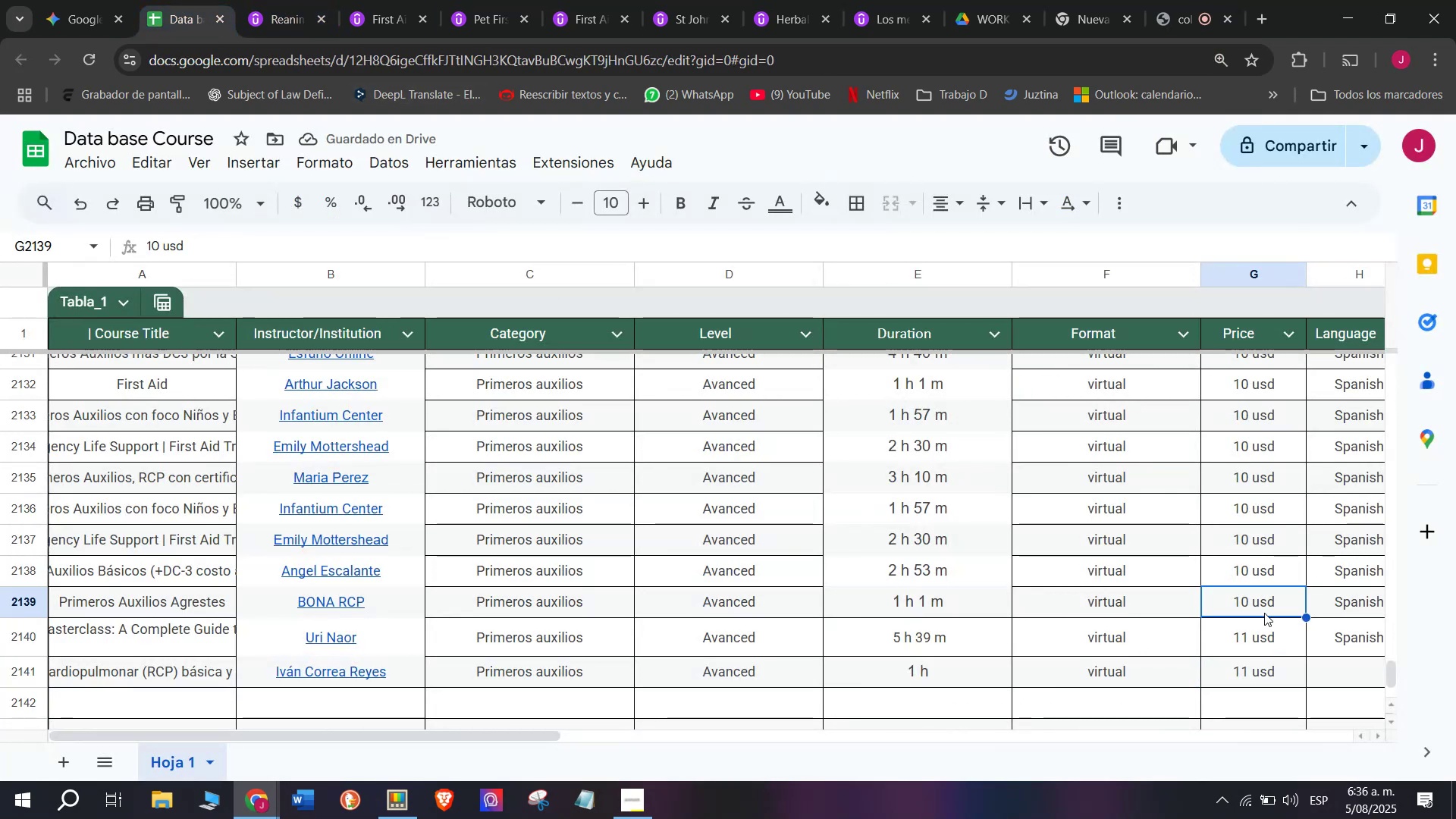 
key(Break)
 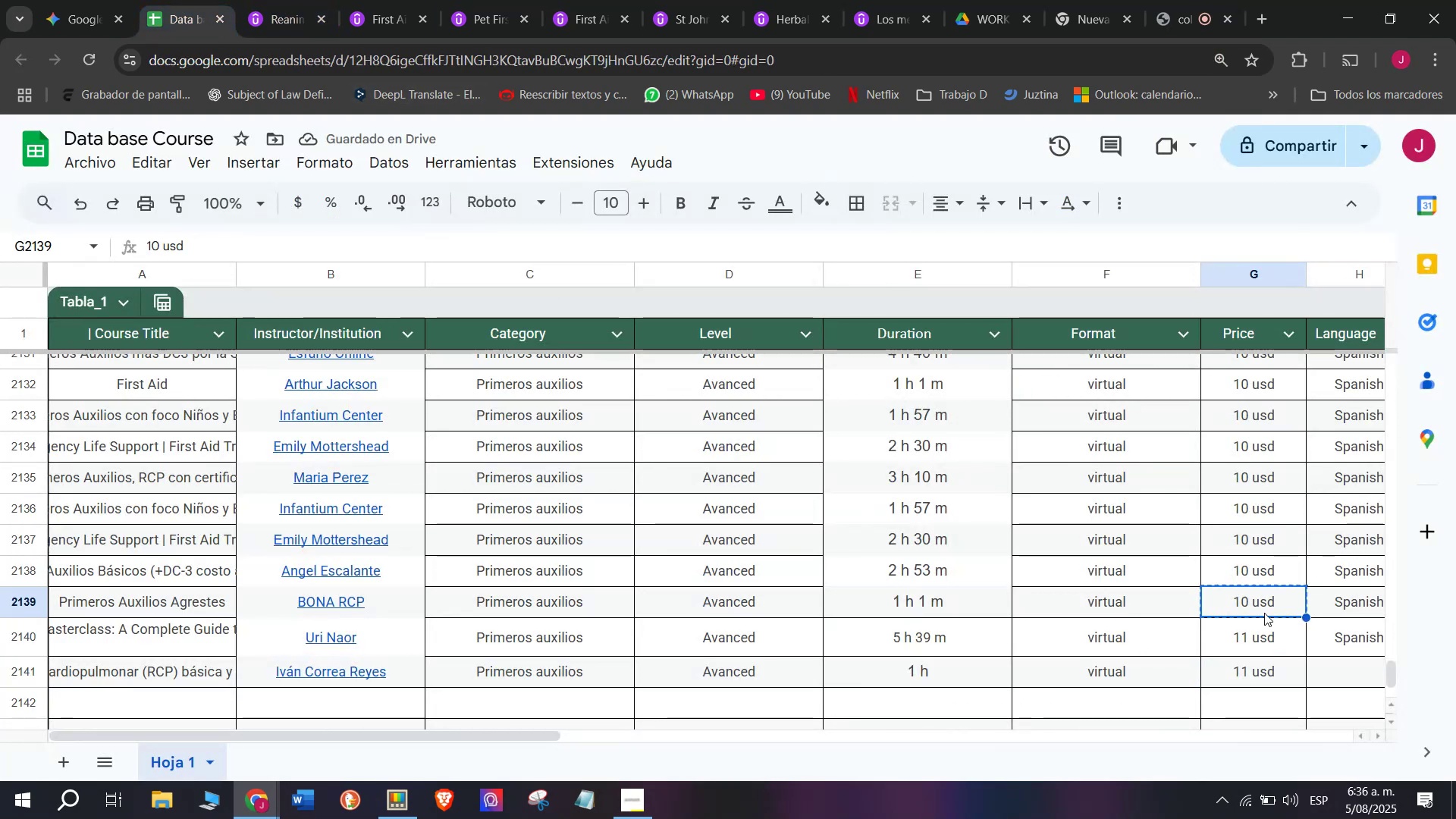 
key(Control+ControlLeft)
 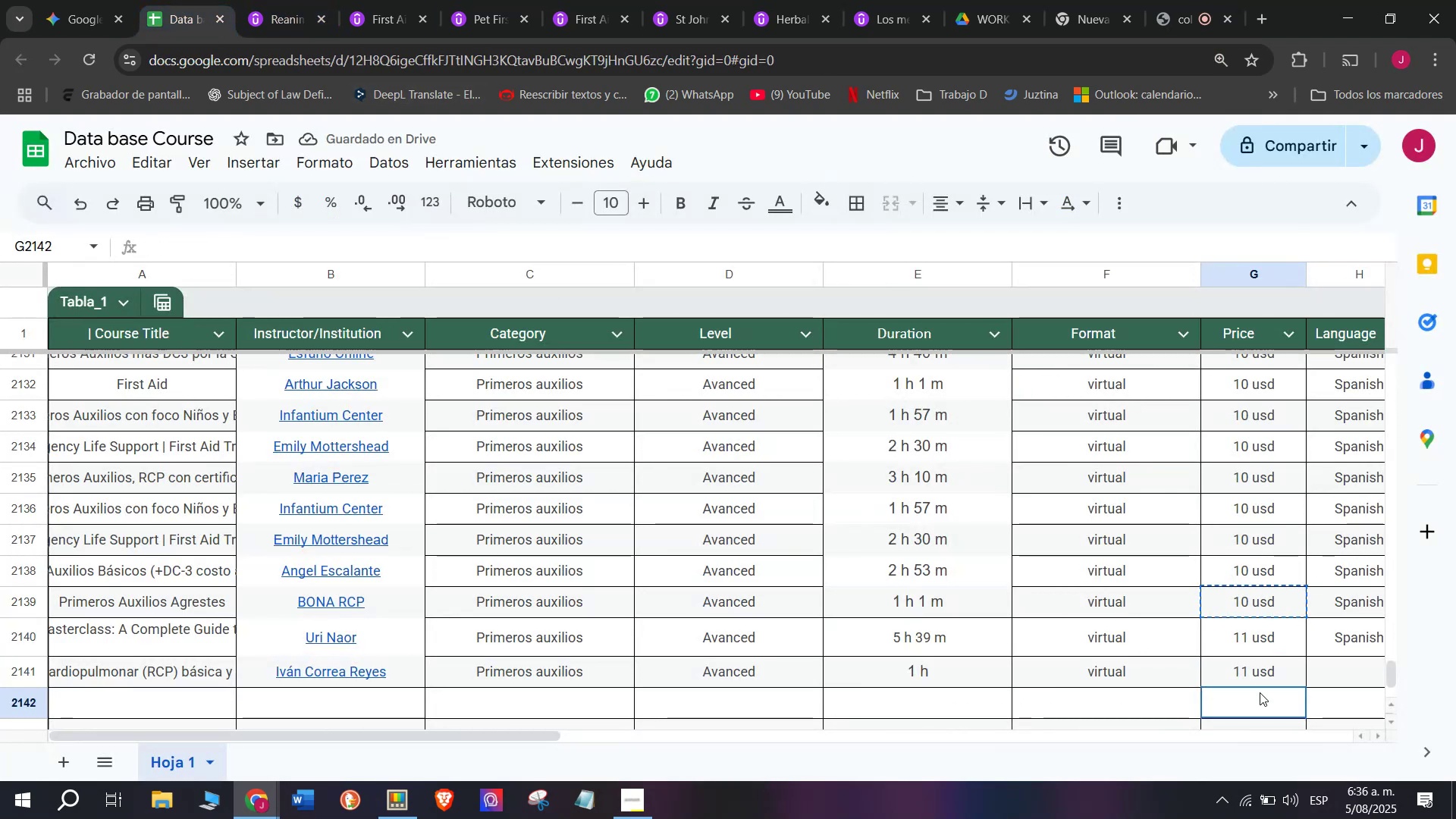 
key(Control+C)
 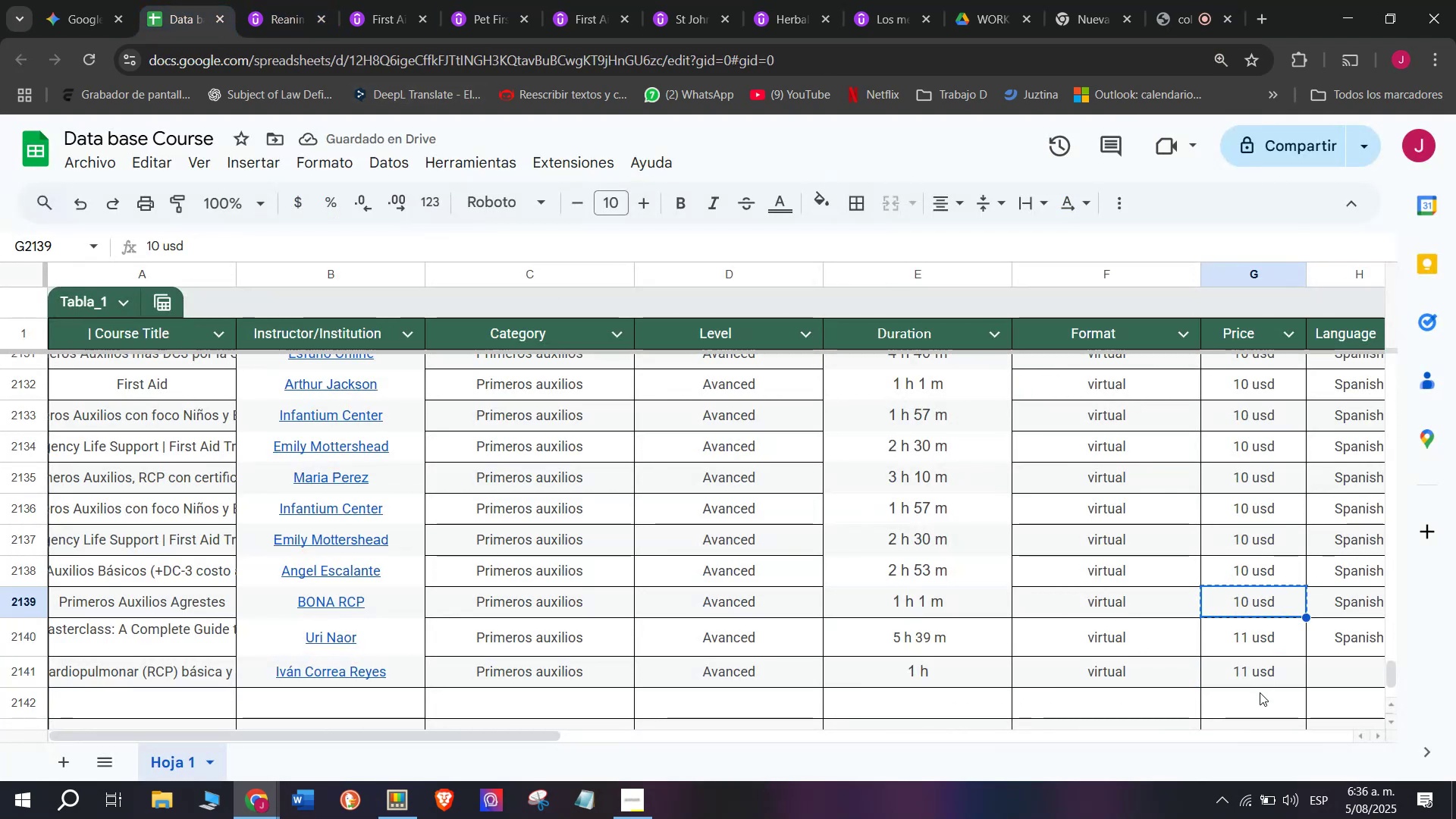 
left_click([1260, 692])
 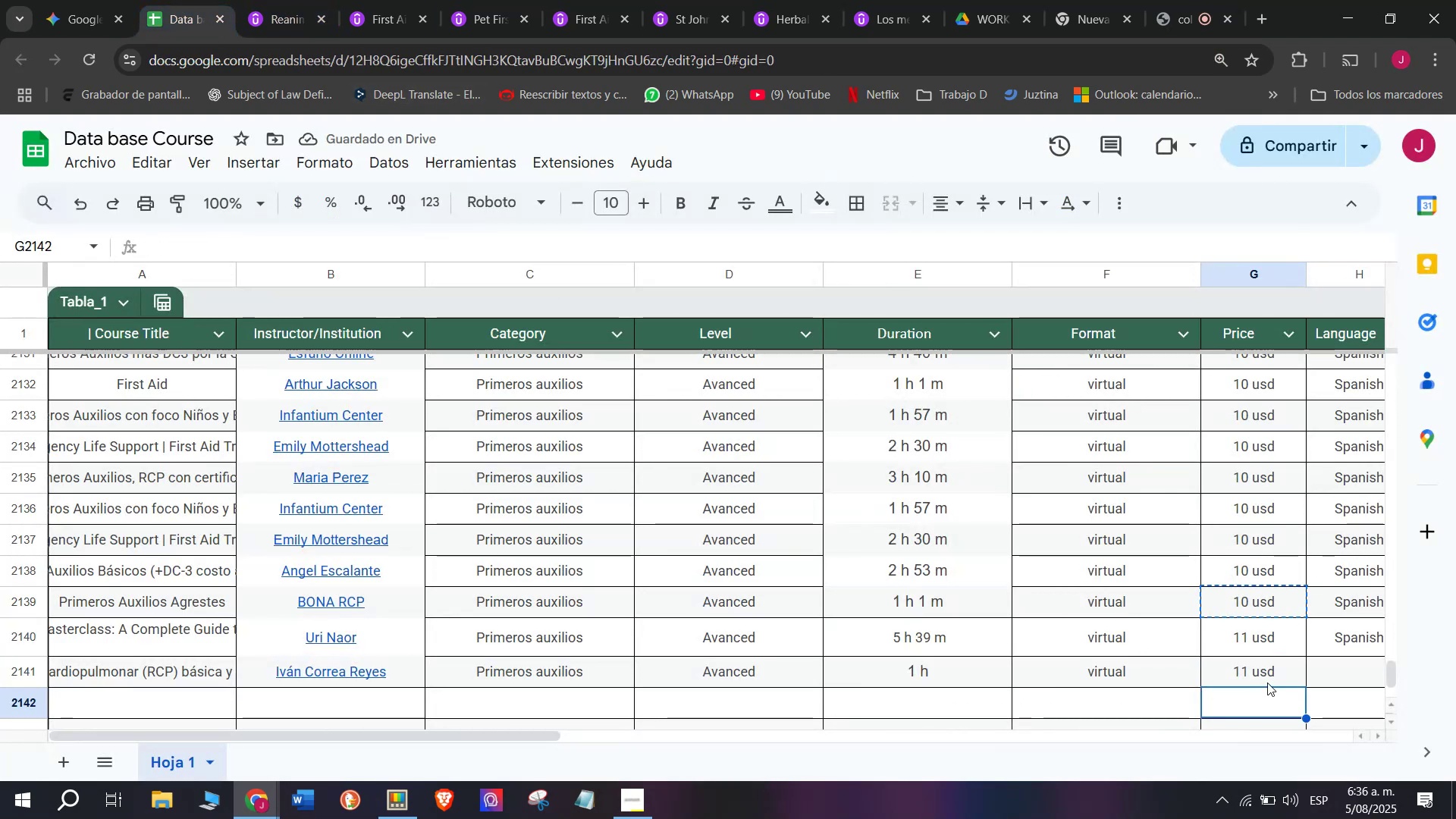 
left_click([1267, 682])
 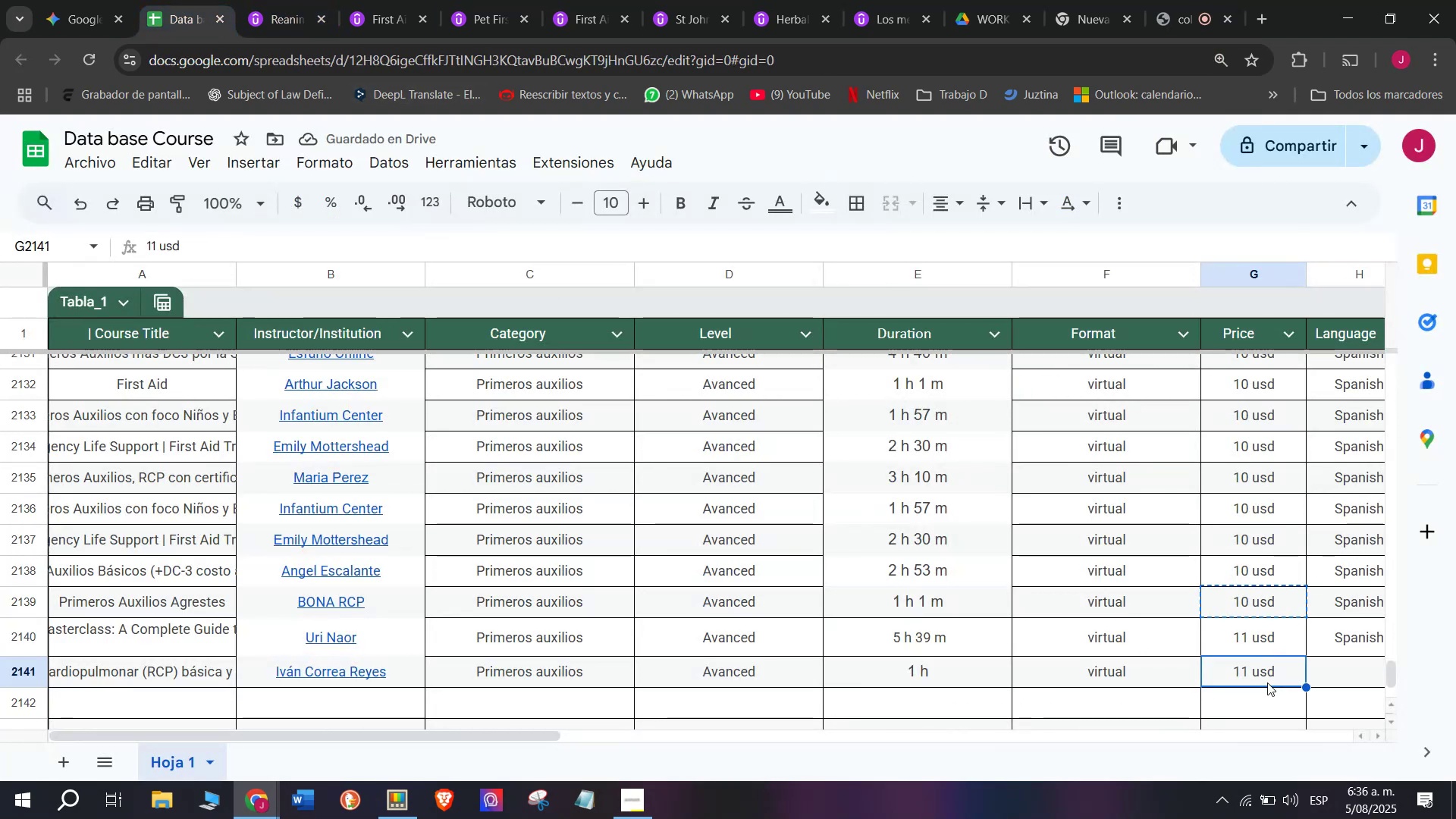 
key(Z)
 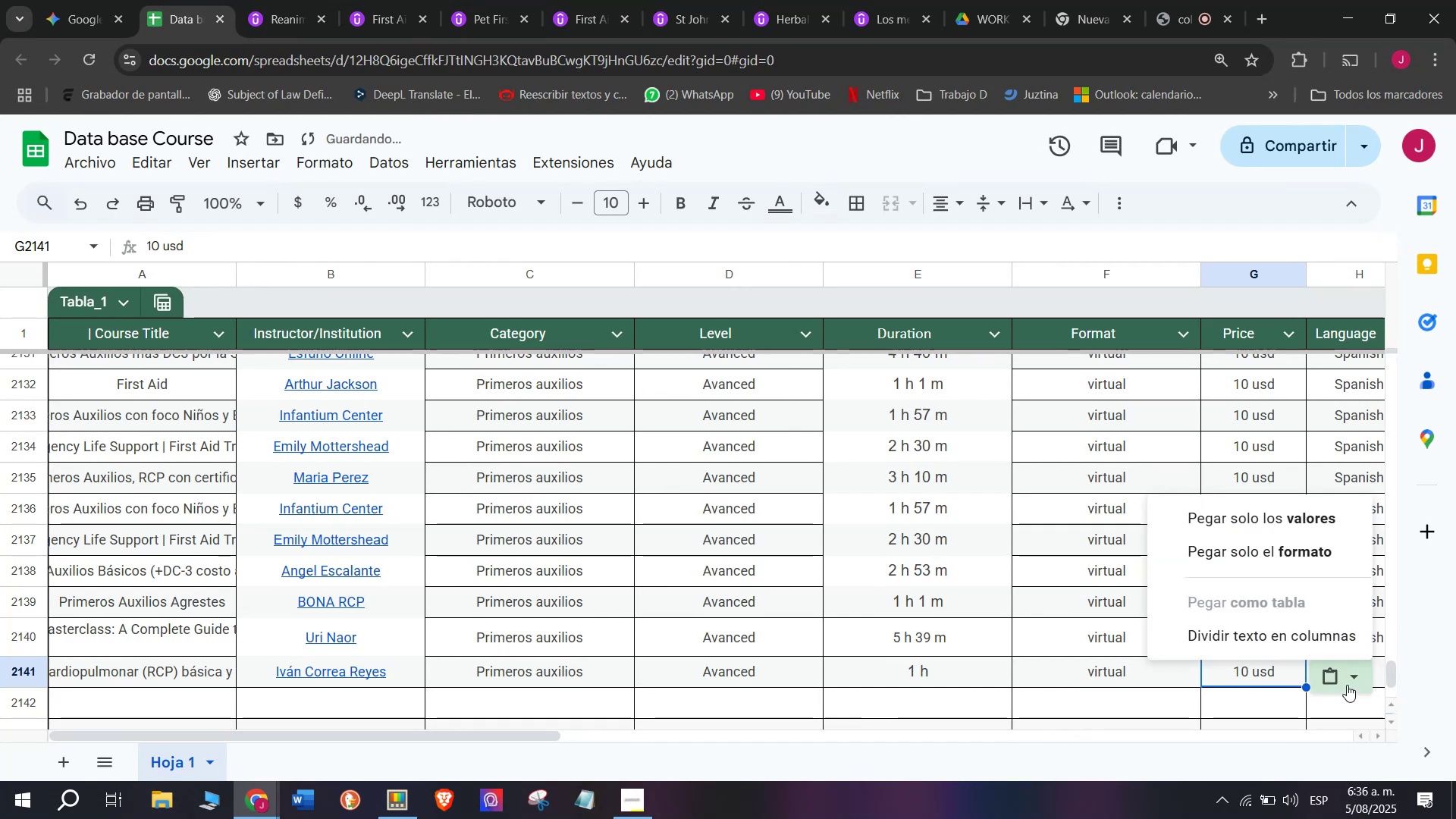 
key(Control+ControlLeft)
 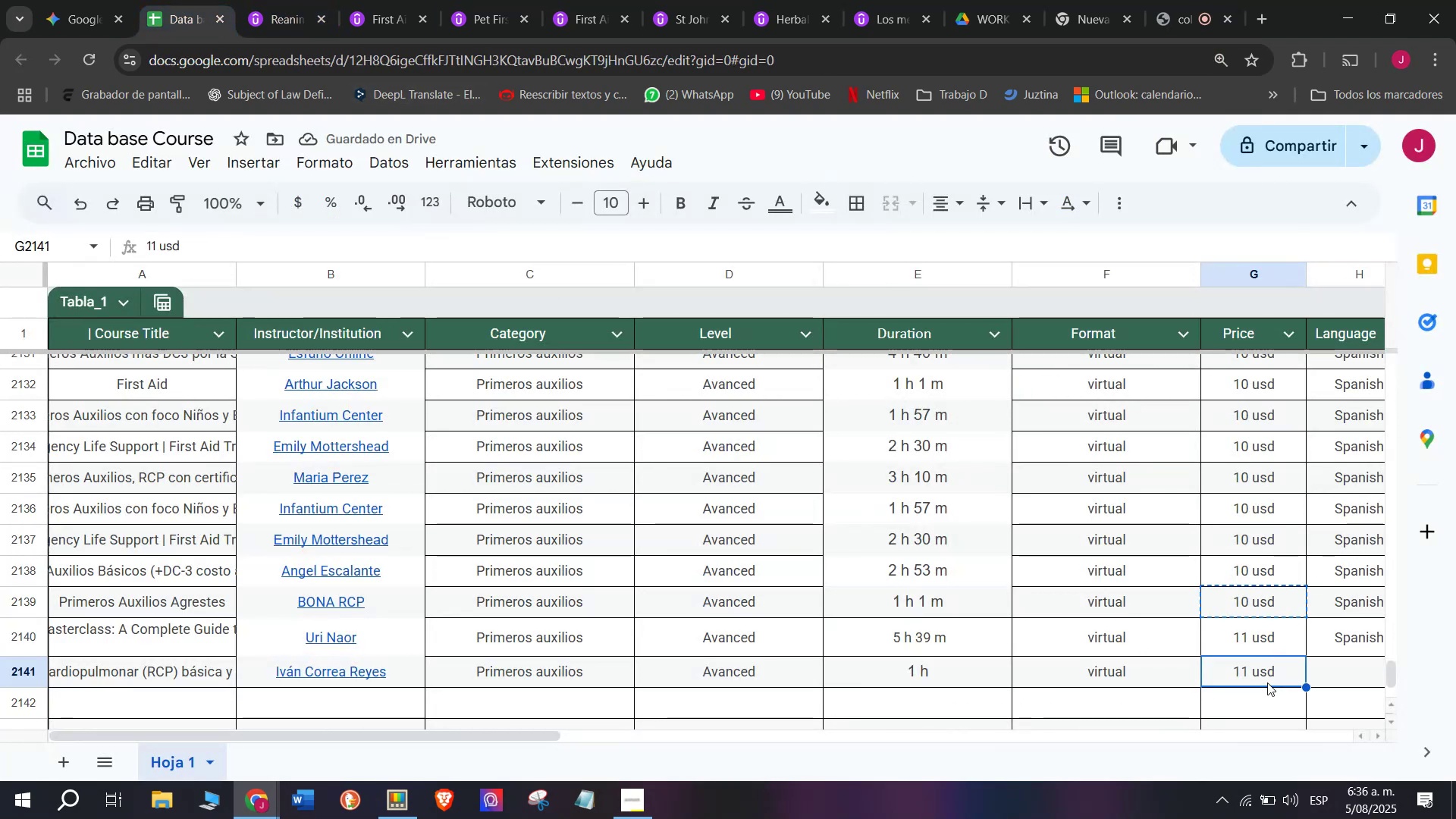 
key(Control+V)
 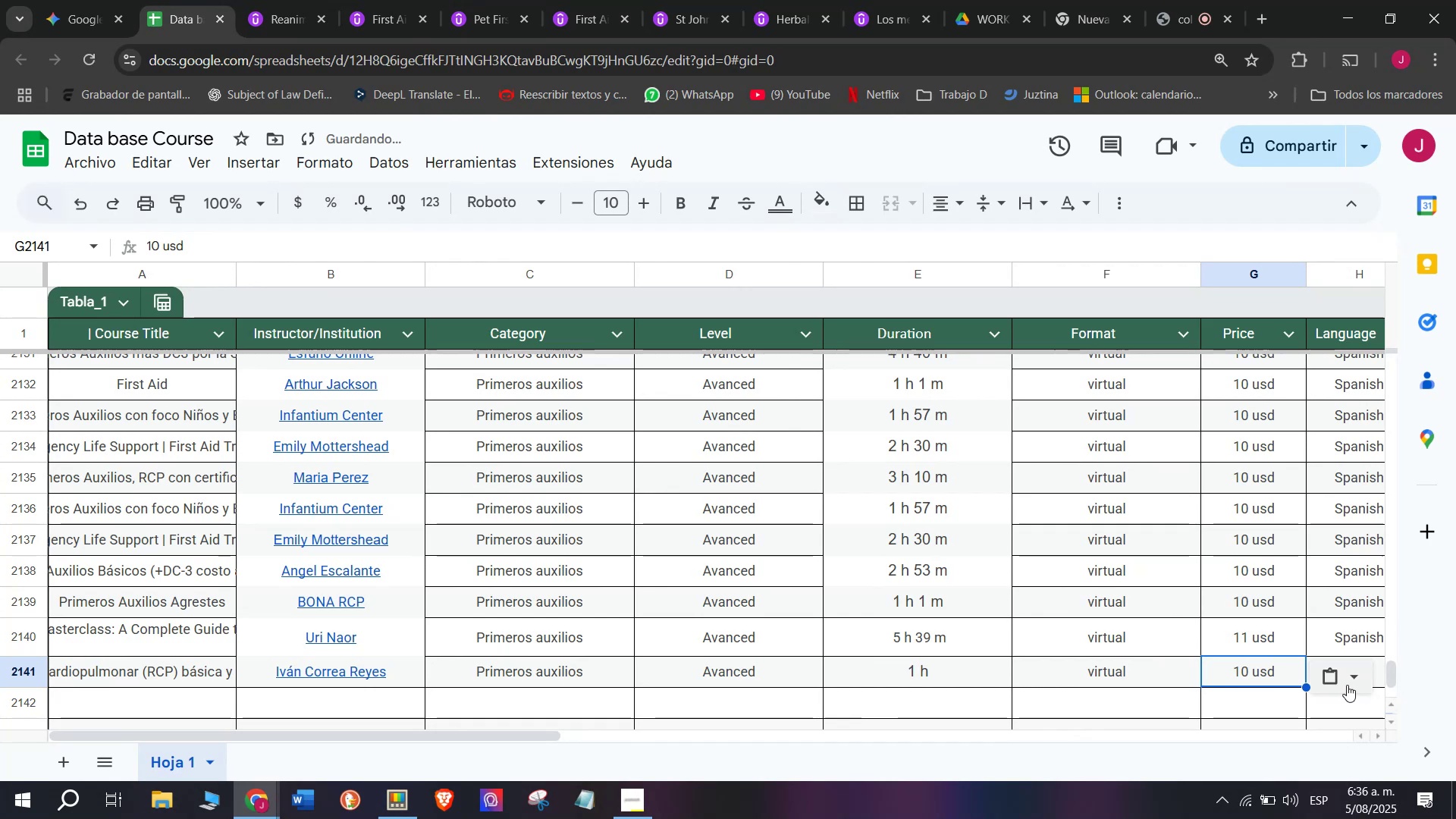 
left_click([1347, 685])
 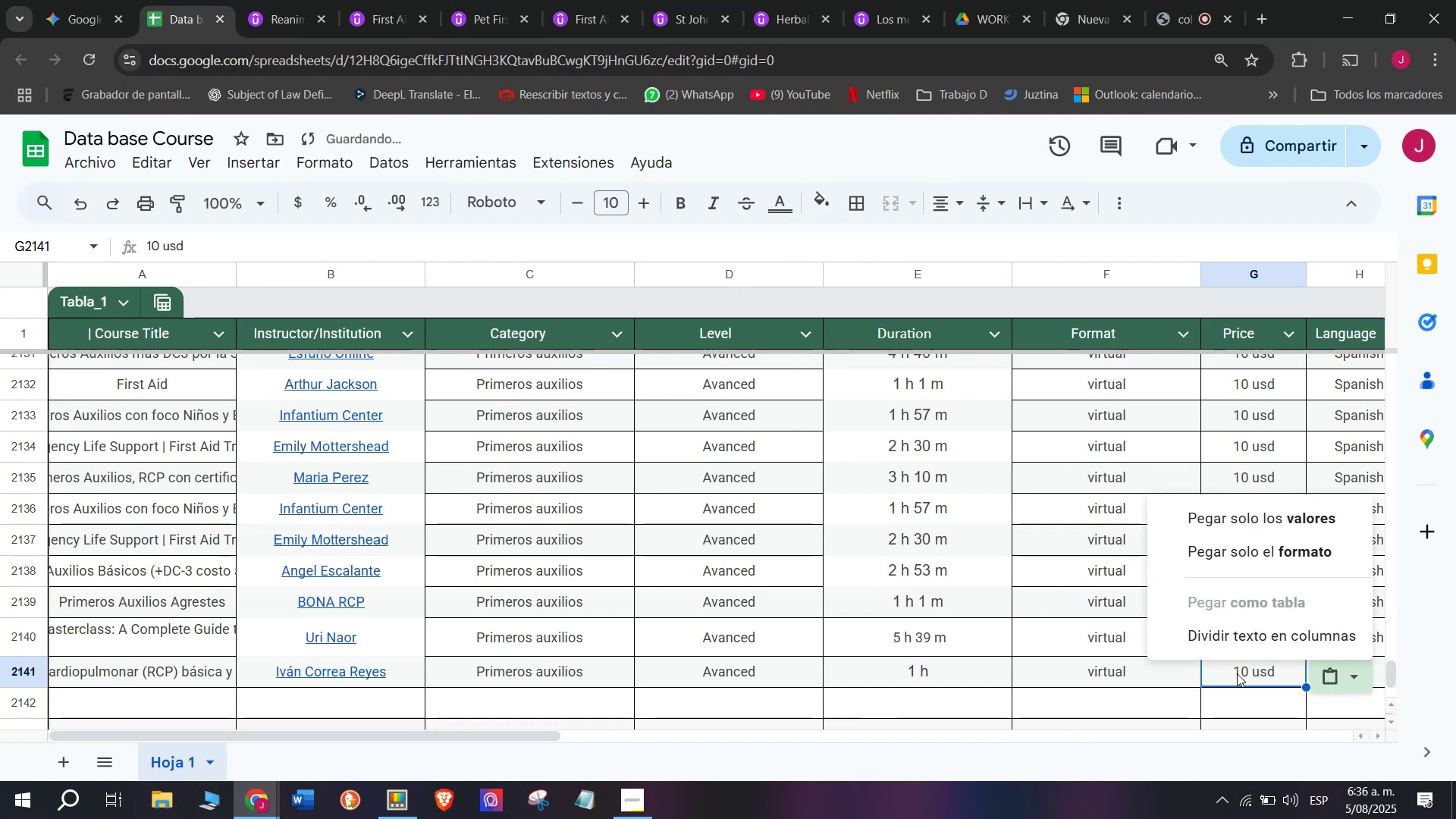 
left_click([1219, 679])
 